 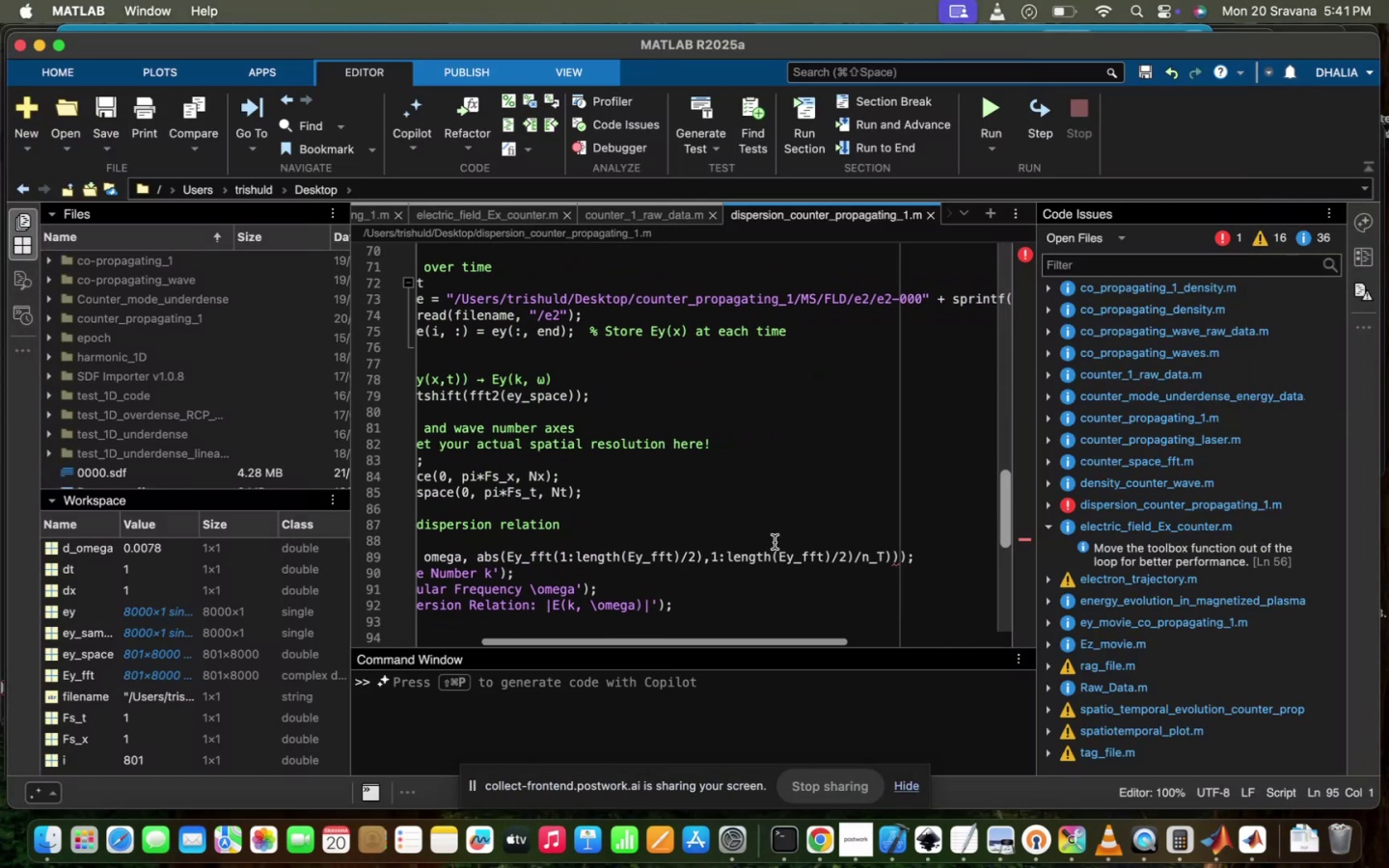 
left_click([896, 553])
 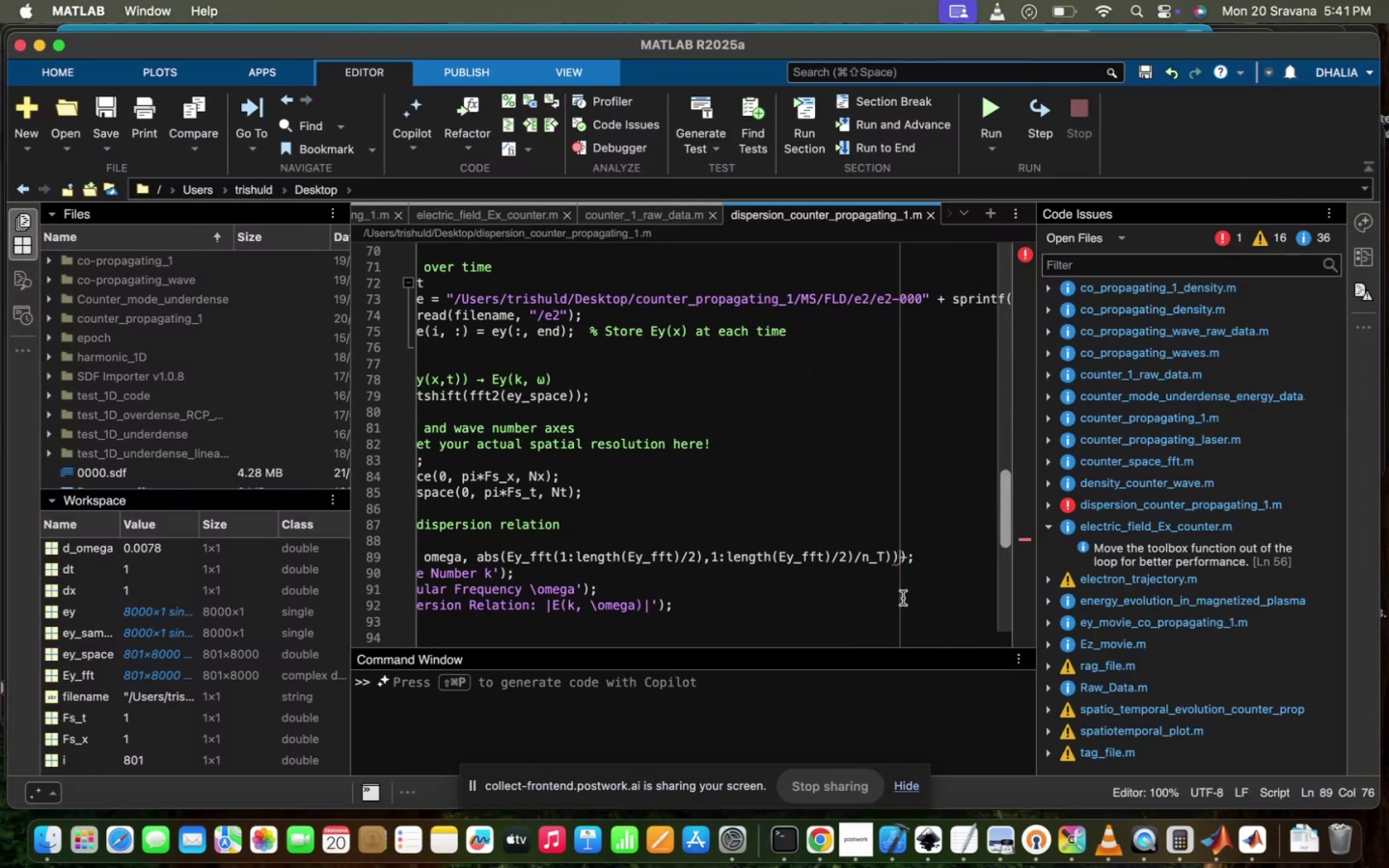 
scroll: coordinate [903, 598], scroll_direction: up, amount: 26.0
 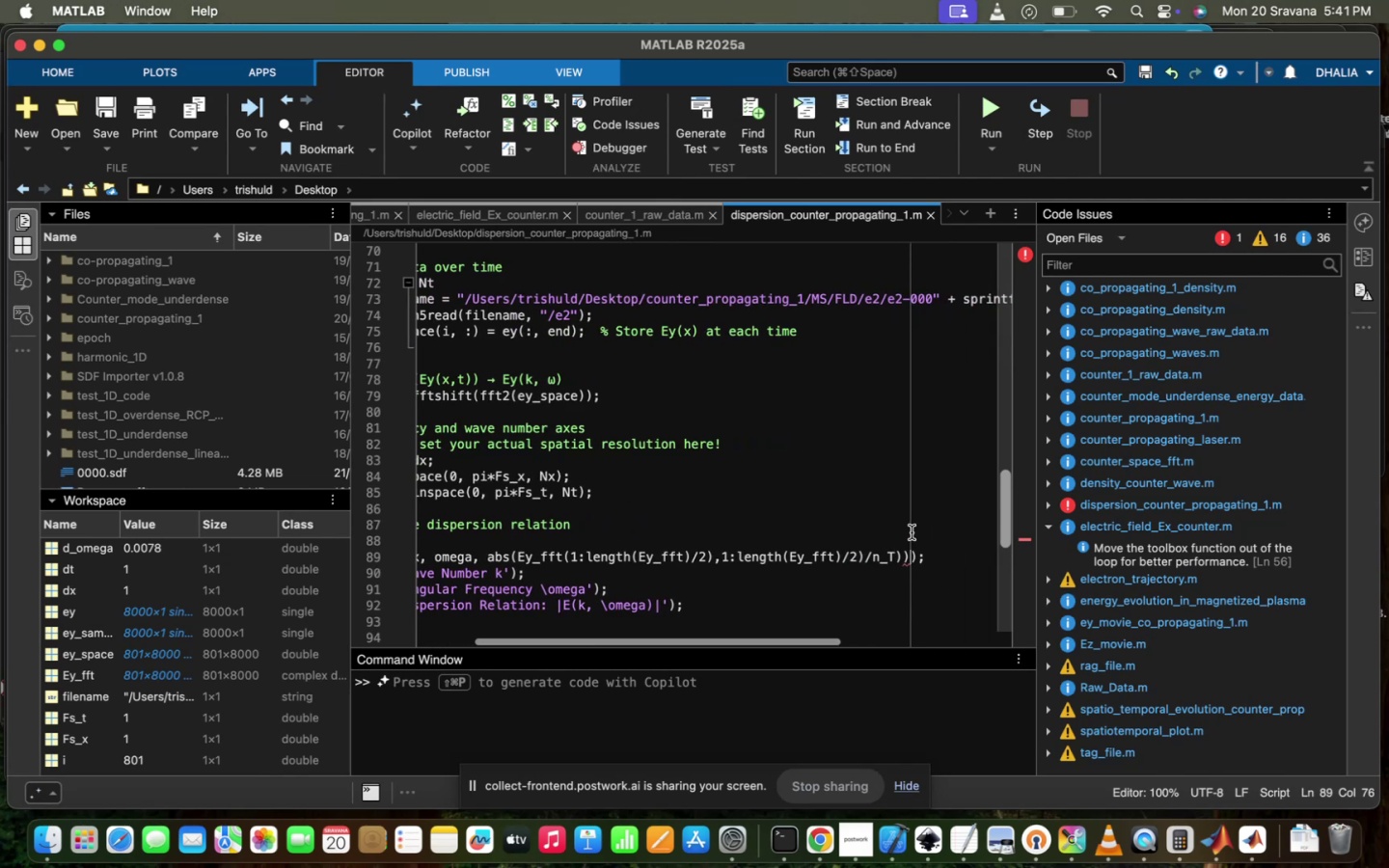 
left_click([907, 536])
 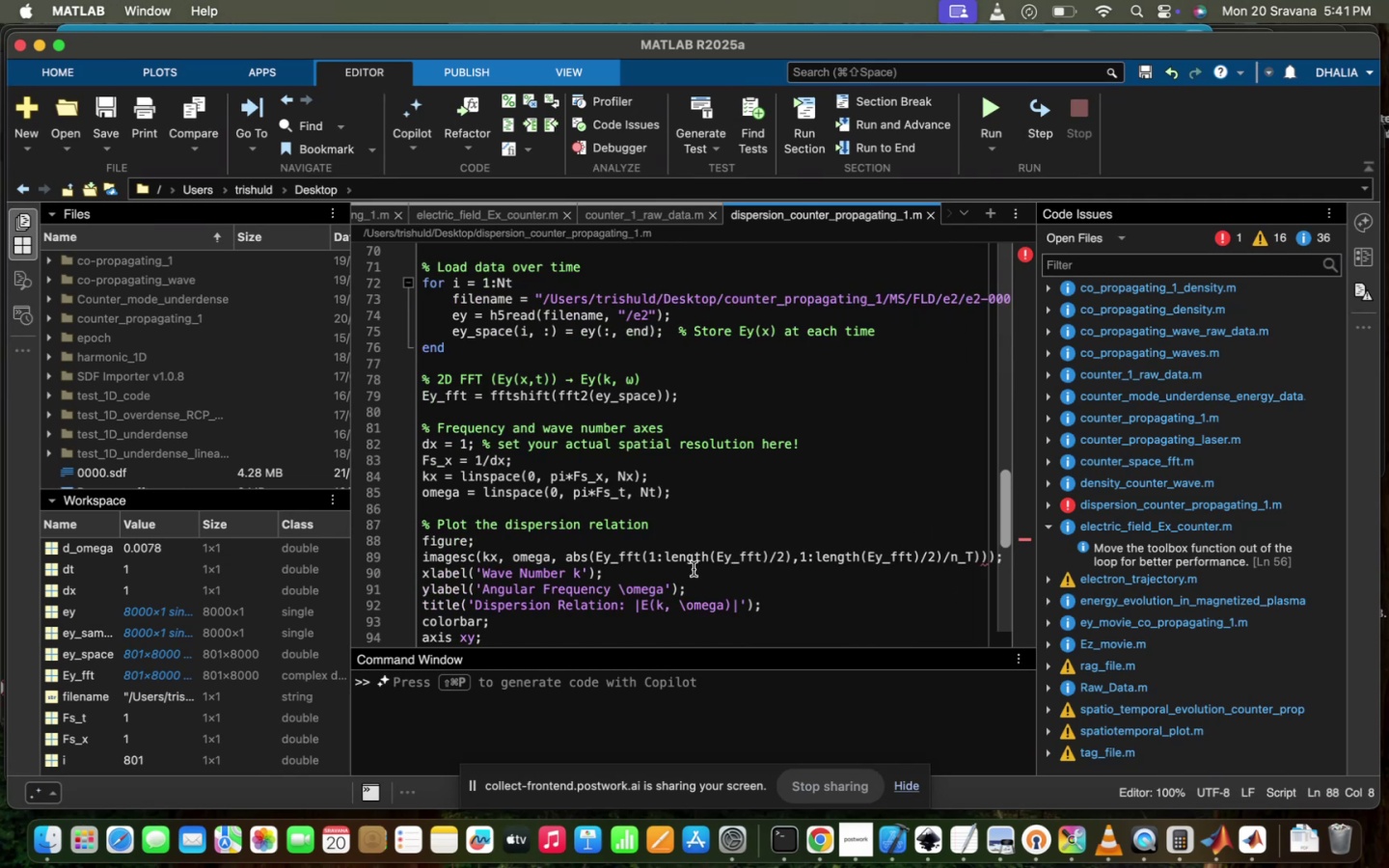 
double_click([698, 565])
 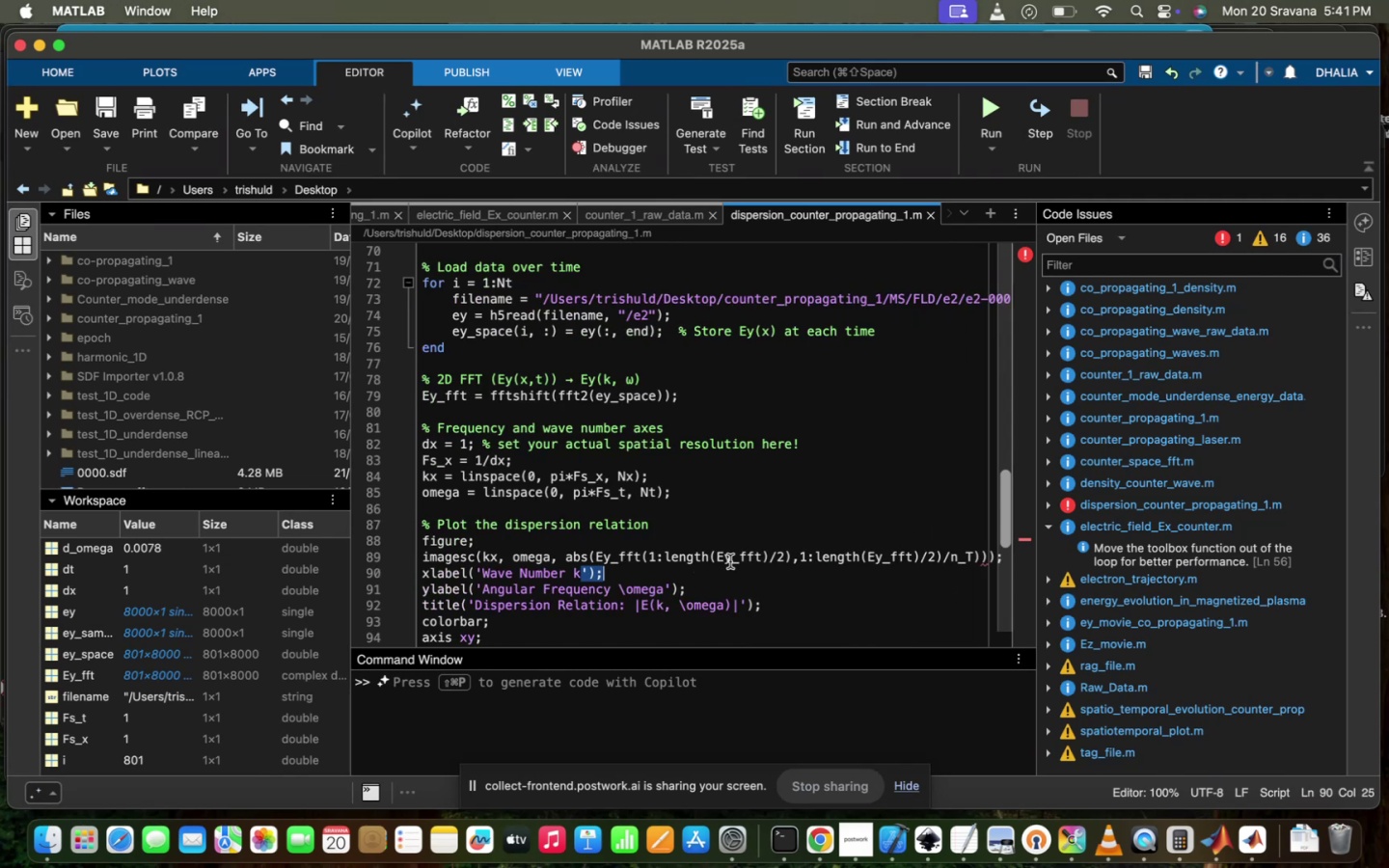 
left_click([730, 561])
 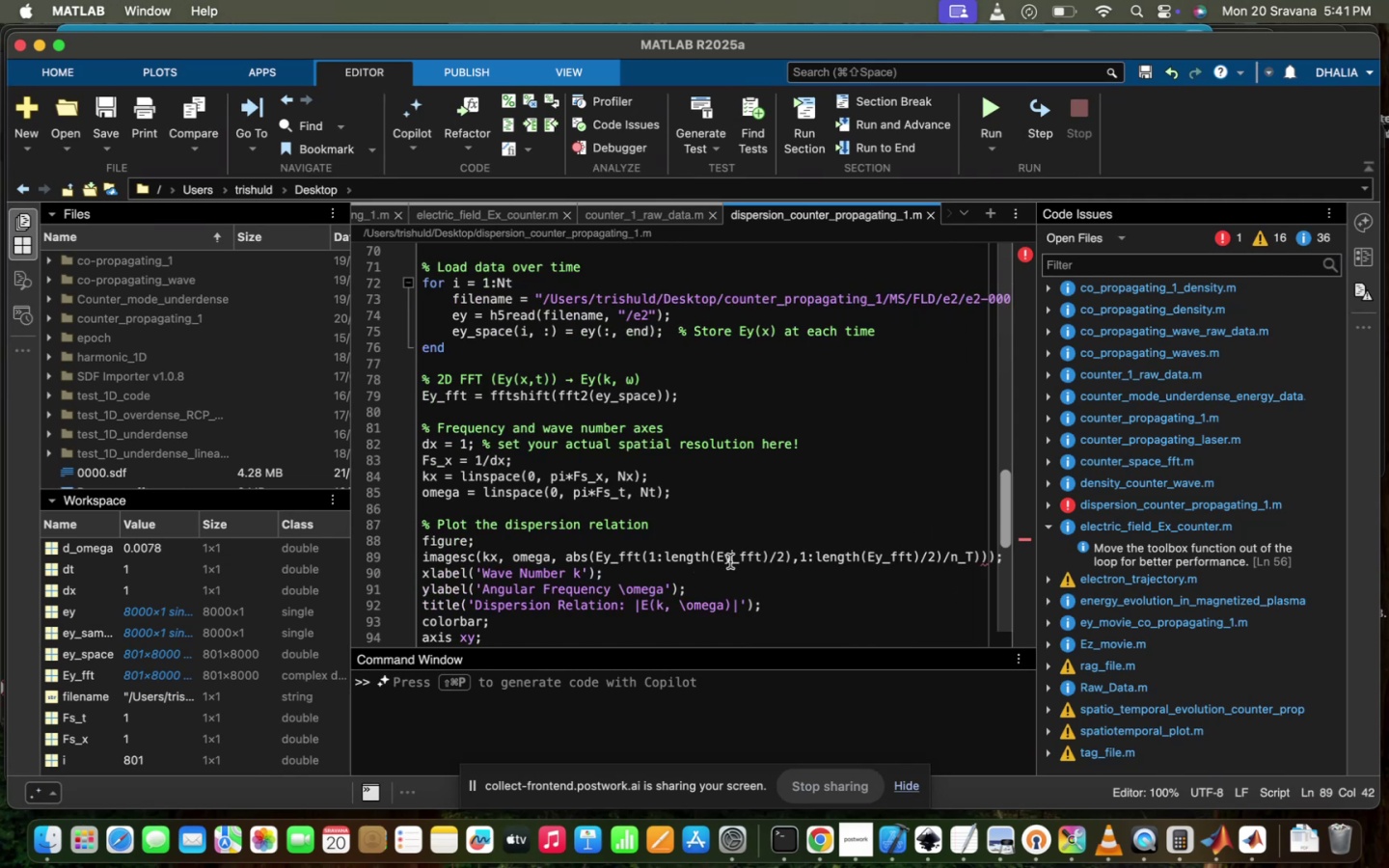 
scroll: coordinate [730, 561], scroll_direction: down, amount: 14.0
 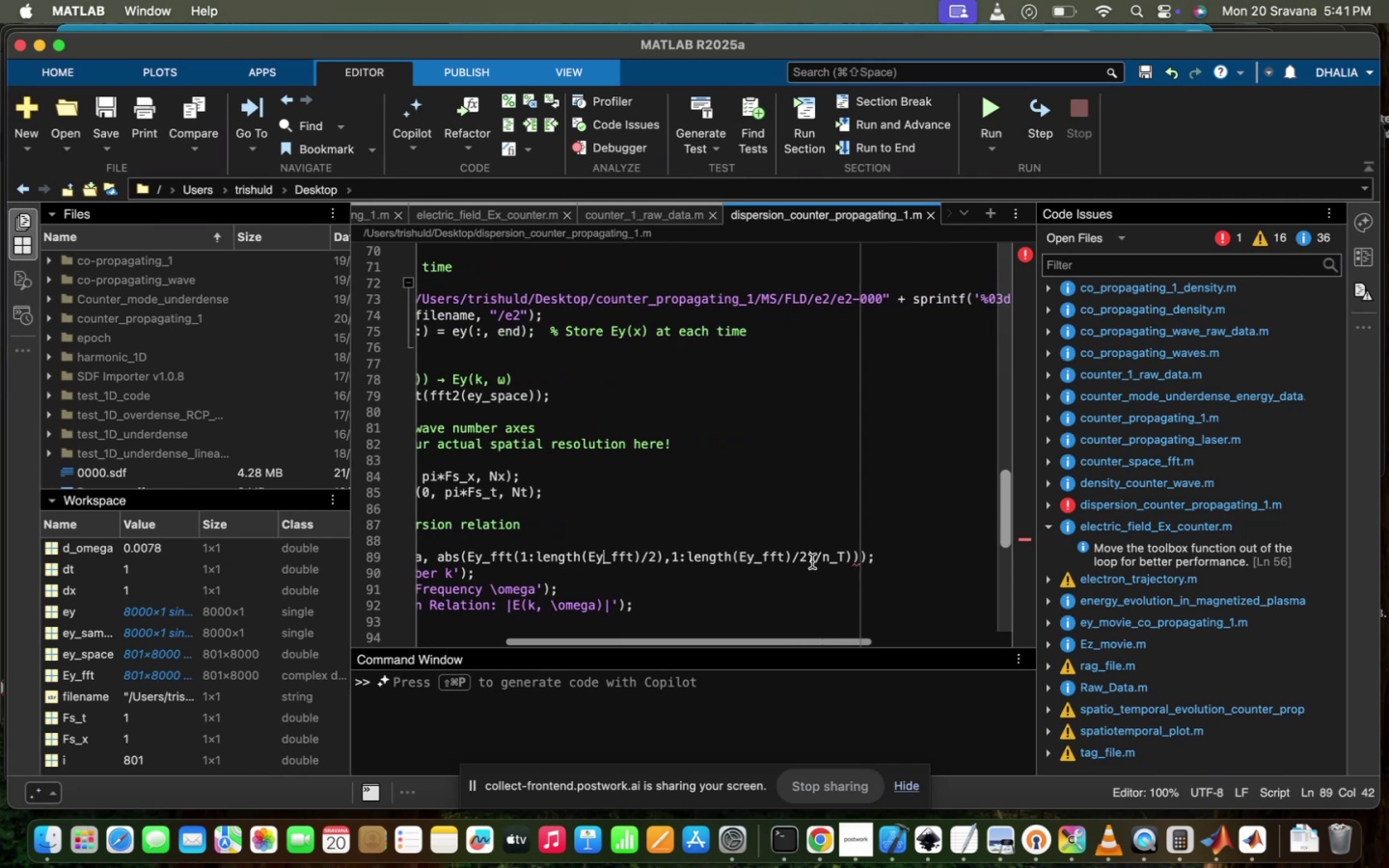 
left_click([812, 561])
 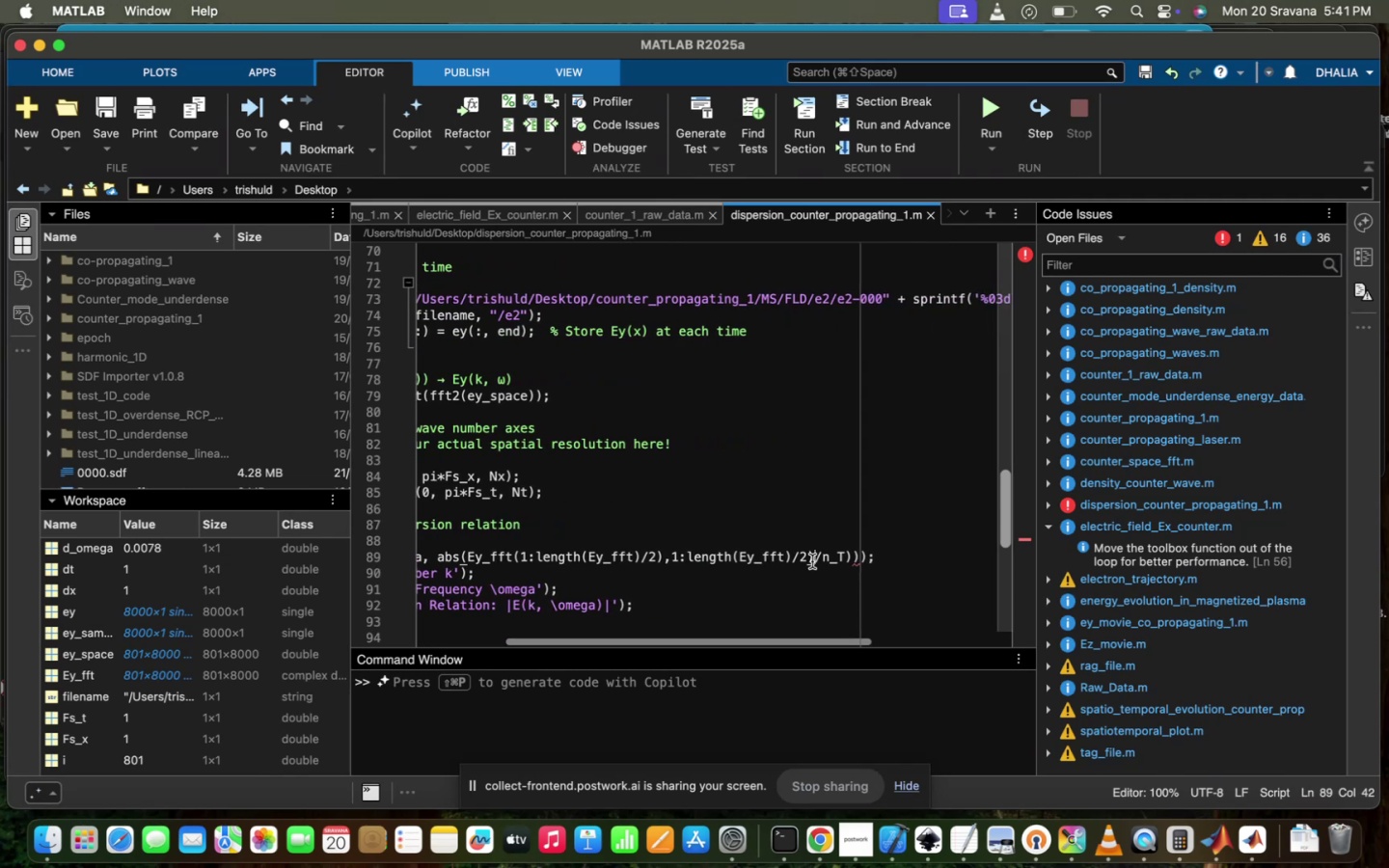 
scroll: coordinate [812, 561], scroll_direction: up, amount: 16.0
 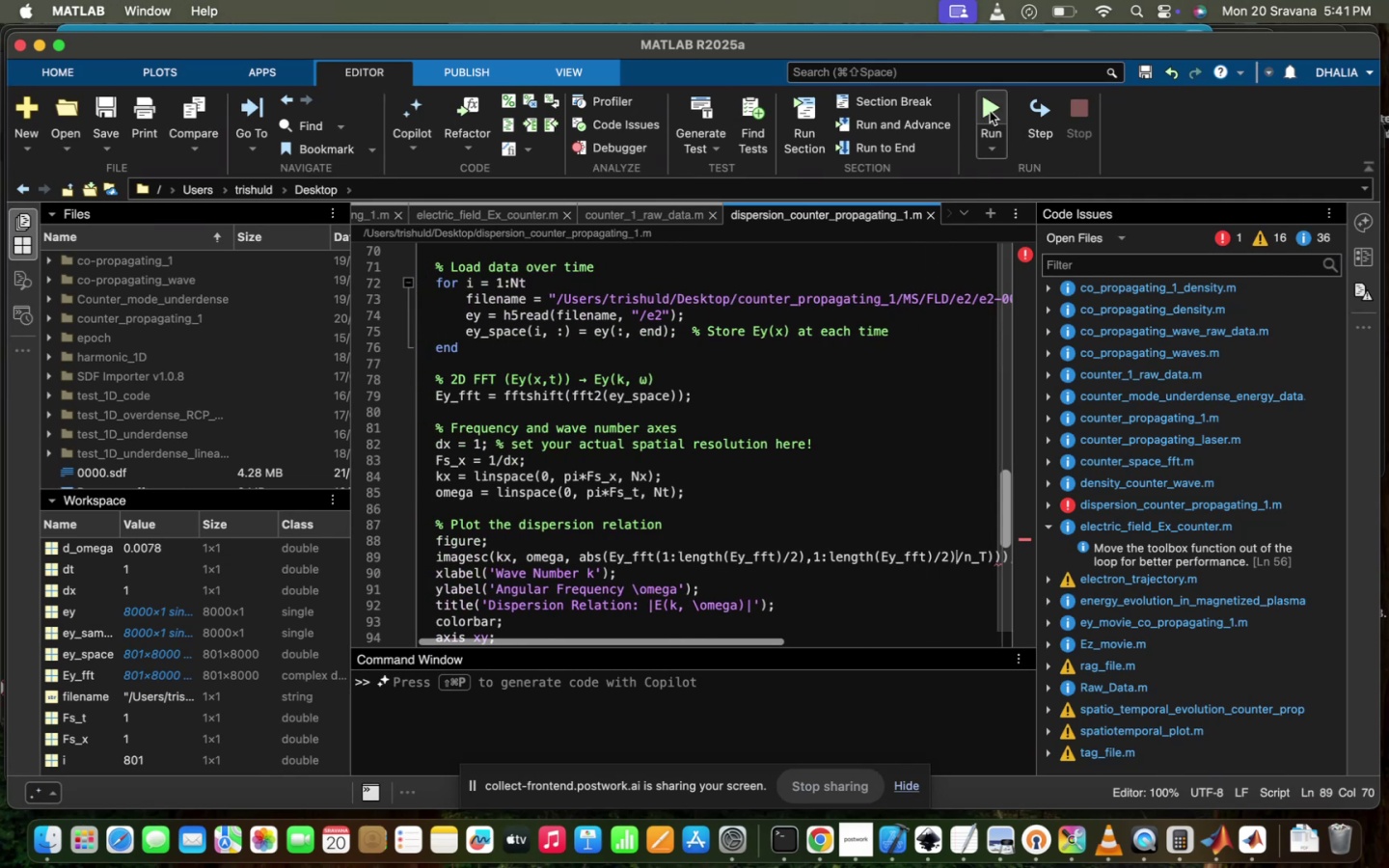 
left_click([990, 111])
 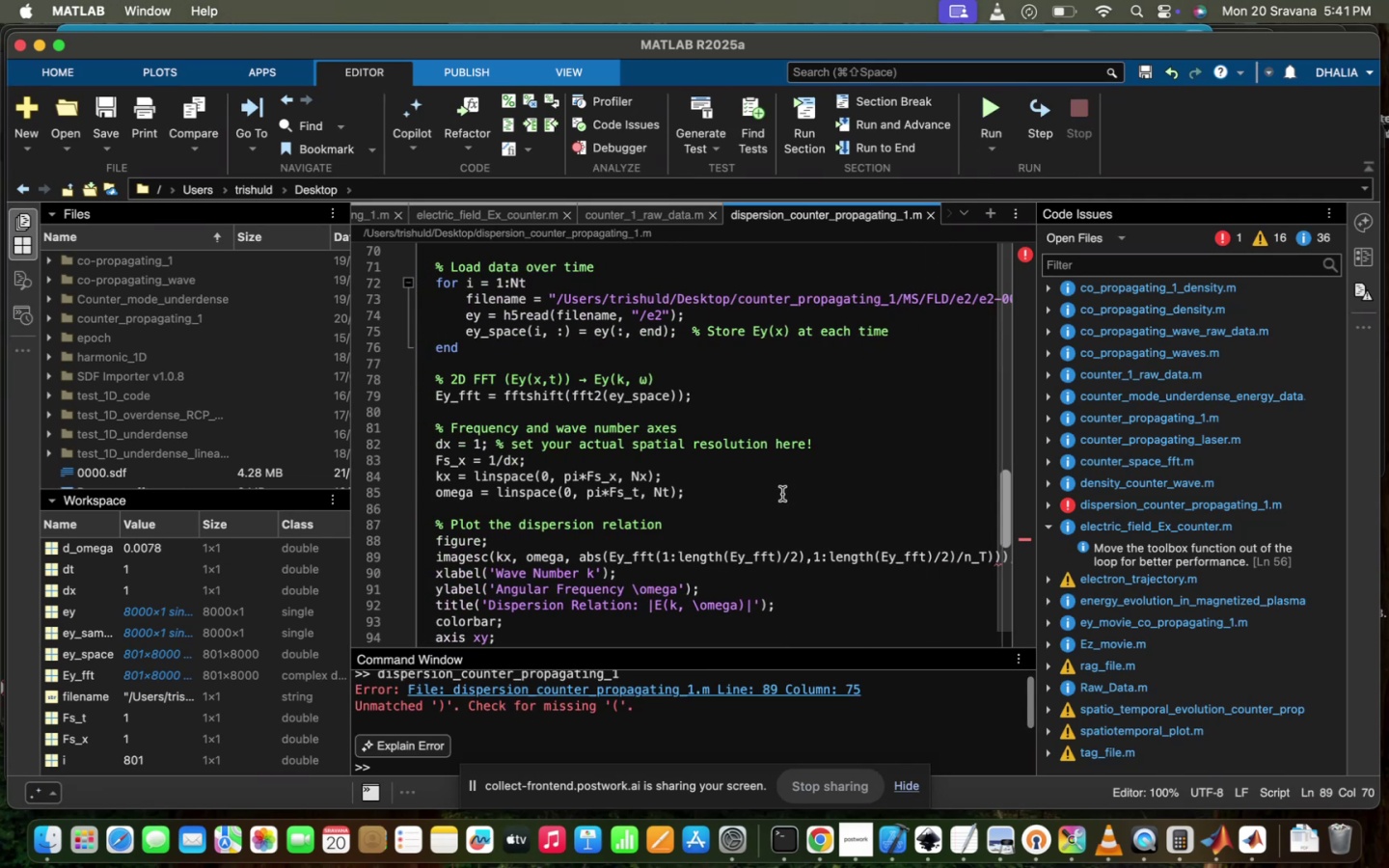 
scroll: coordinate [793, 610], scroll_direction: down, amount: 8.0
 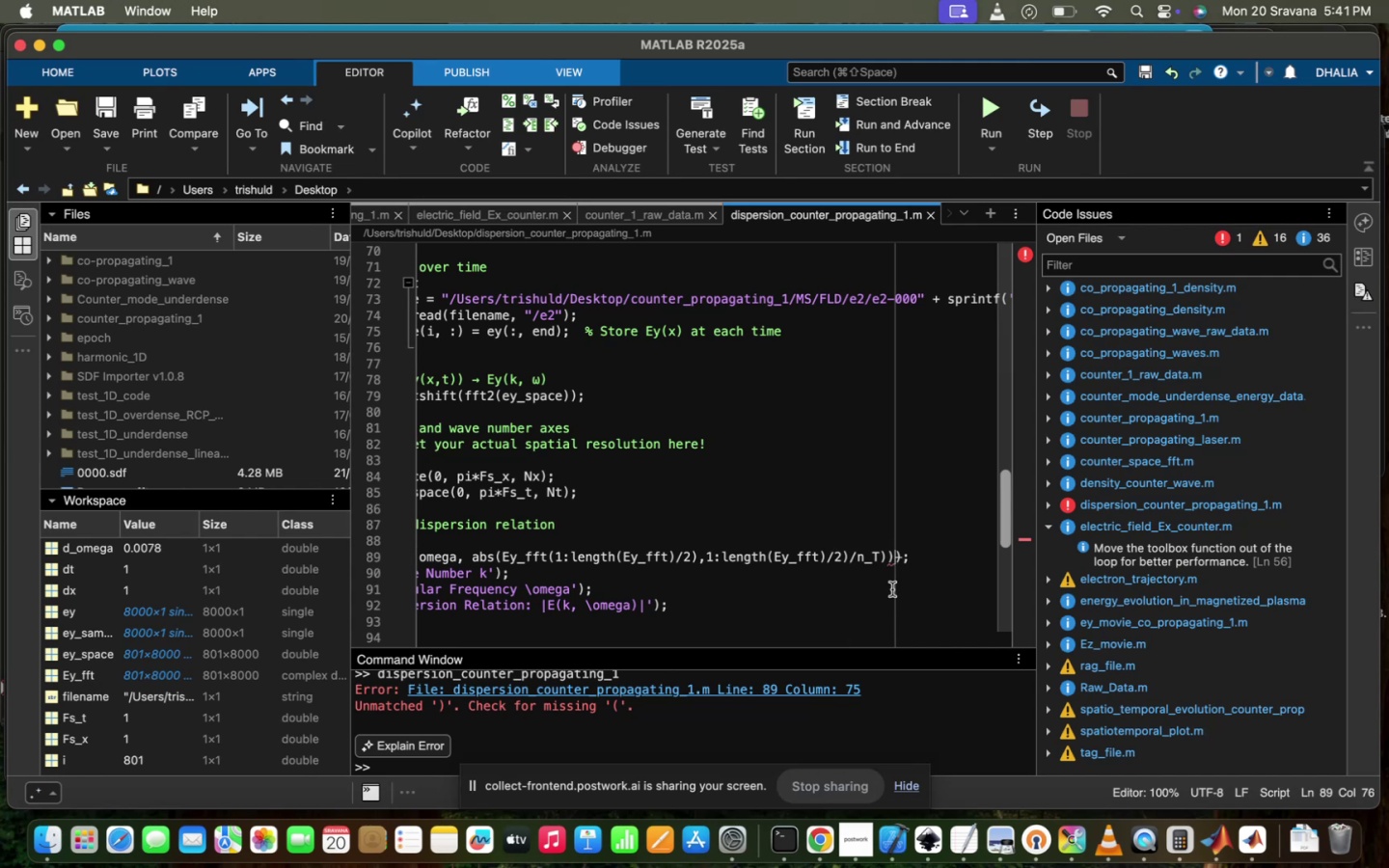 
key(Shift+ShiftRight)
 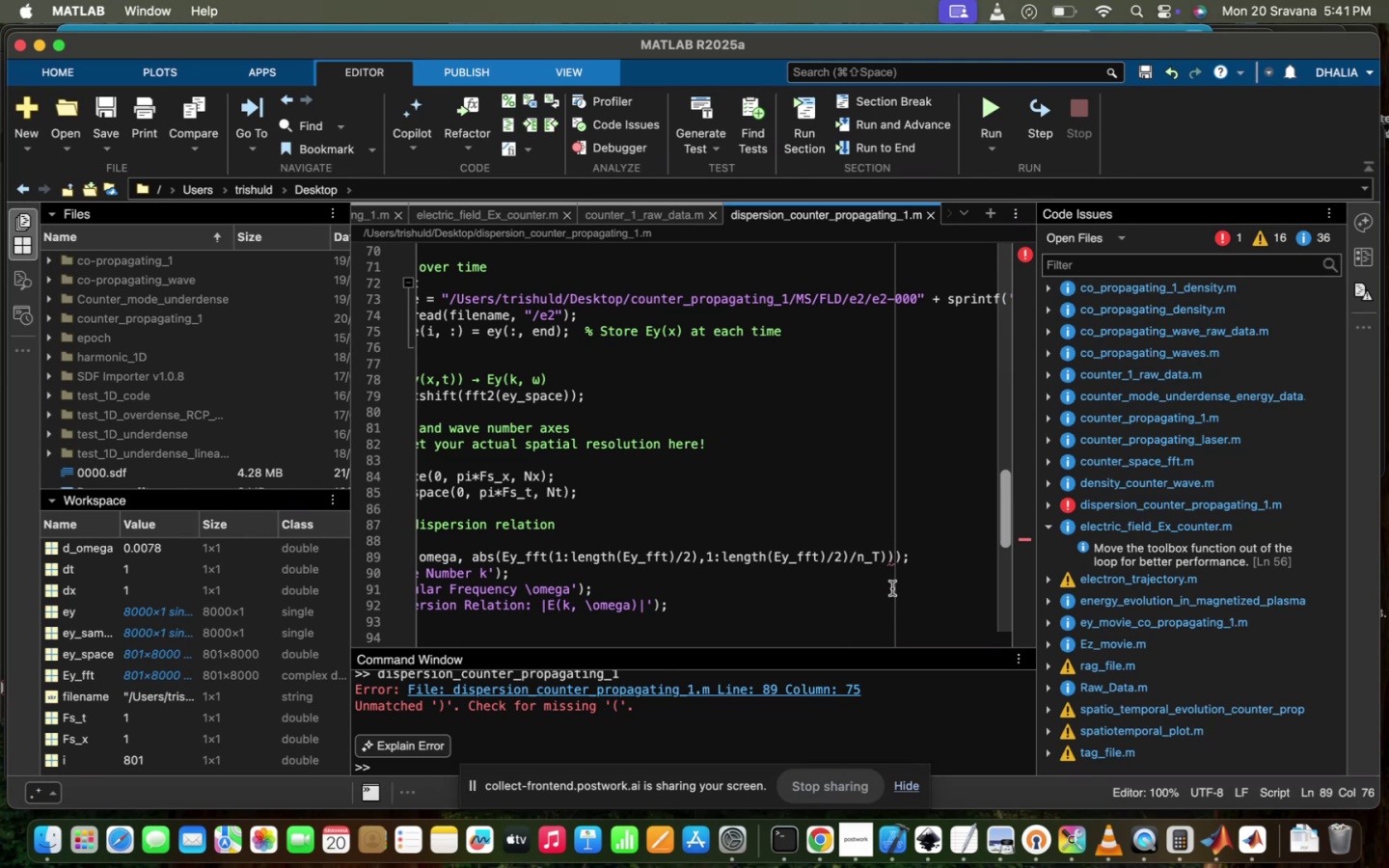 
key(Shift+0)
 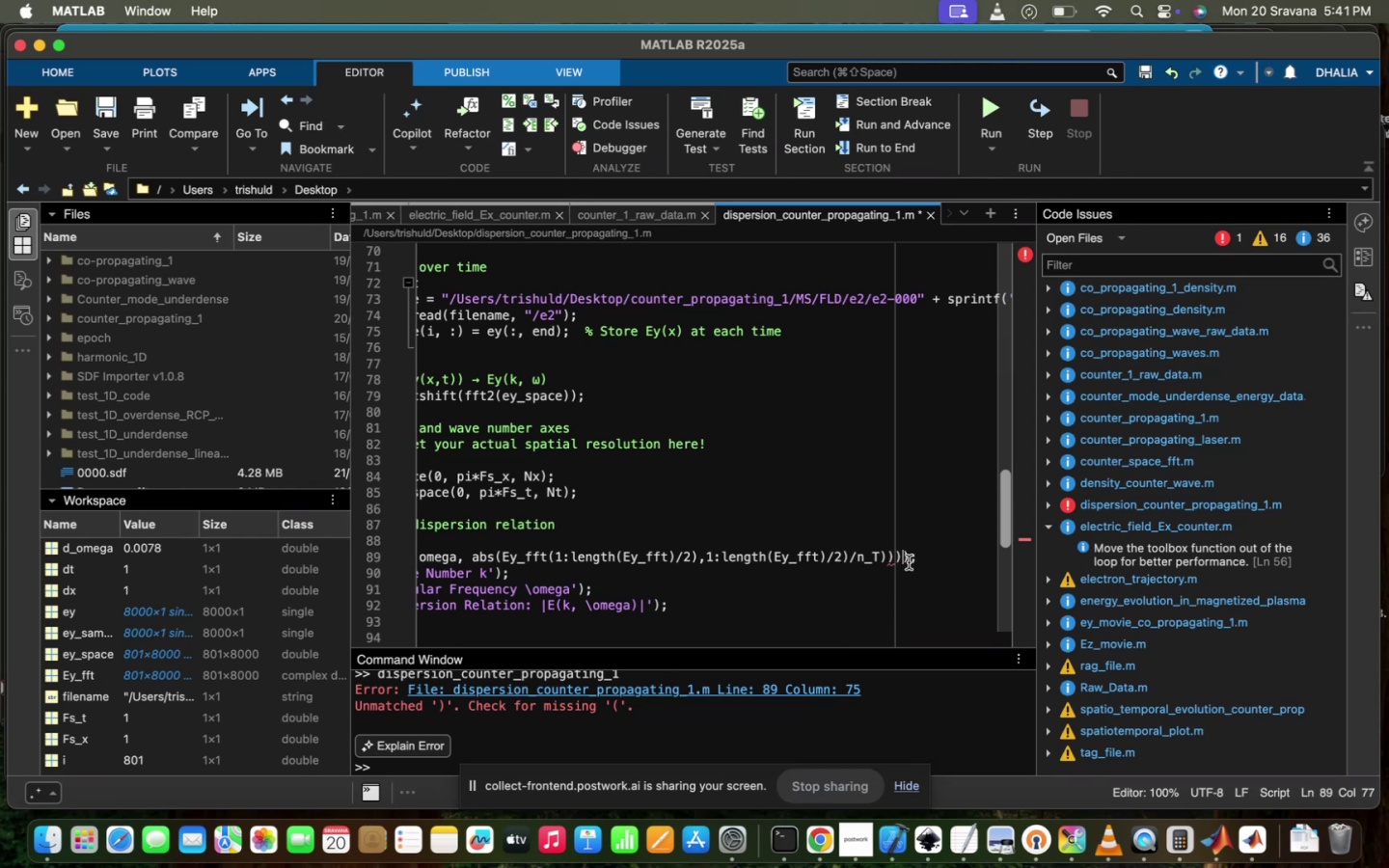 
left_click([911, 551])
 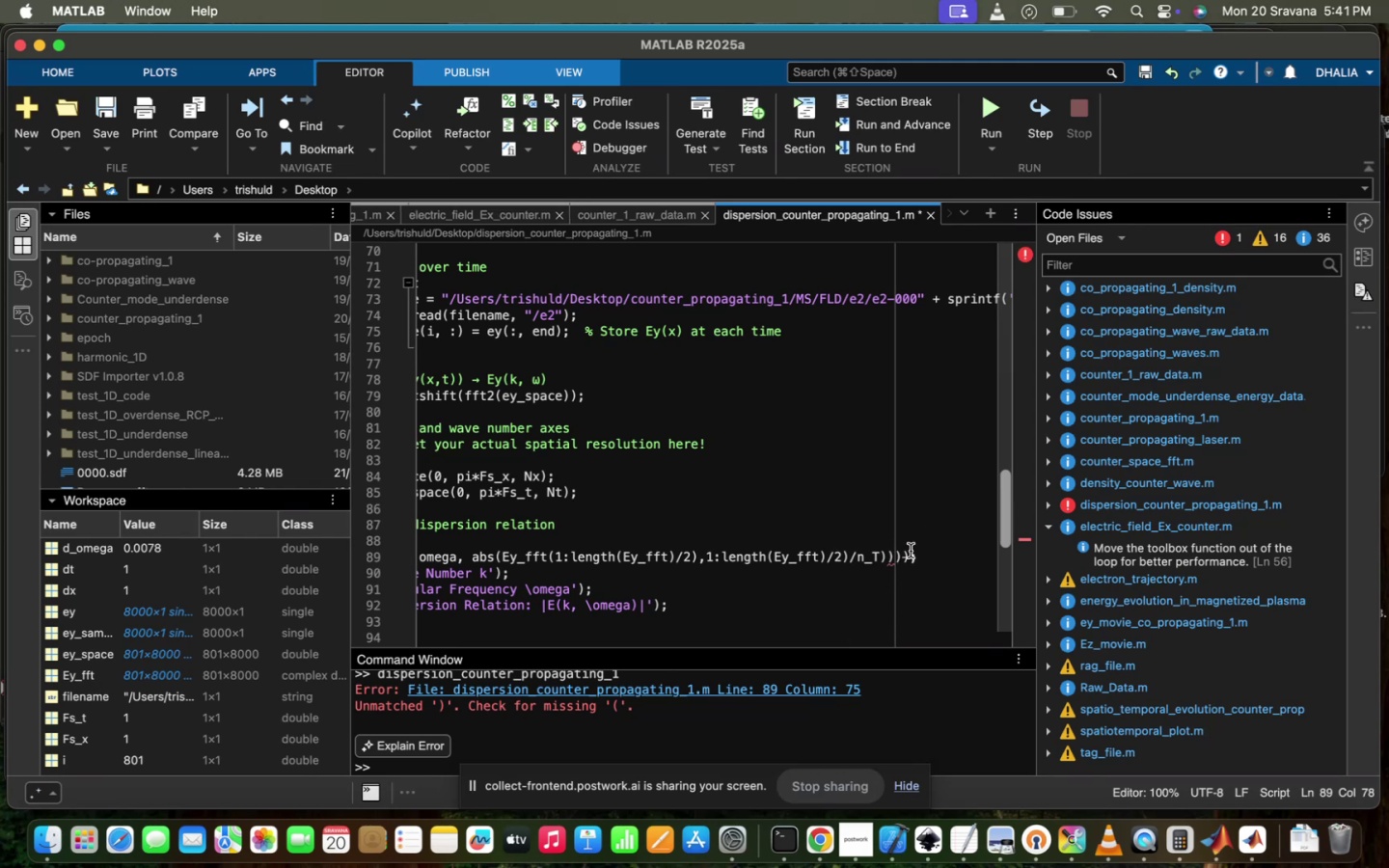 
key(Backspace)
 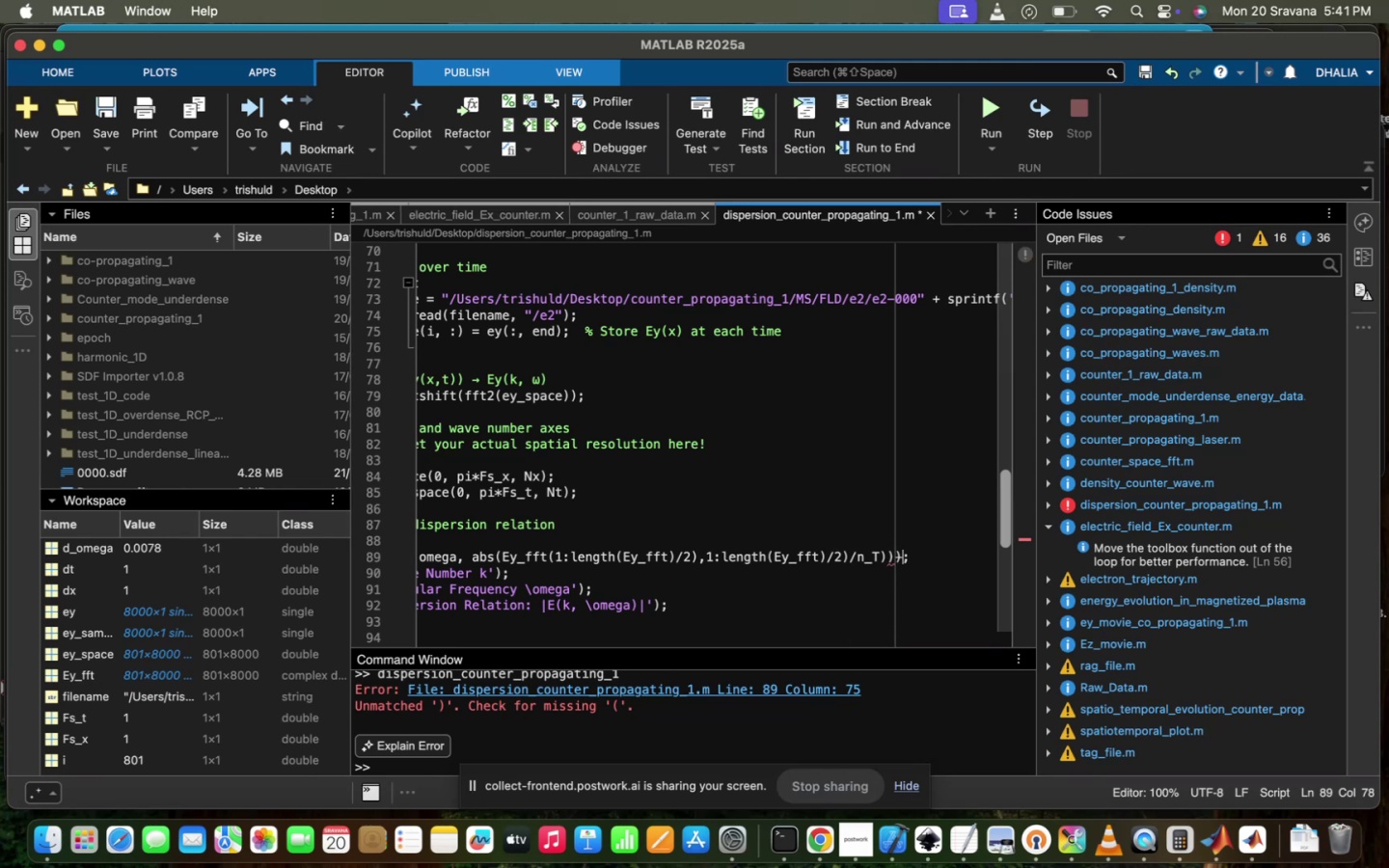 
key(Backspace)
 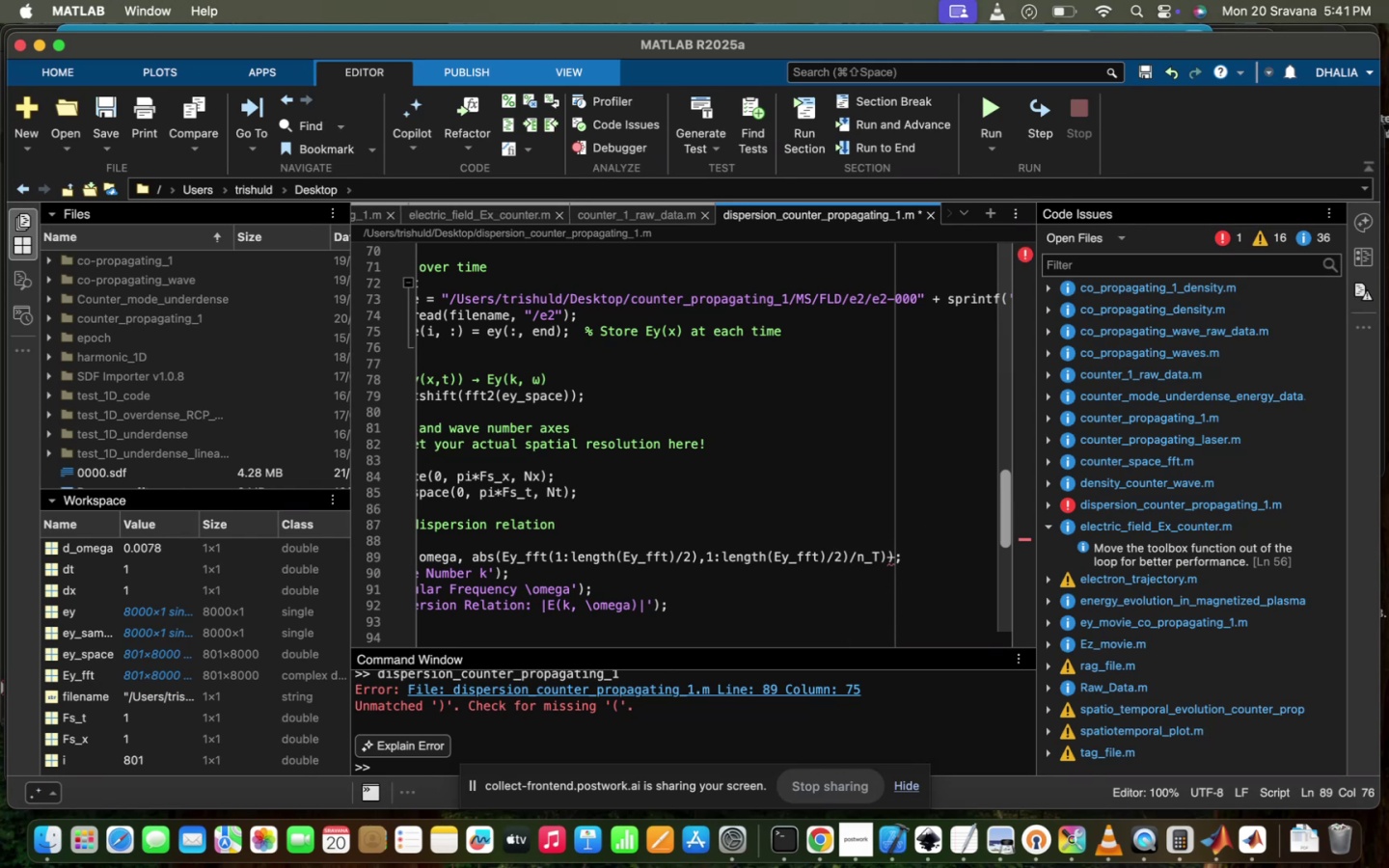 
key(Backspace)
 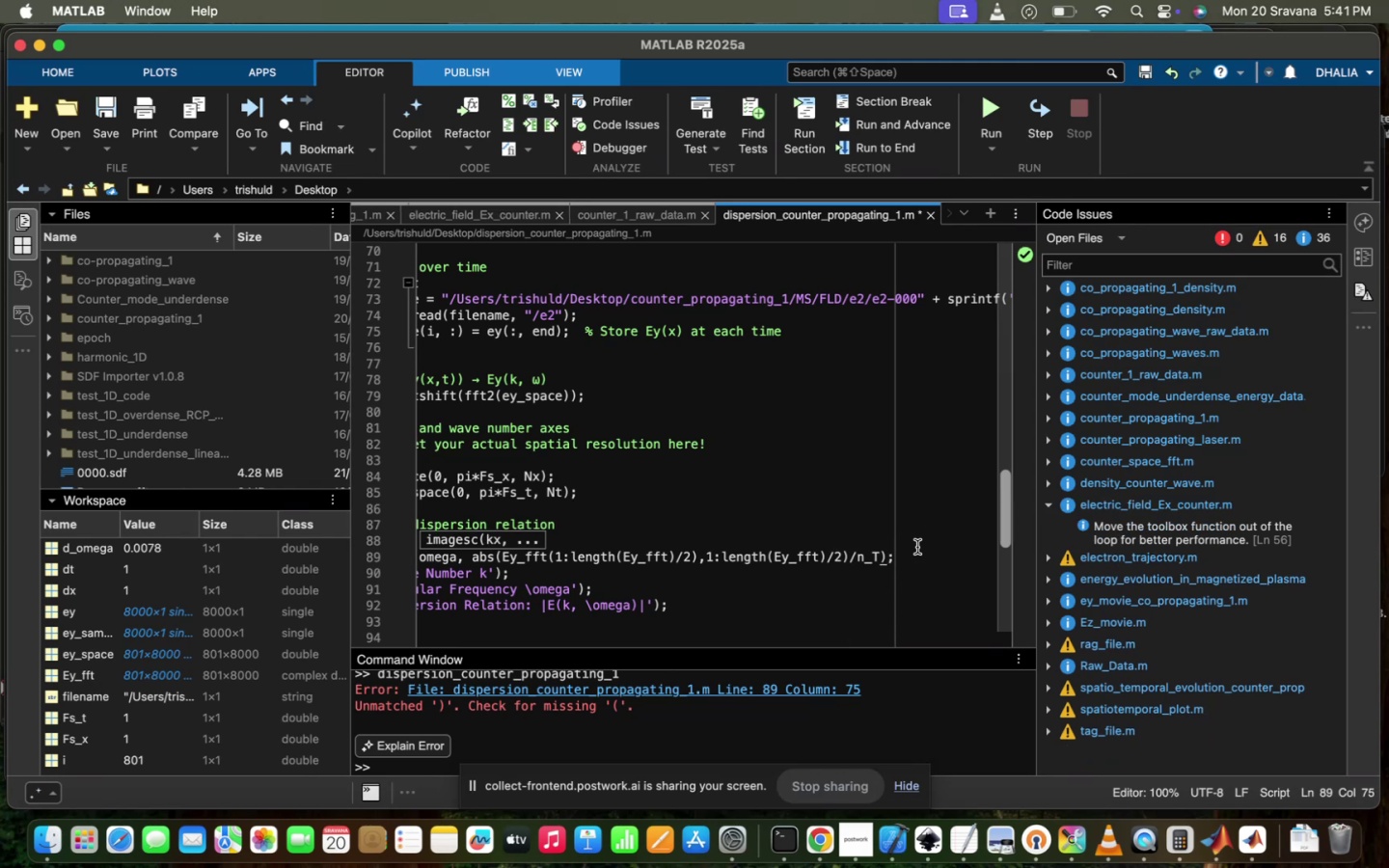 
scroll: coordinate [850, 593], scroll_direction: up, amount: 36.0
 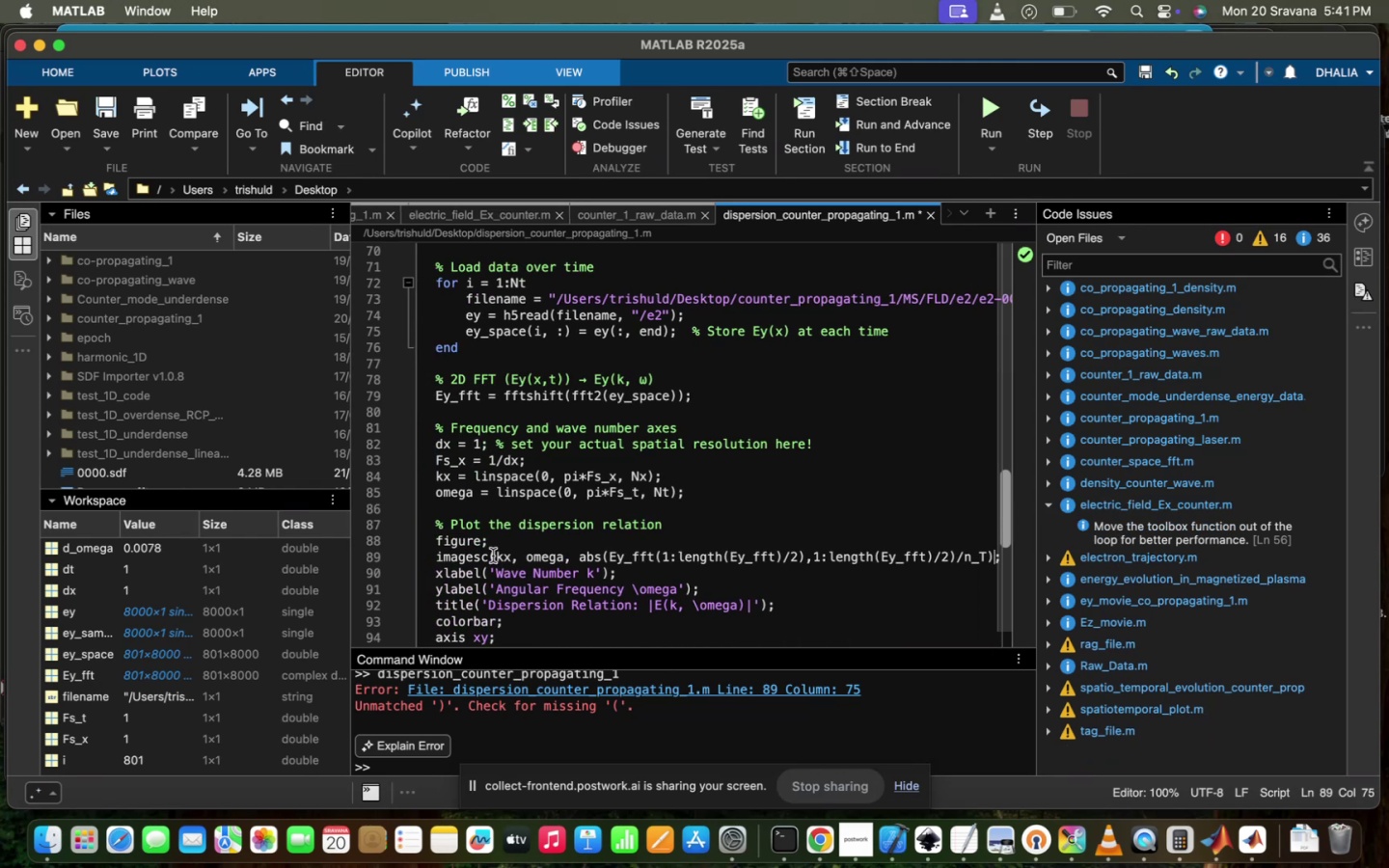 
left_click([493, 556])
 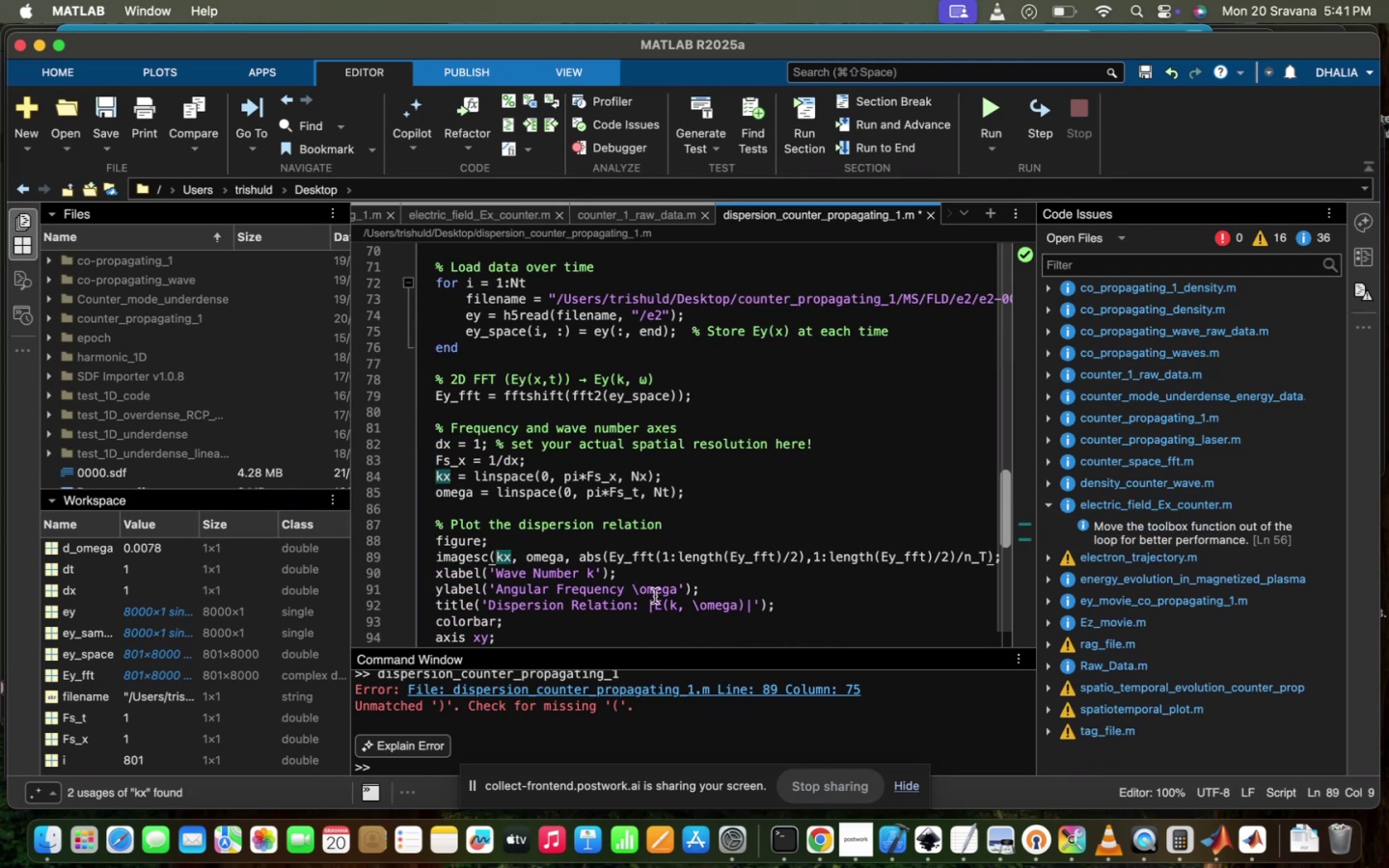 
scroll: coordinate [655, 596], scroll_direction: down, amount: 8.0
 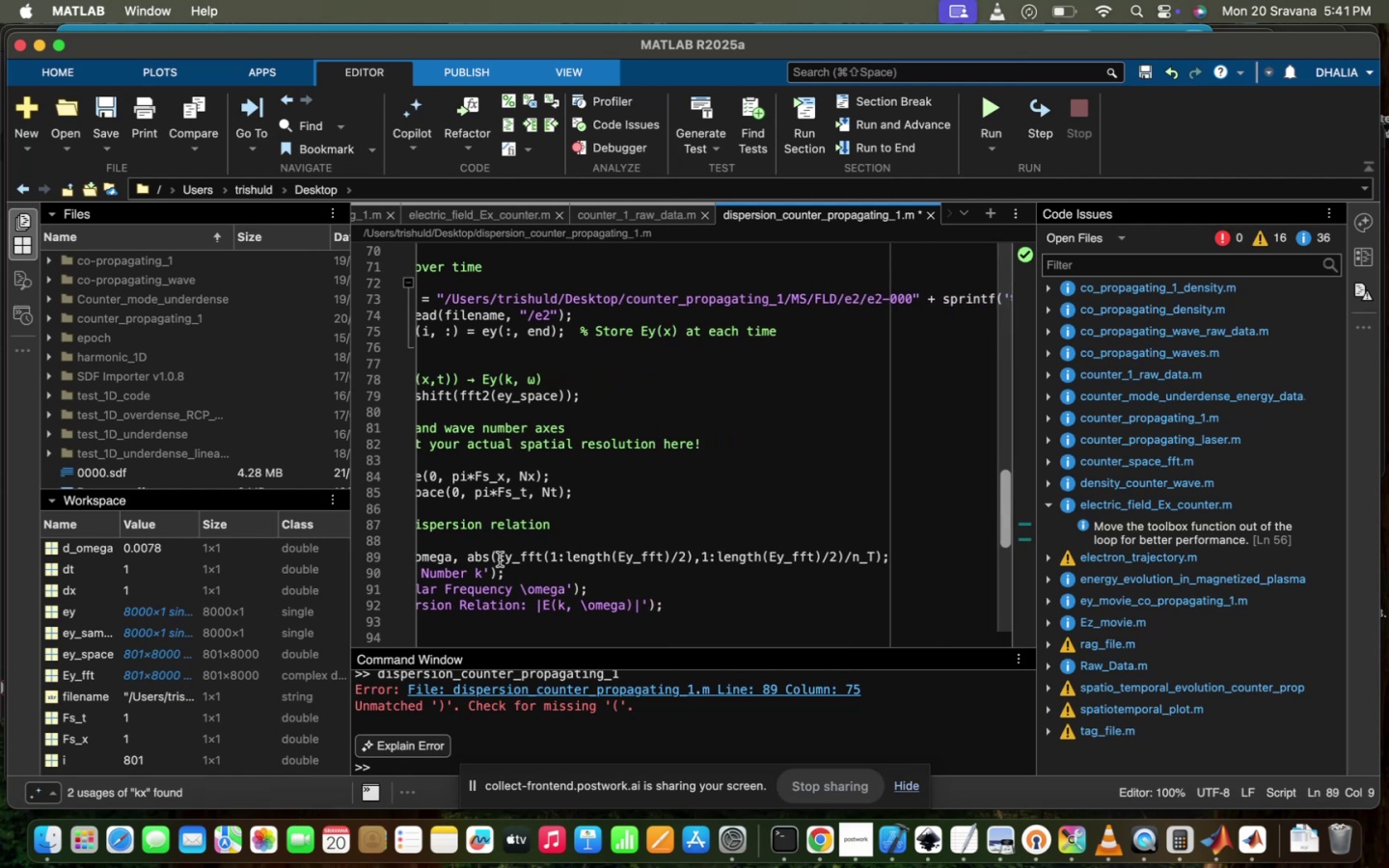 
left_click([494, 556])
 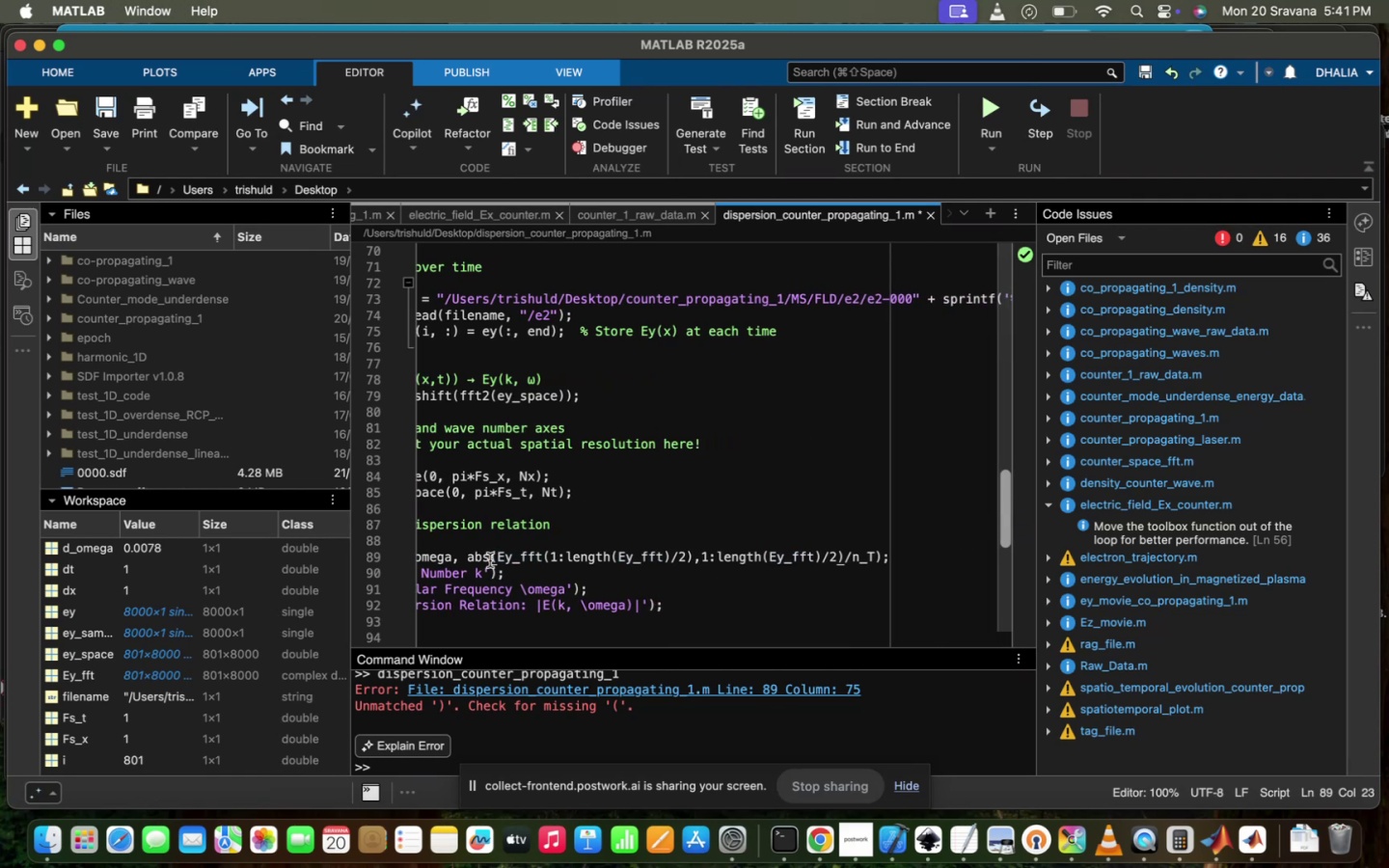 
left_click([490, 559])
 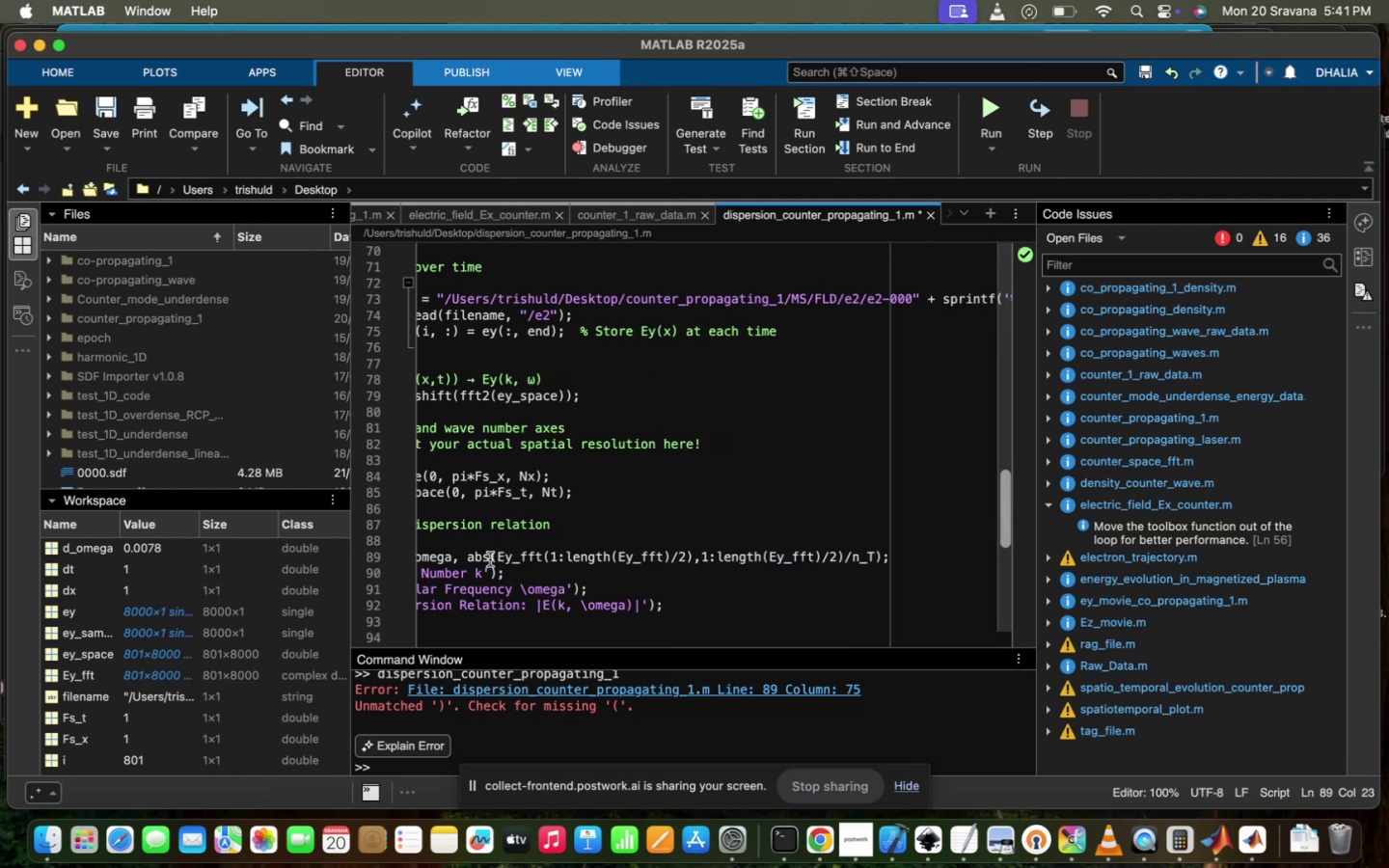 
left_click([490, 559])
 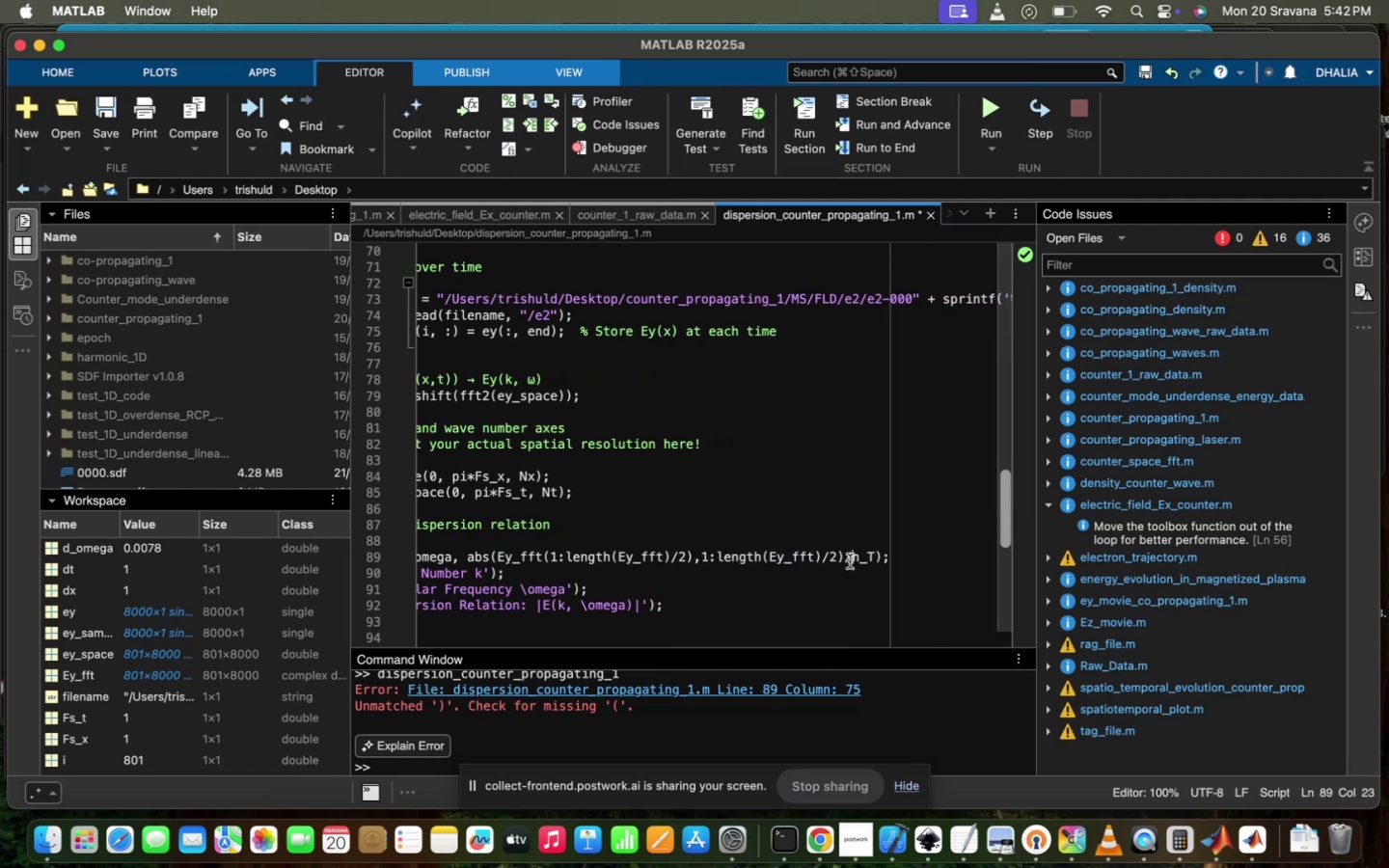 
key(Shift+9)
 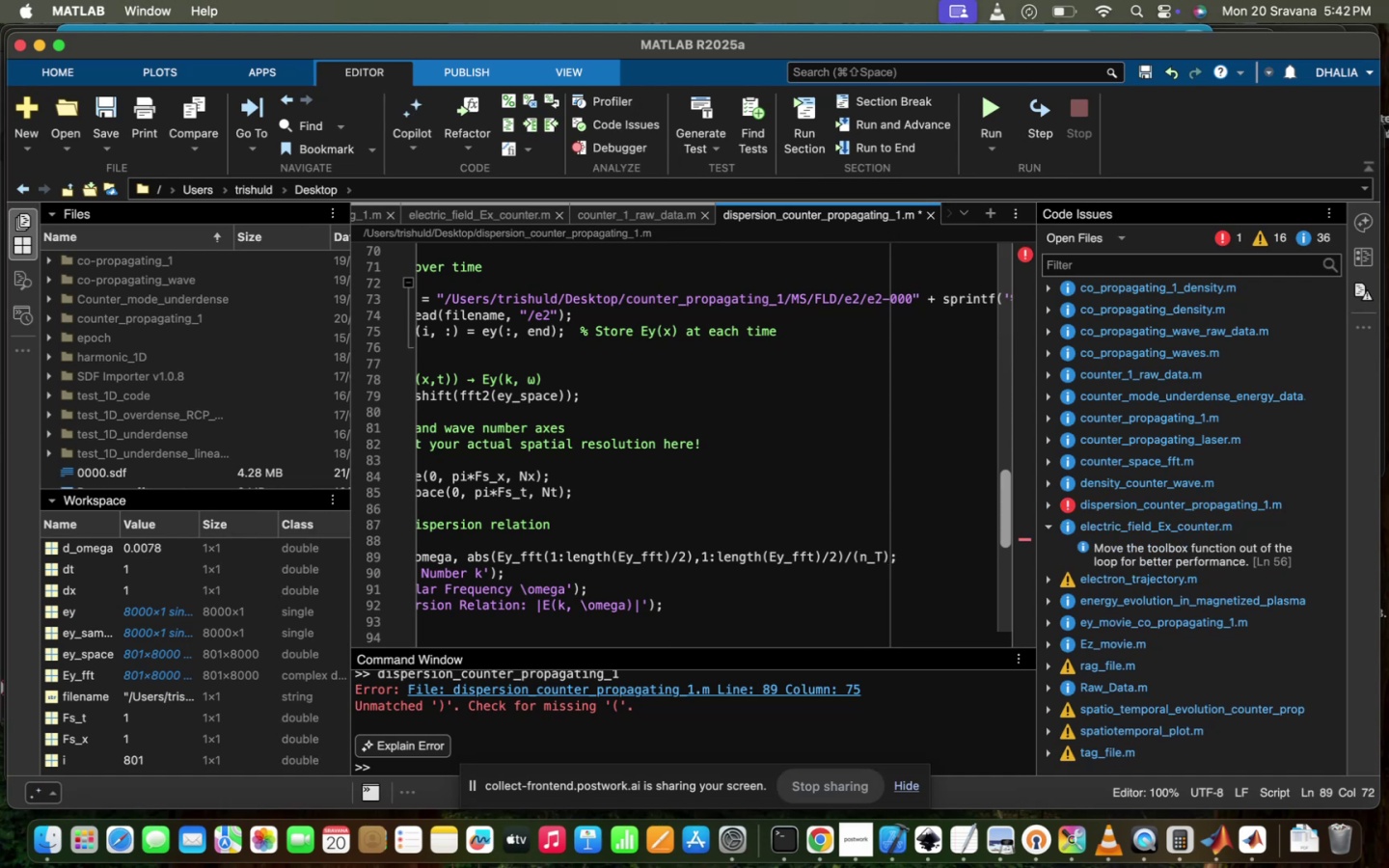 
scroll: coordinate [850, 561], scroll_direction: up, amount: 47.0
 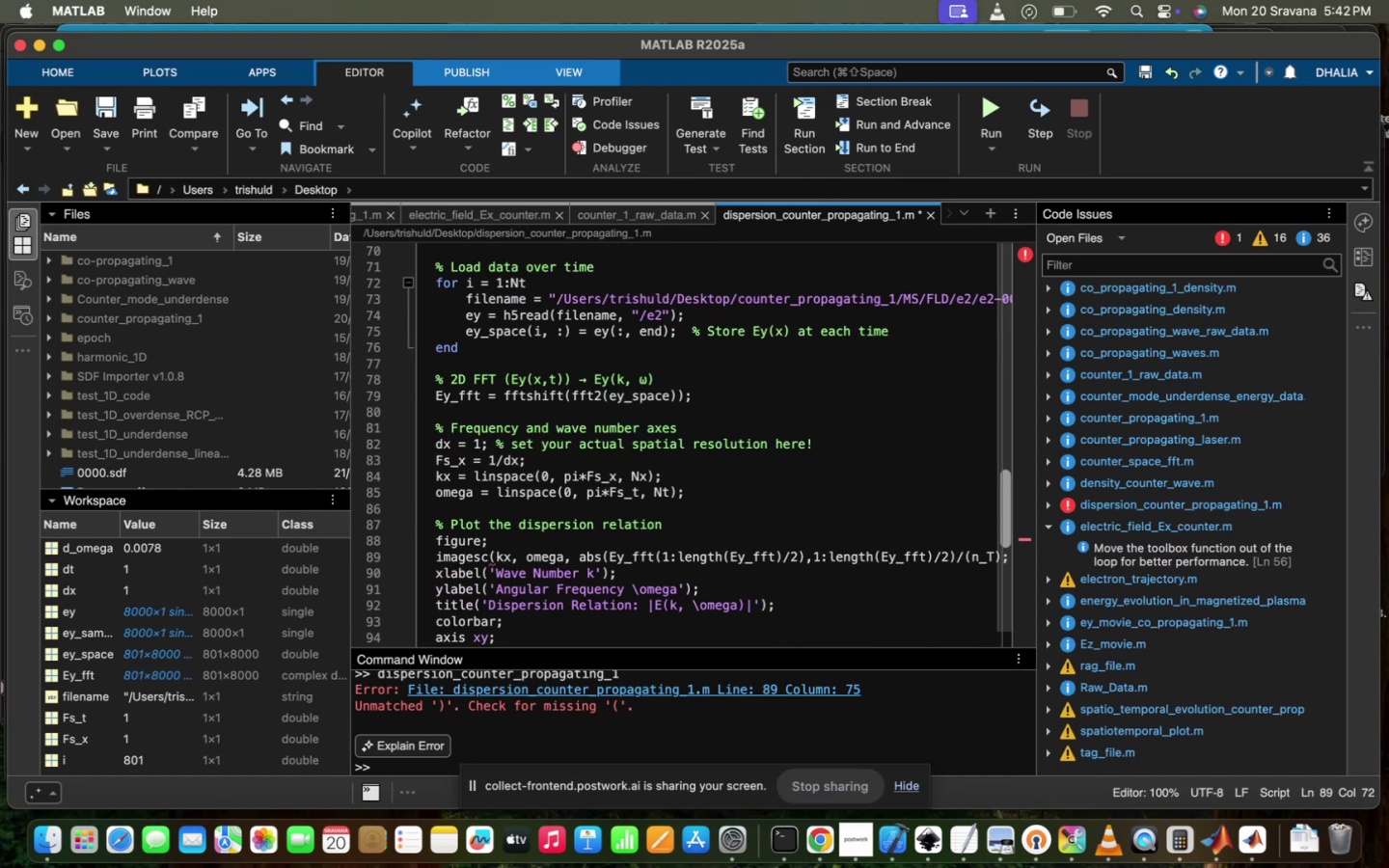 
type(N_X)
key(Backspace)
type(X)
key(Backspace)
type(x*)
 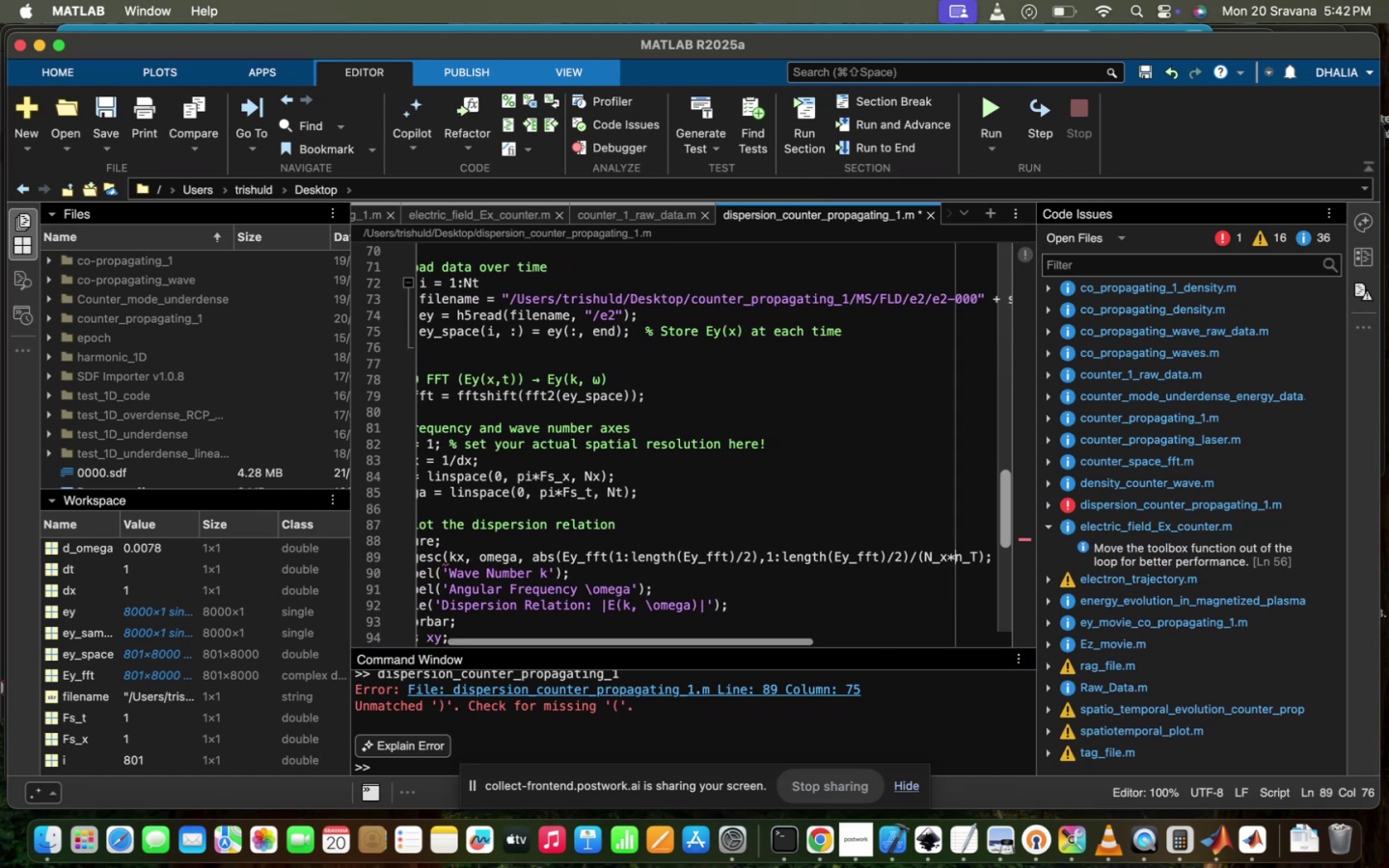 
 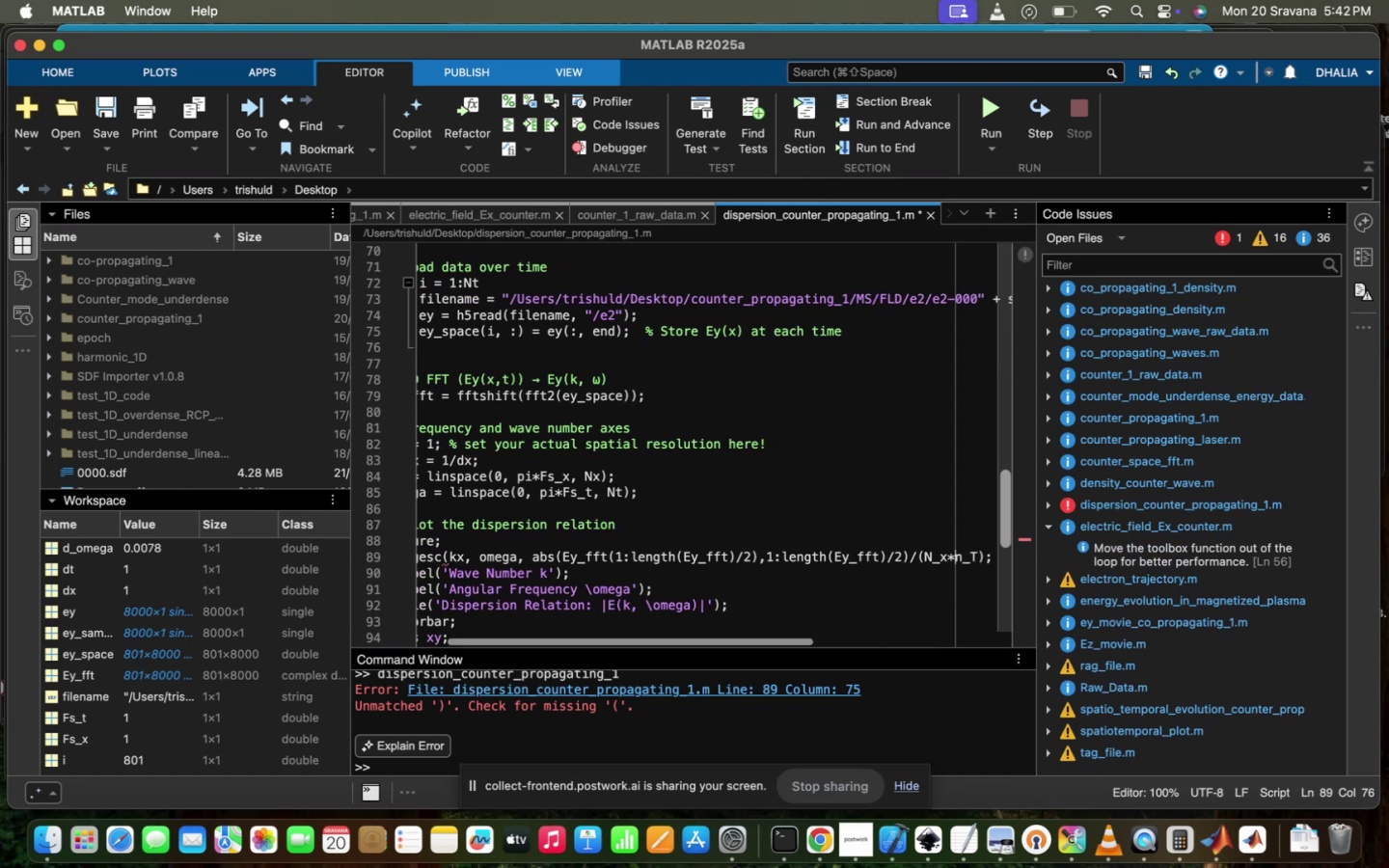 
key(ArrowRight)
 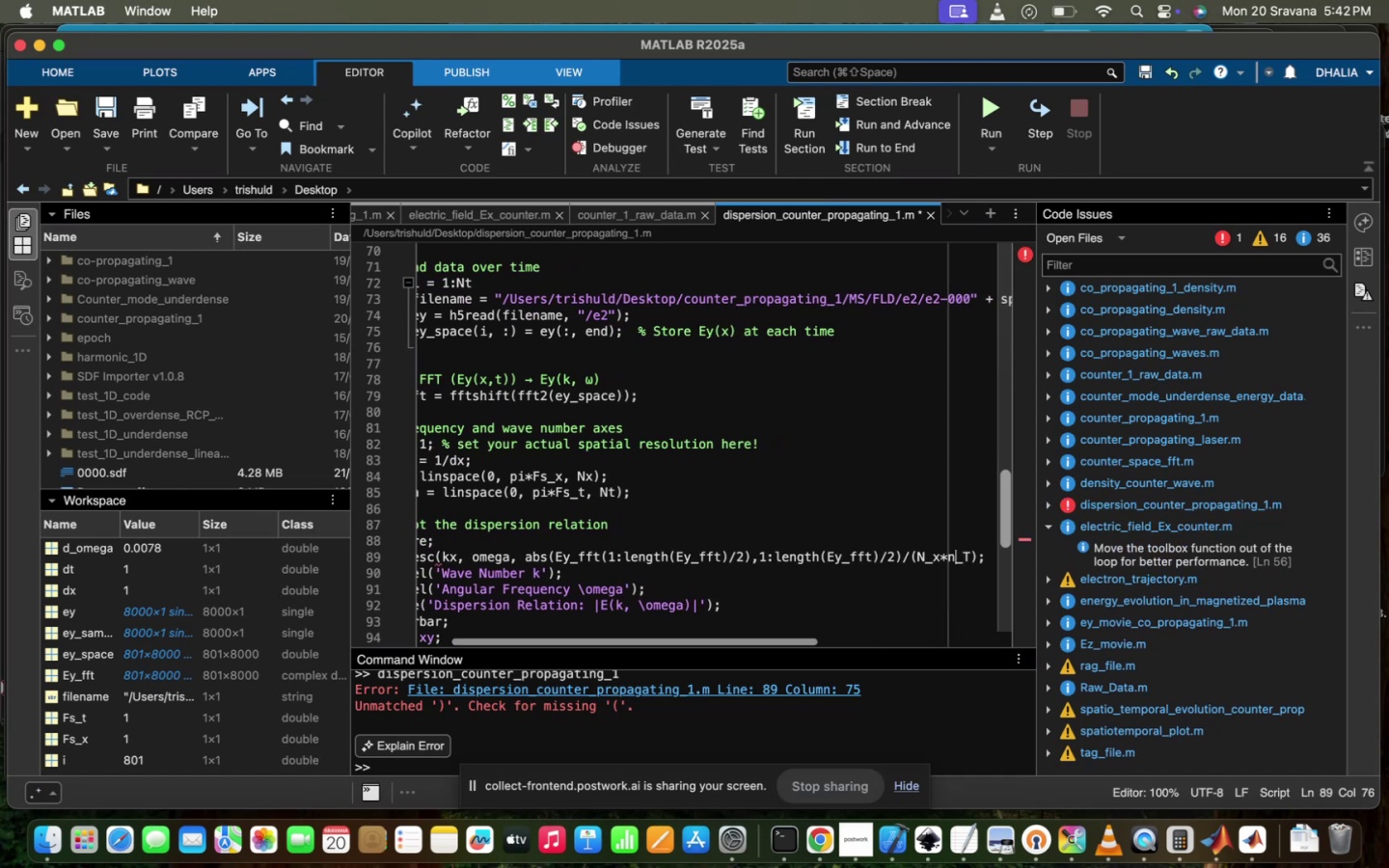 
key(ArrowRight)
 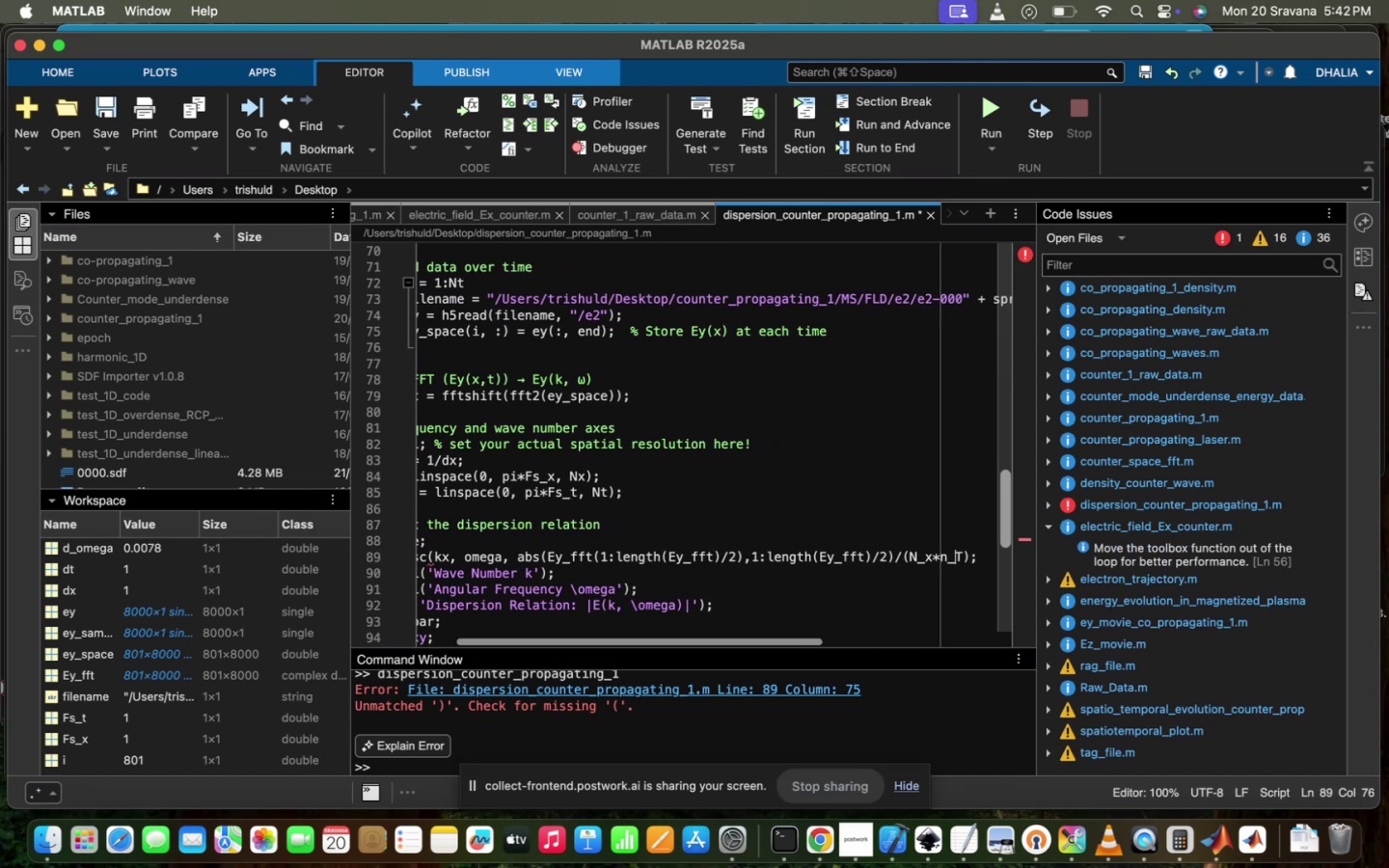 
key(ArrowRight)
 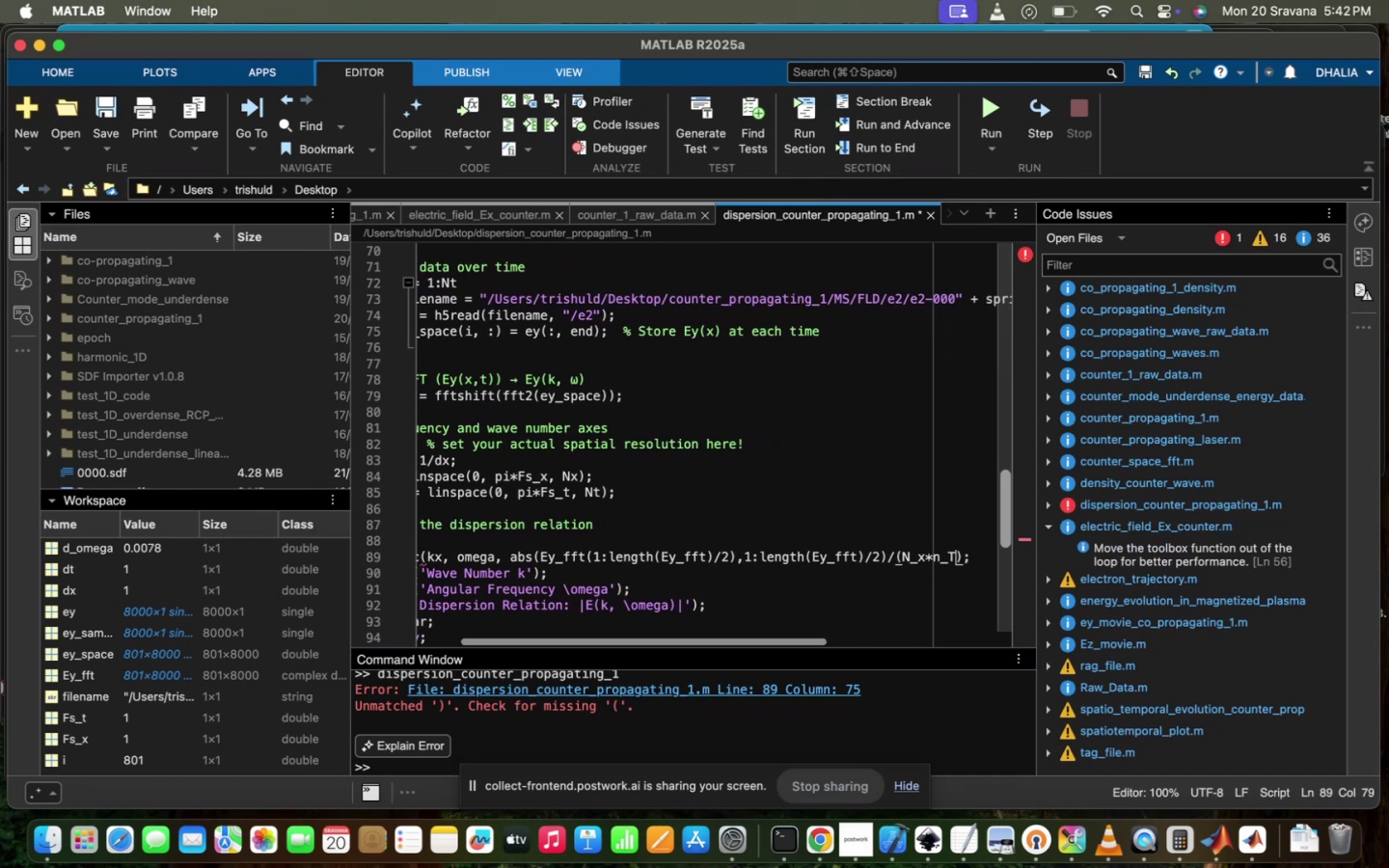 
key(Shift+0)
 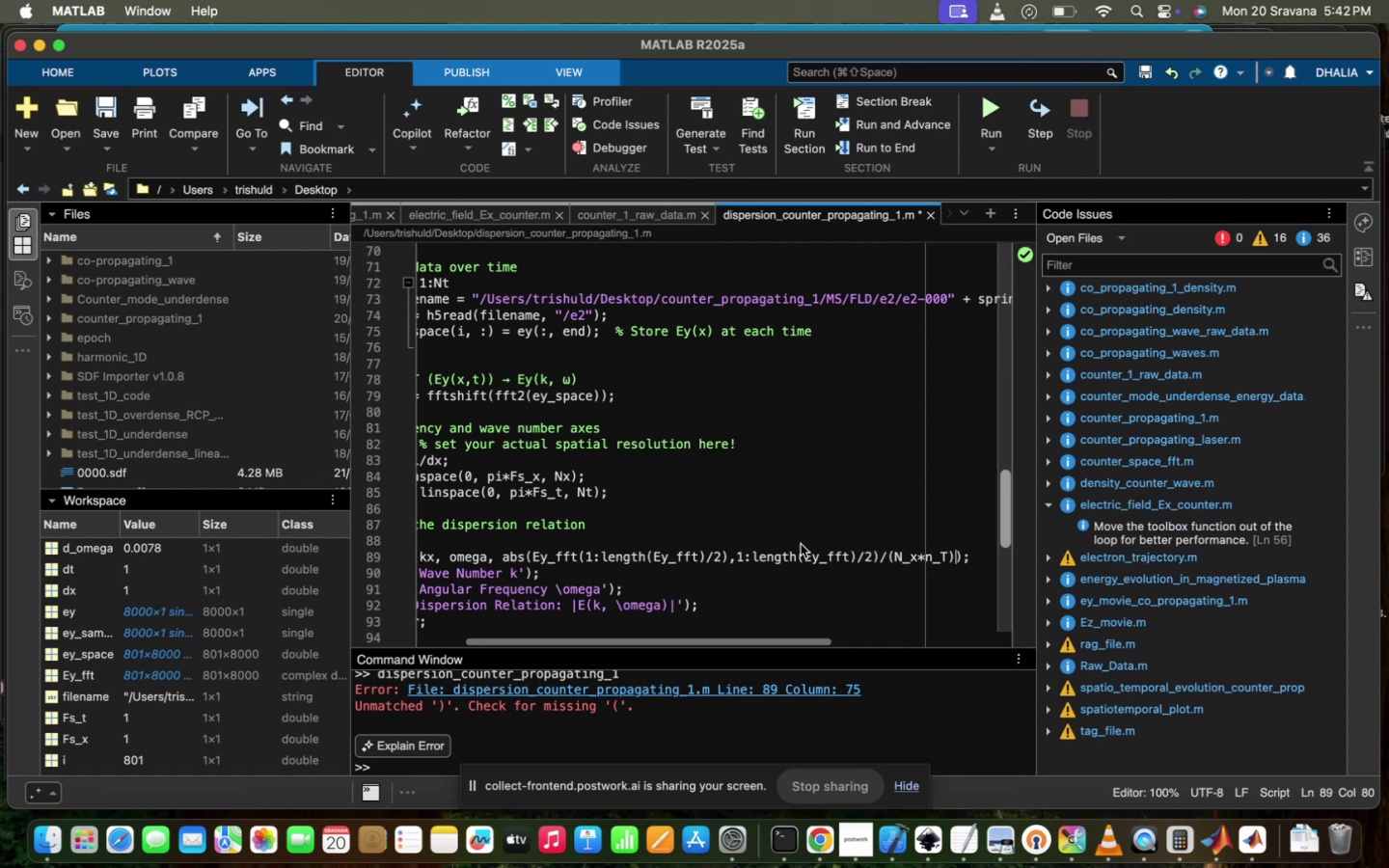 
scroll: coordinate [736, 561], scroll_direction: up, amount: 25.0
 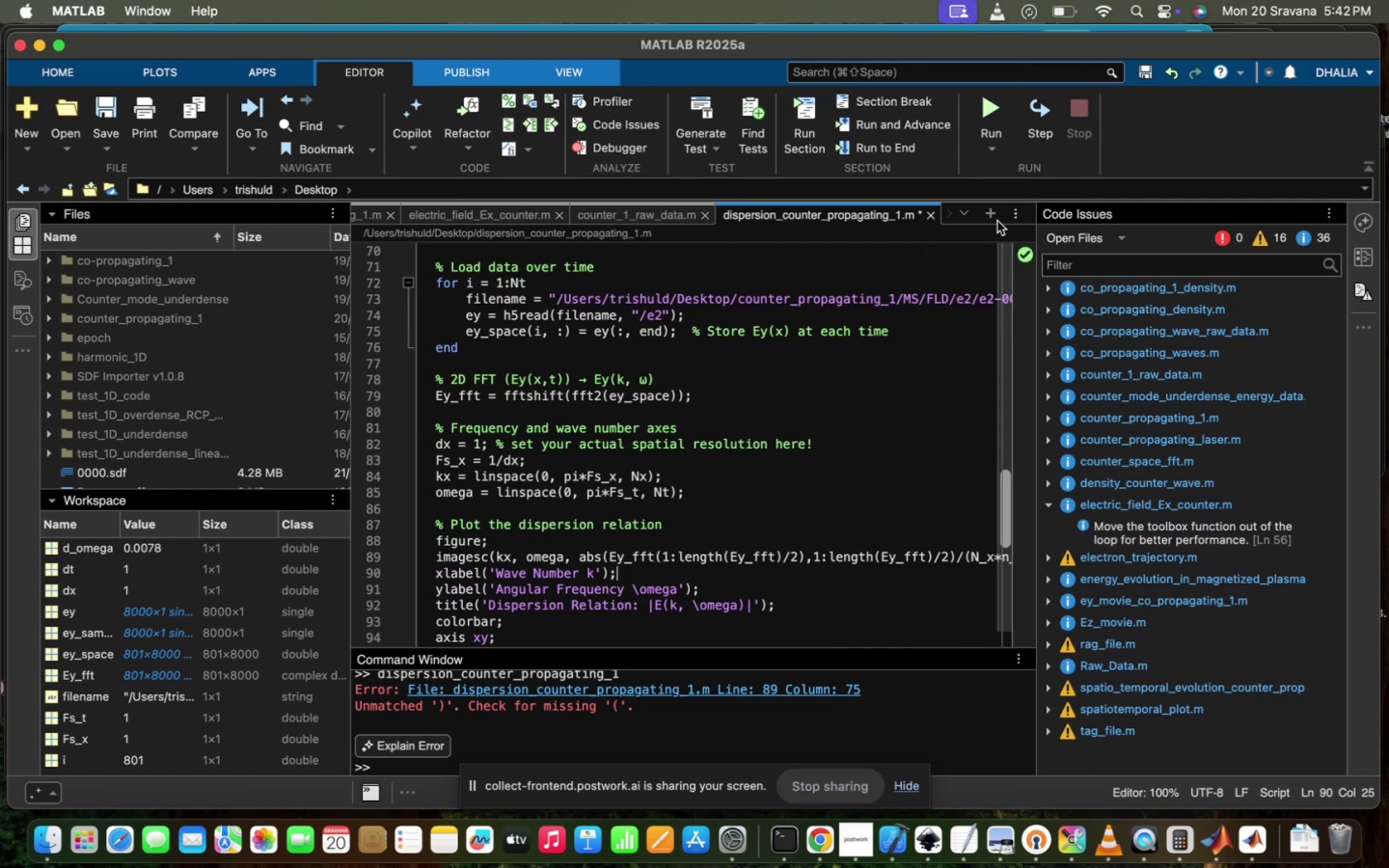 
left_click([994, 114])
 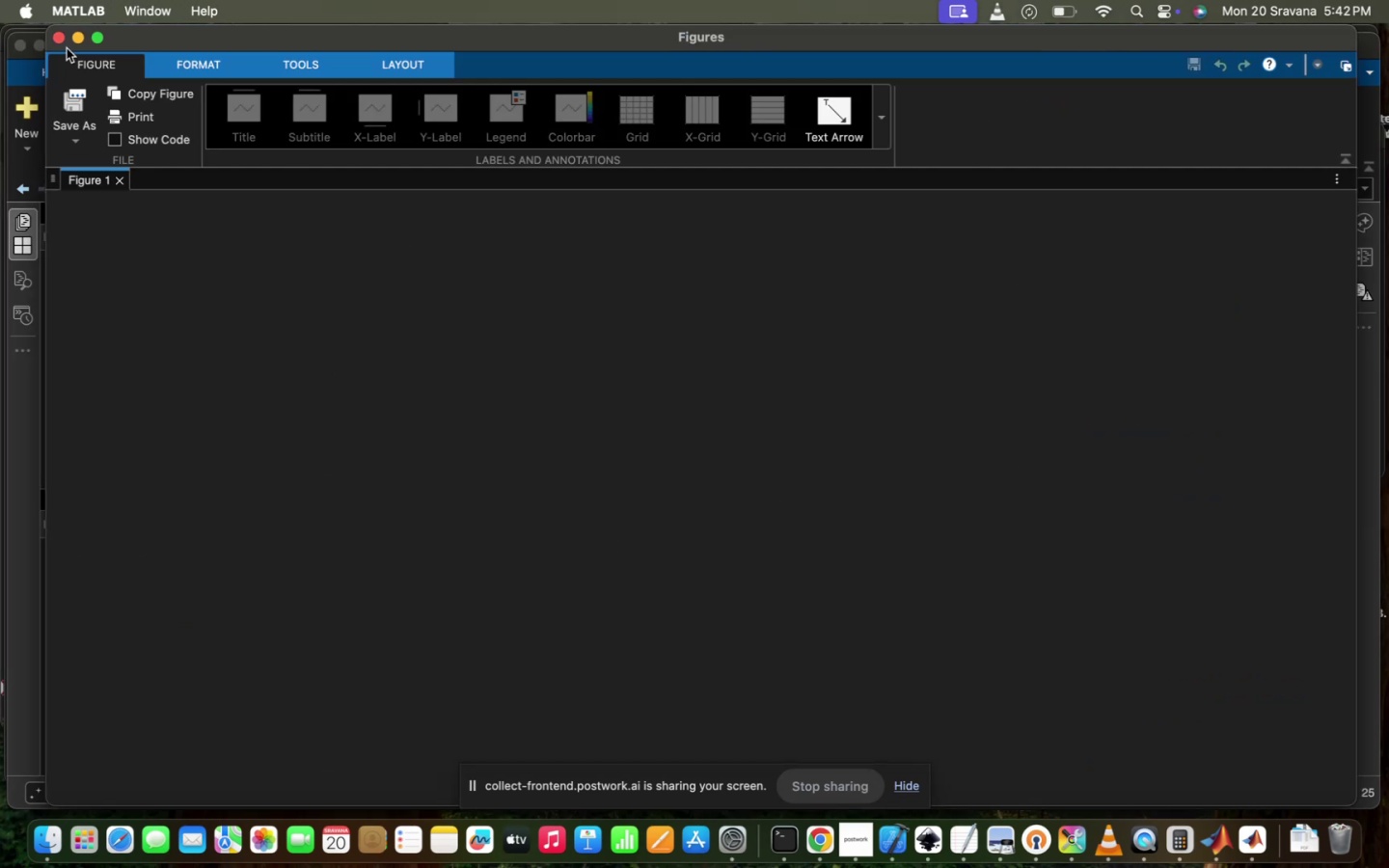 
wait(6.01)
 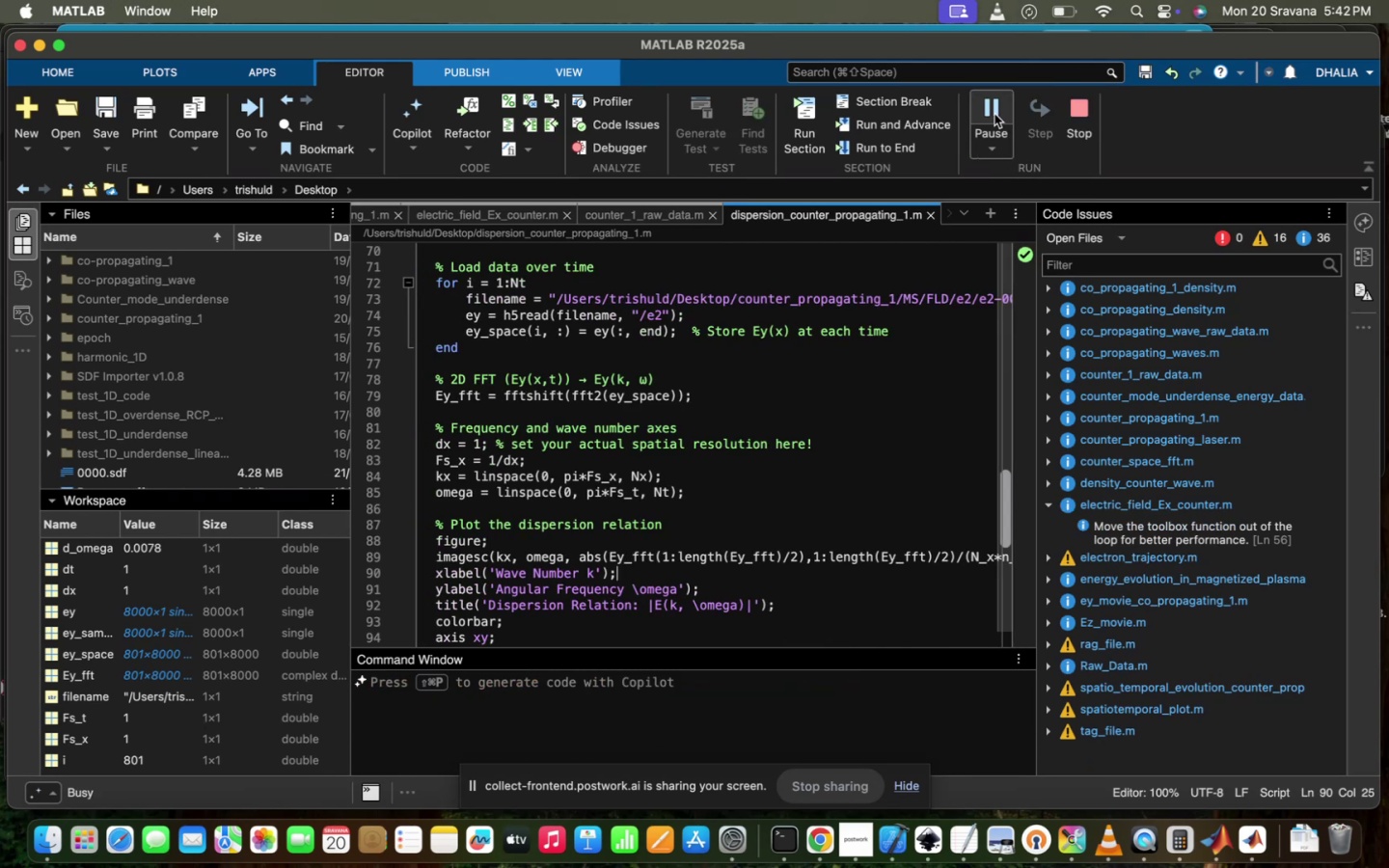 
scroll: coordinate [624, 722], scroll_direction: up, amount: 18.0
 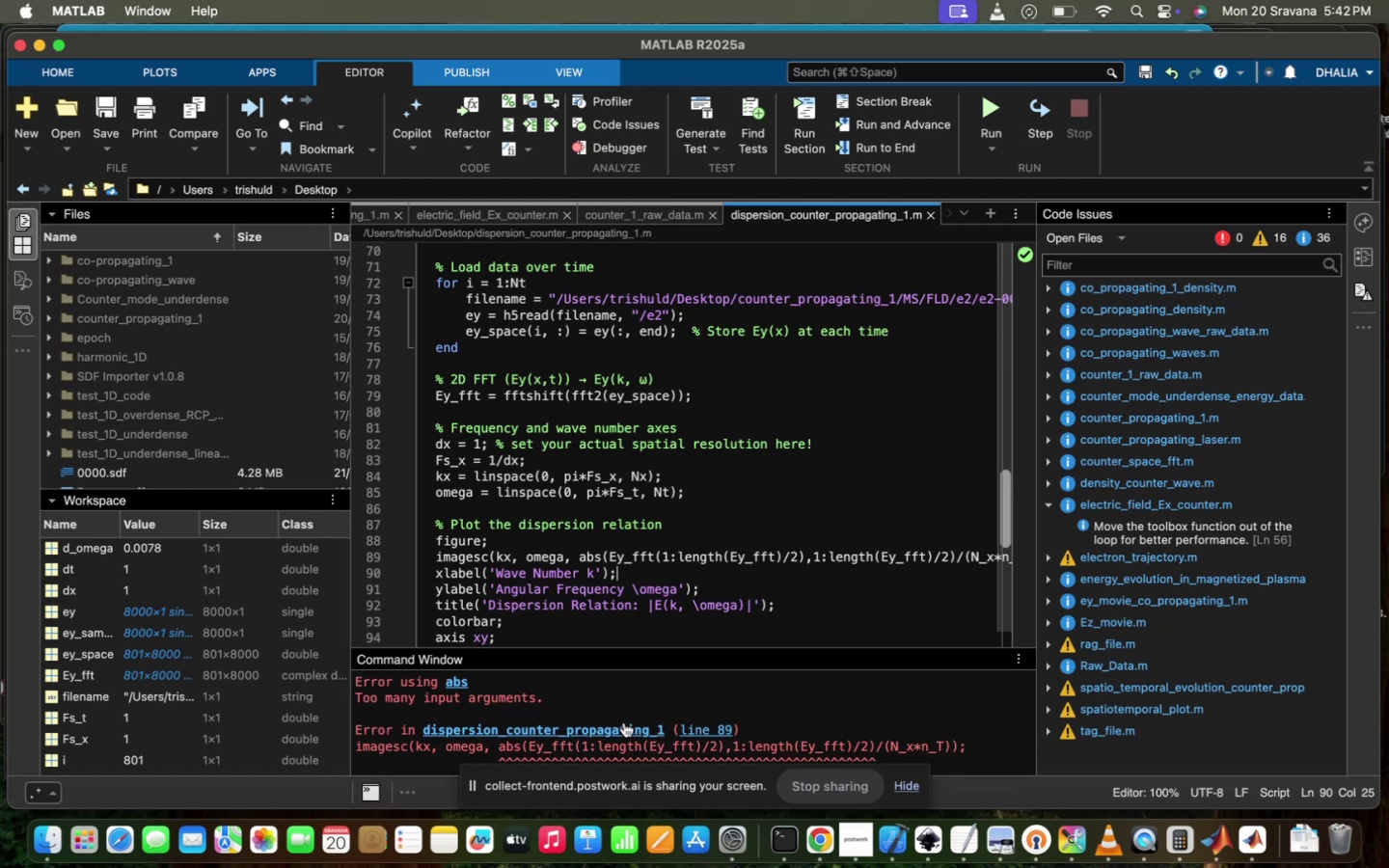 
scroll: coordinate [624, 722], scroll_direction: down, amount: 6.0
 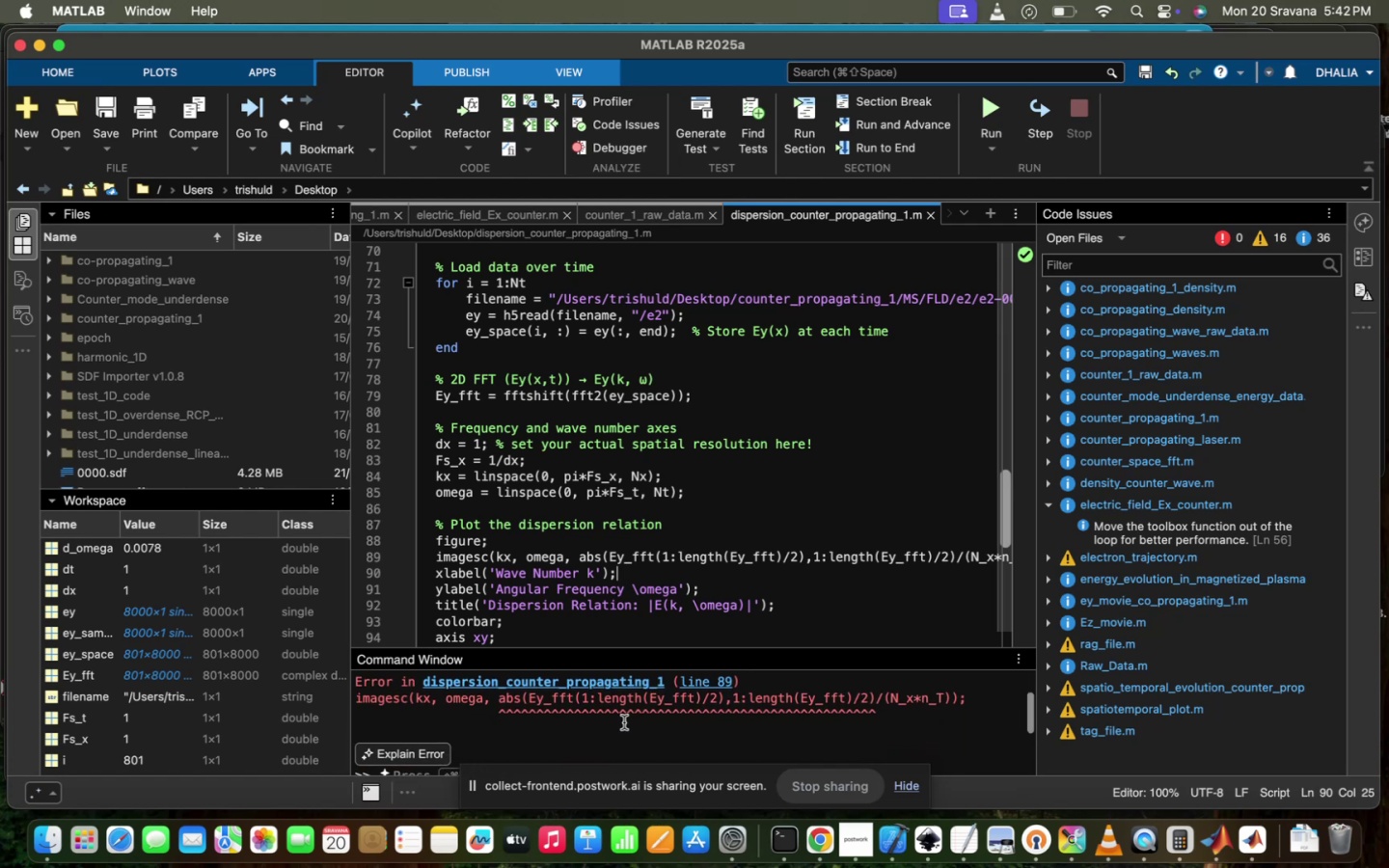 
scroll: coordinate [624, 722], scroll_direction: up, amount: 18.0
 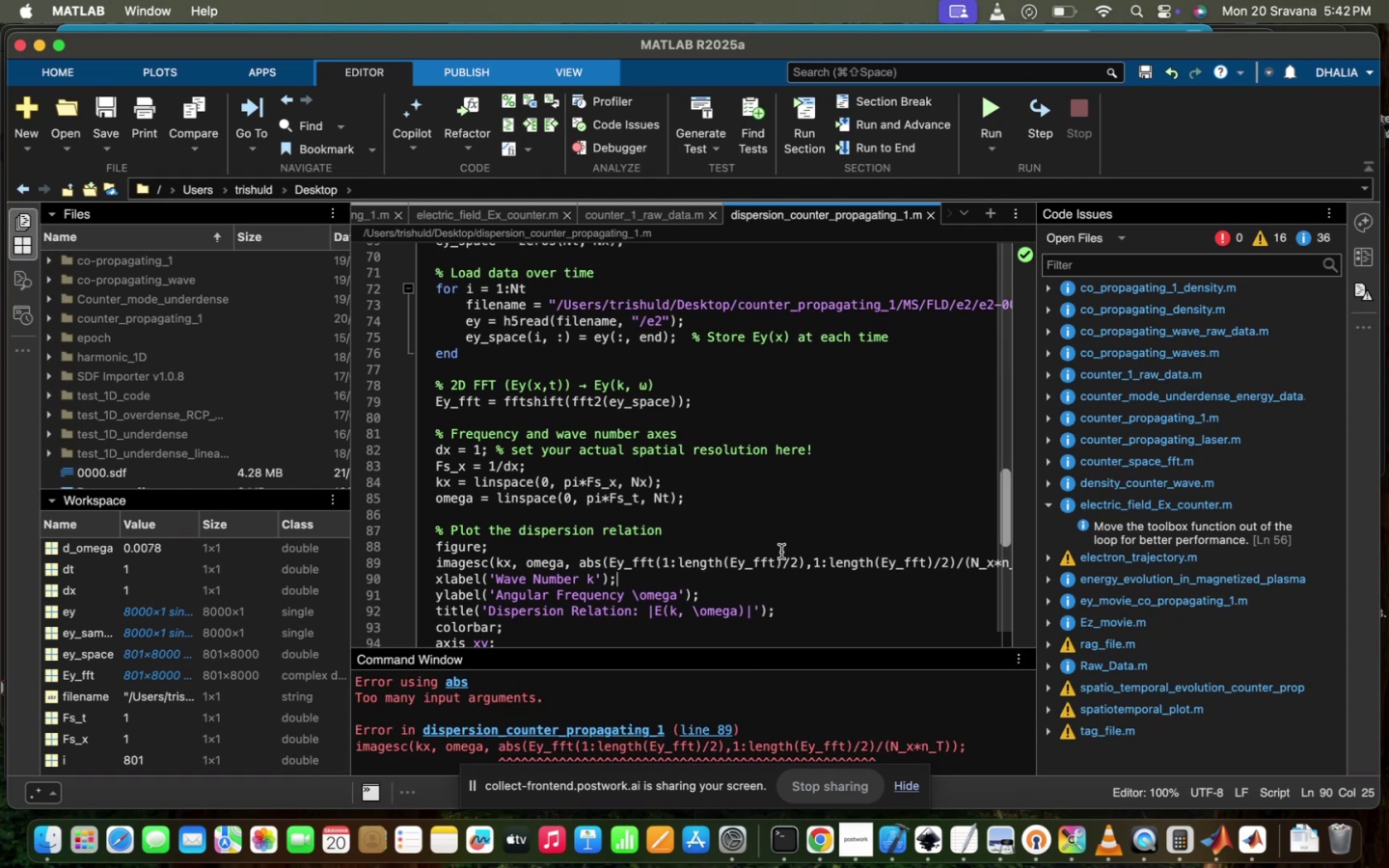 
double_click([781, 559])
 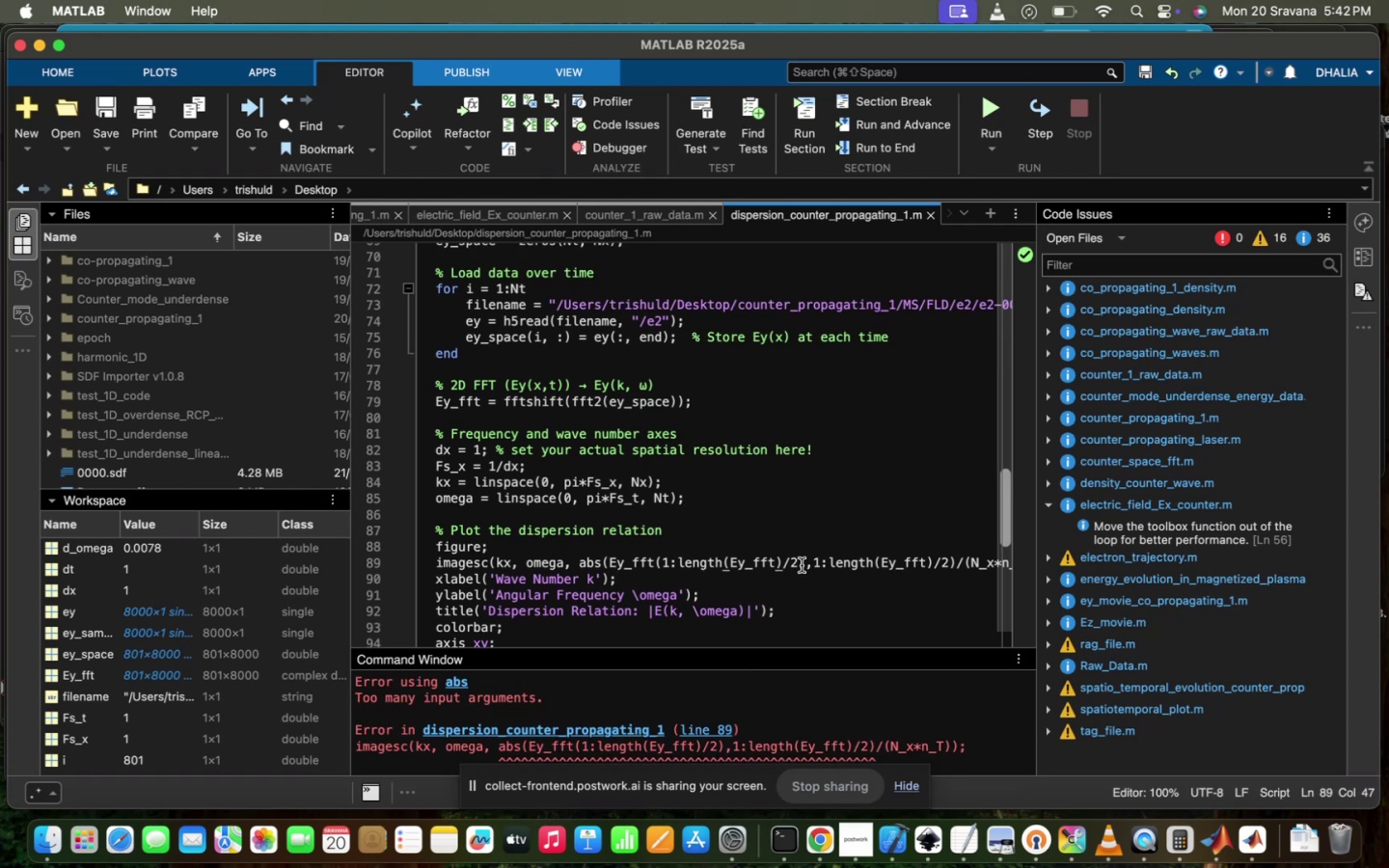 
left_click([803, 565])
 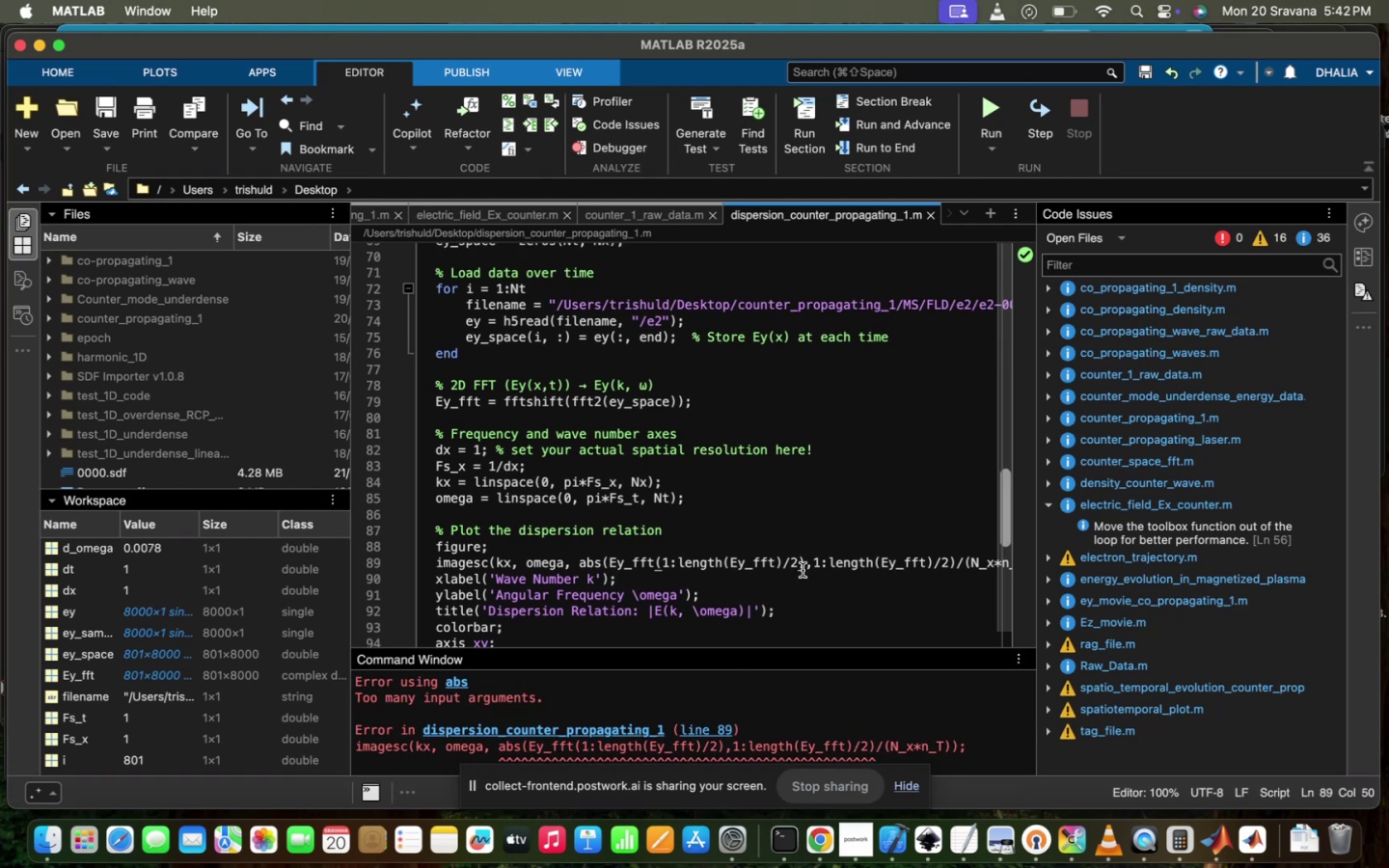 
left_click([804, 567])
 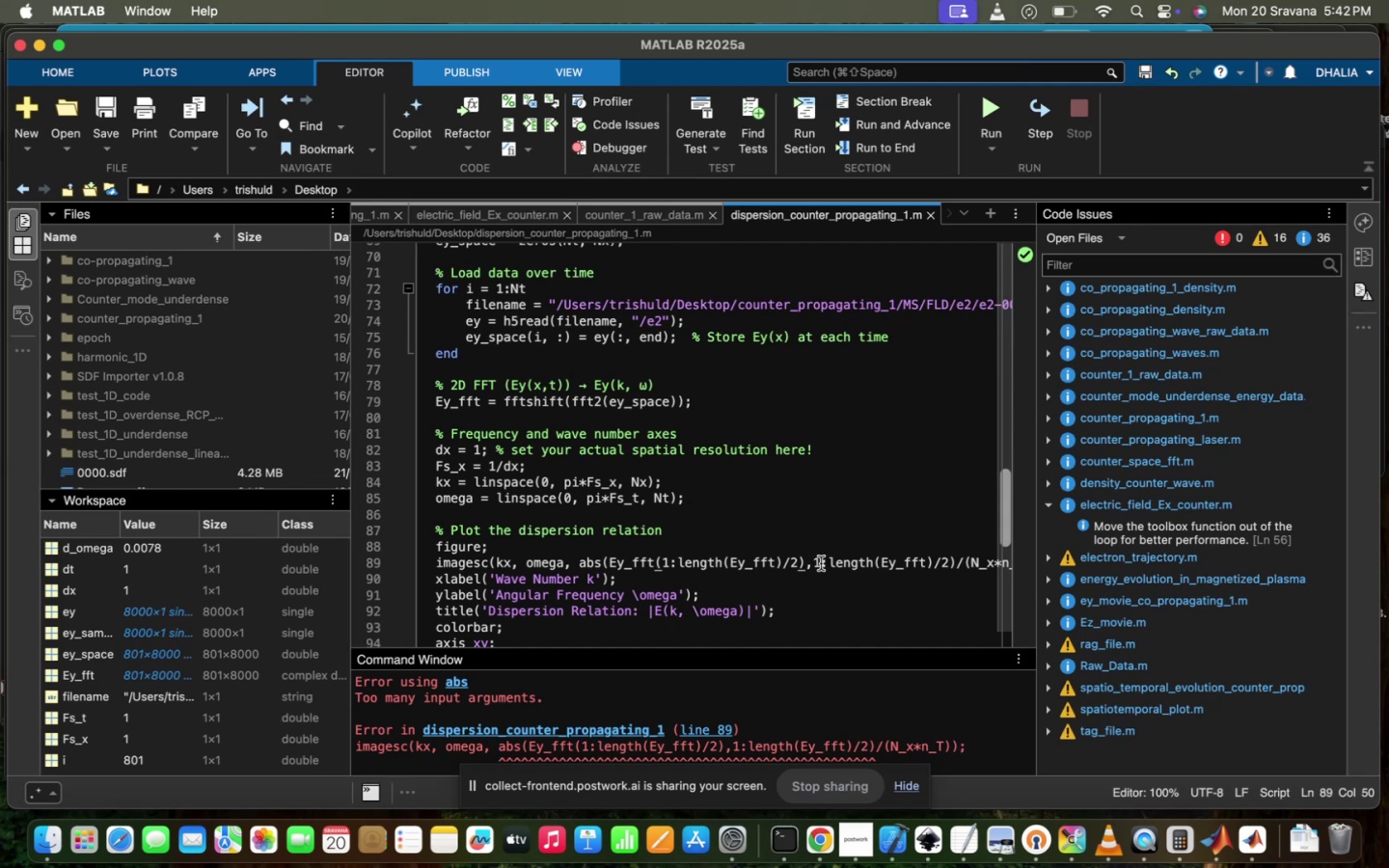 
left_click([813, 564])
 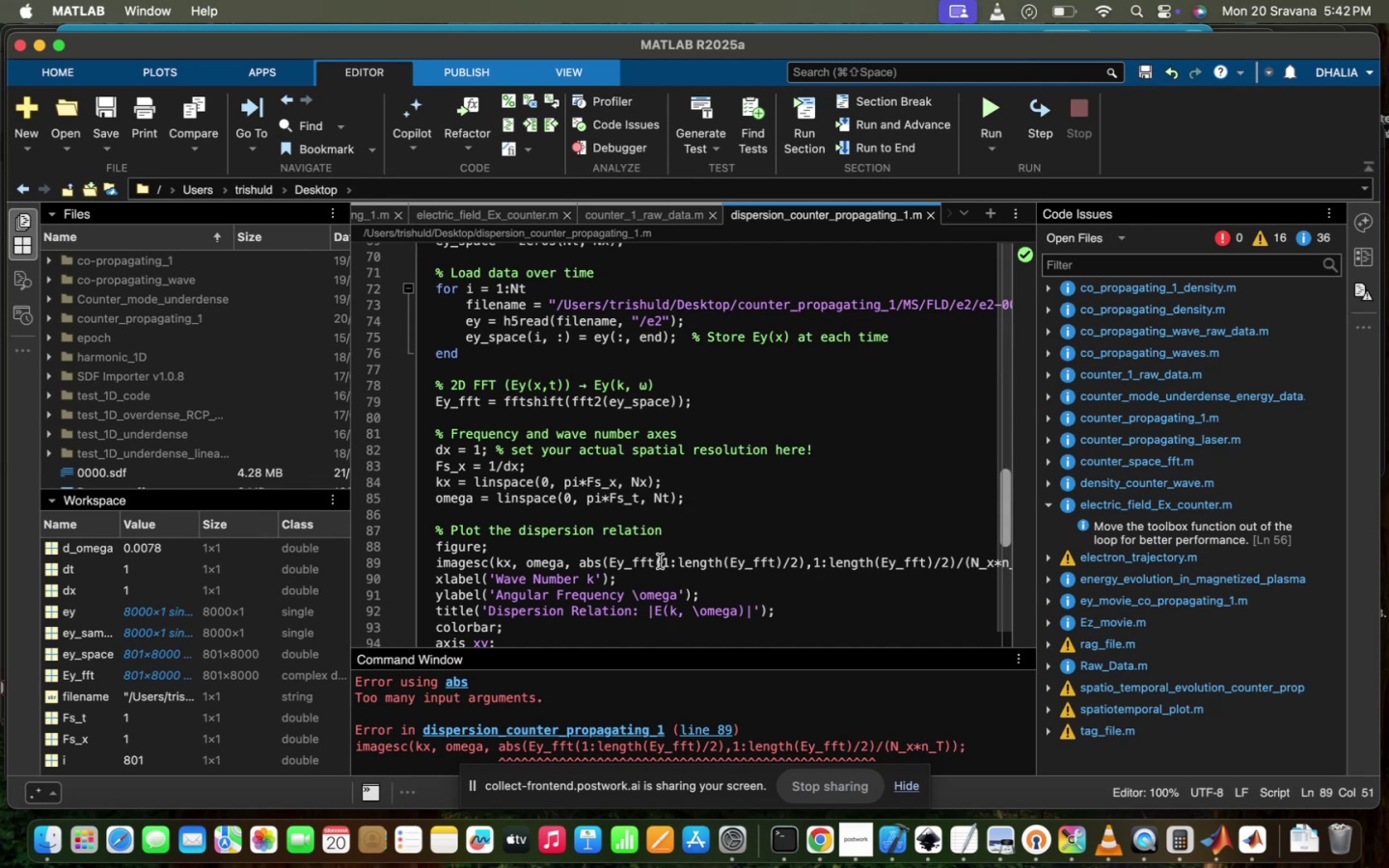 
left_click([662, 562])
 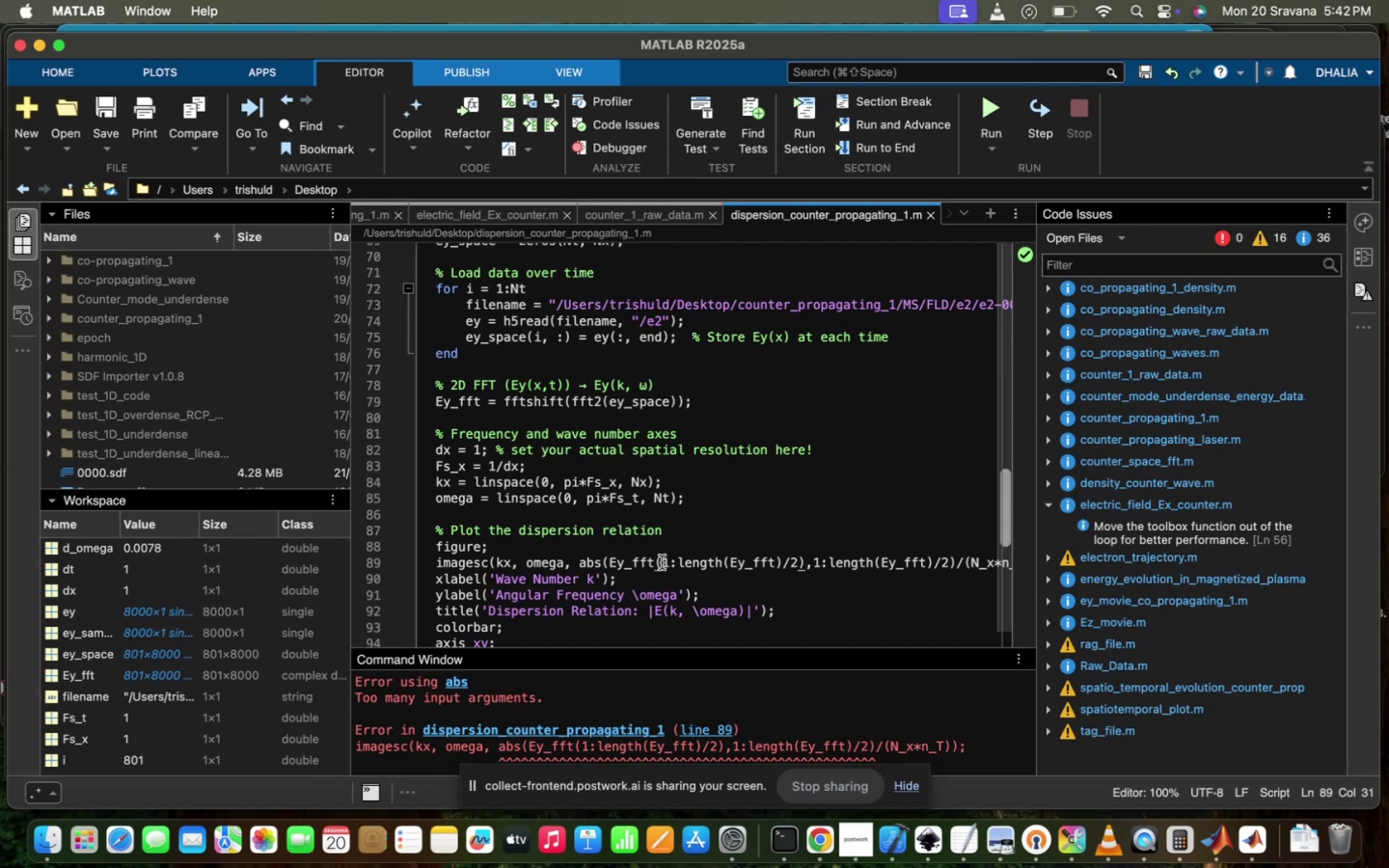 
key(Shift+ShiftRight)
 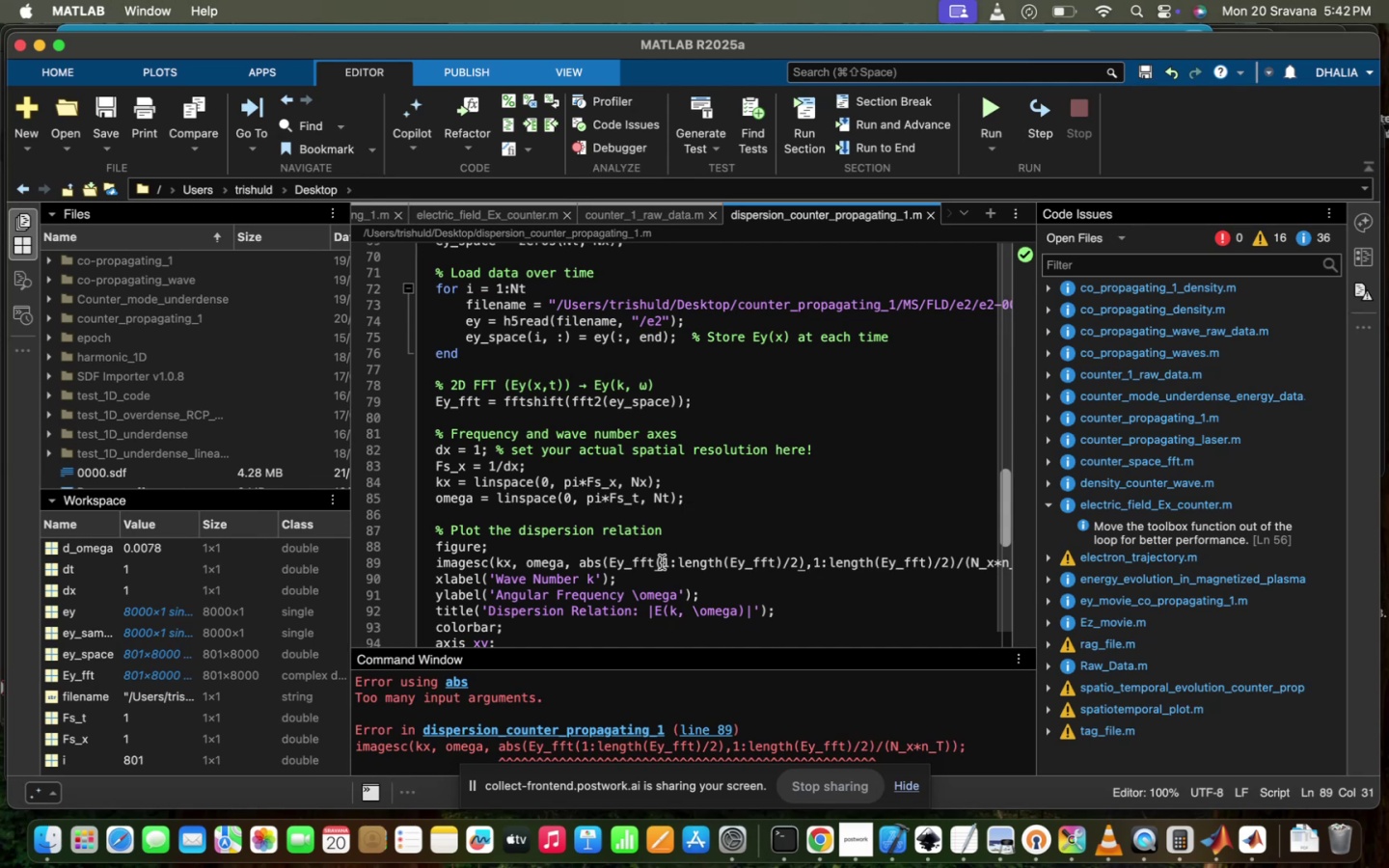 
key(Shift+9)
 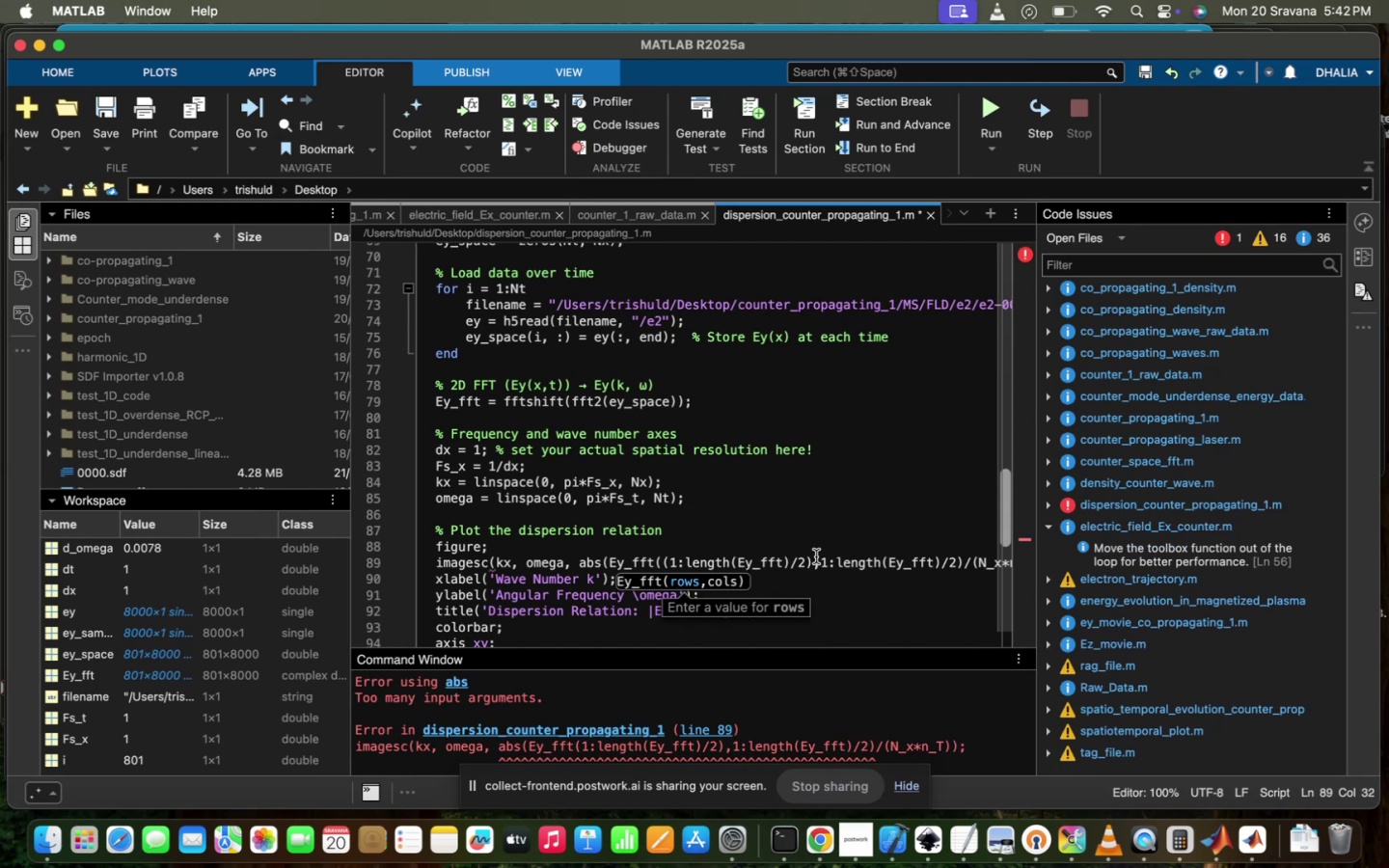 
left_click([814, 557])
 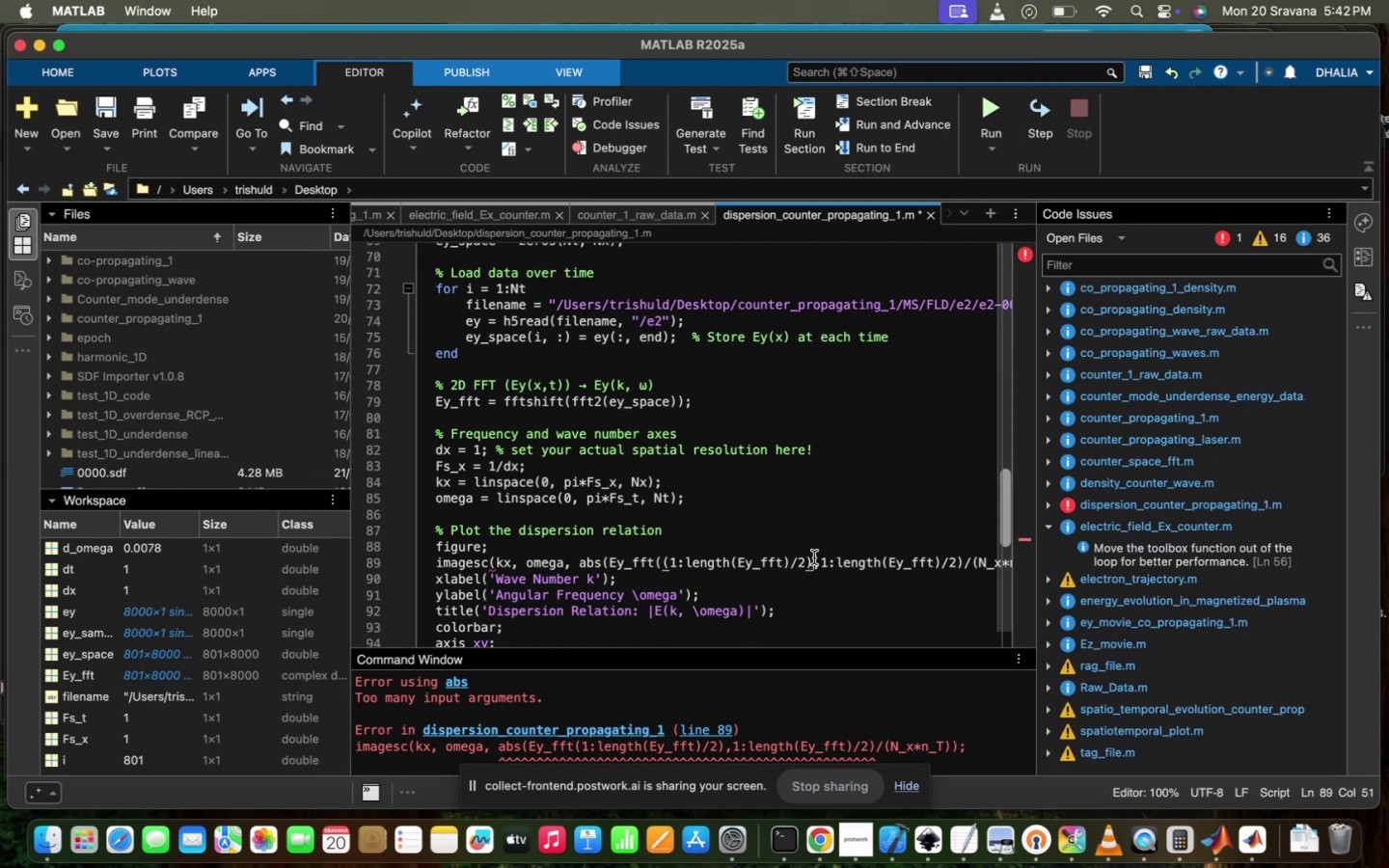 
key(Shift+0)
 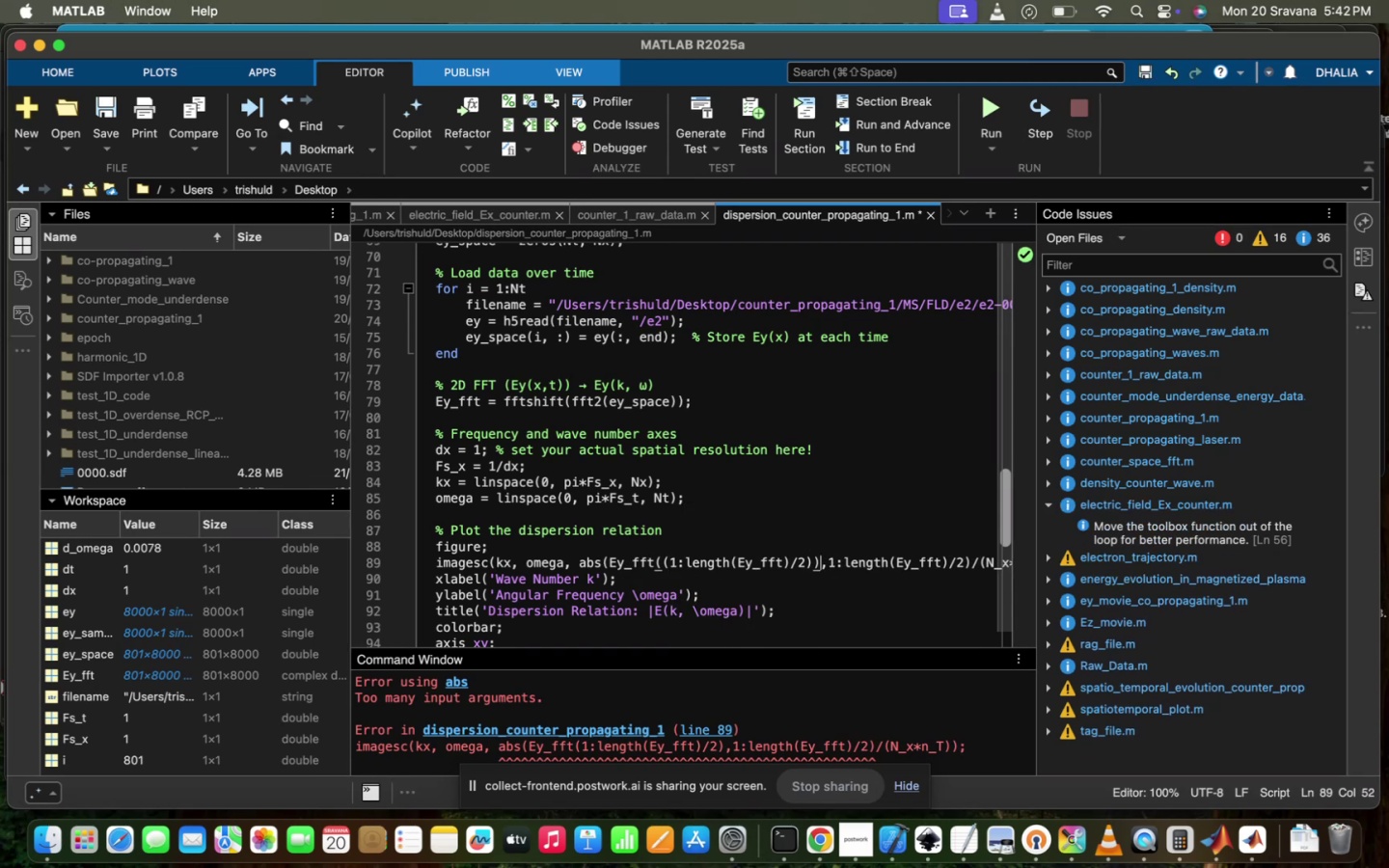 
scroll: coordinate [814, 557], scroll_direction: down, amount: 7.0
 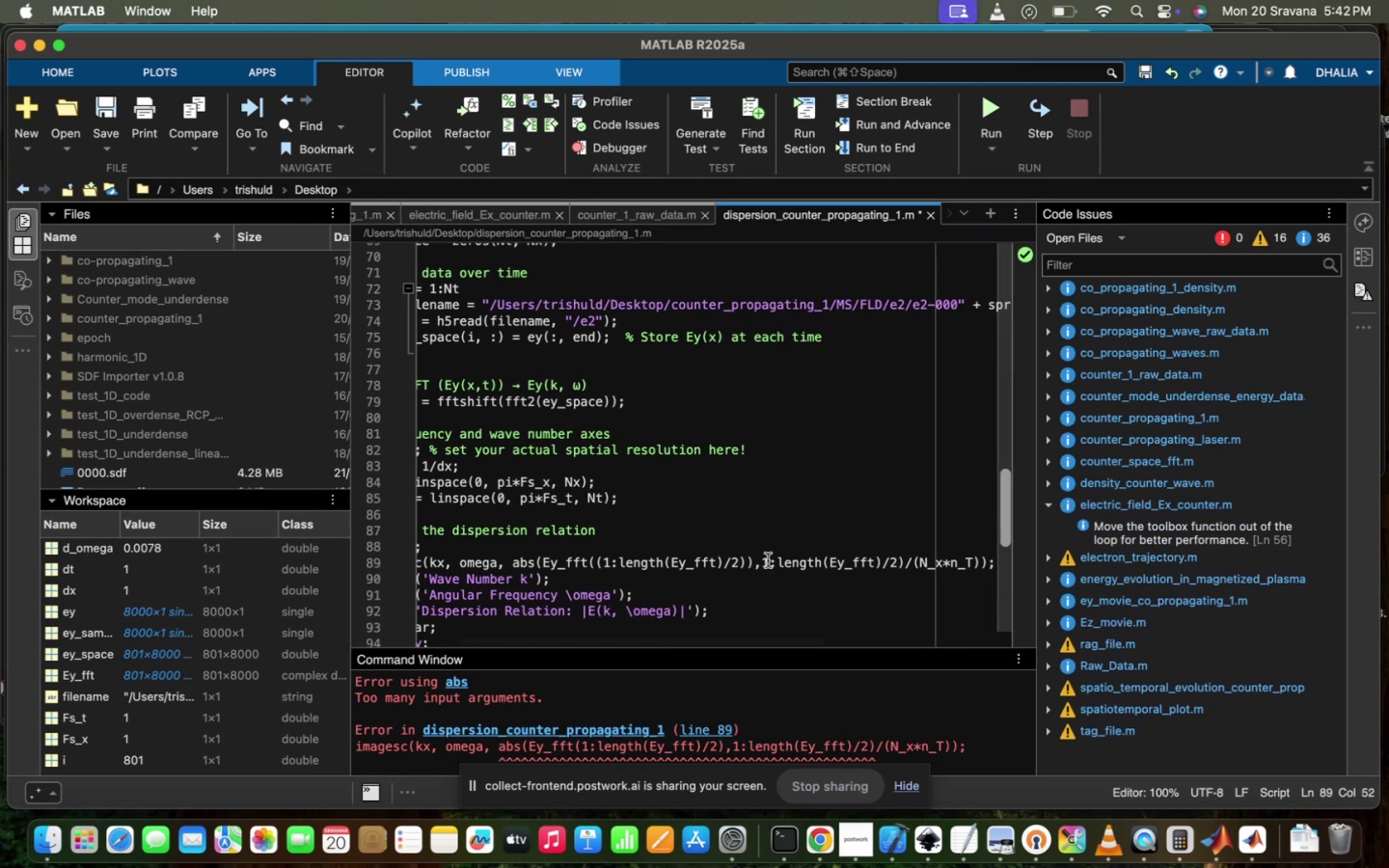 
left_click([762, 561])
 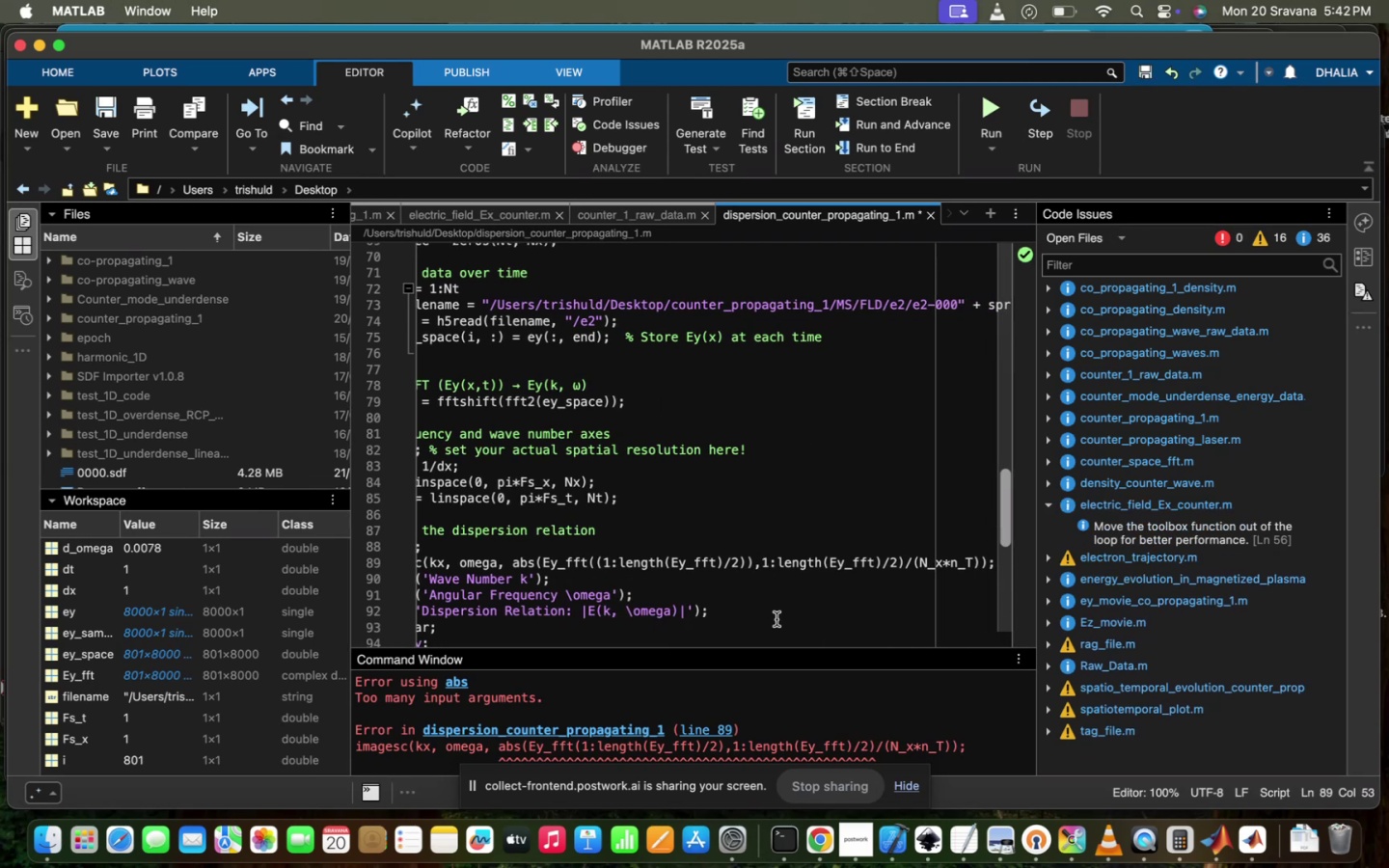 
scroll: coordinate [776, 619], scroll_direction: up, amount: 18.0
 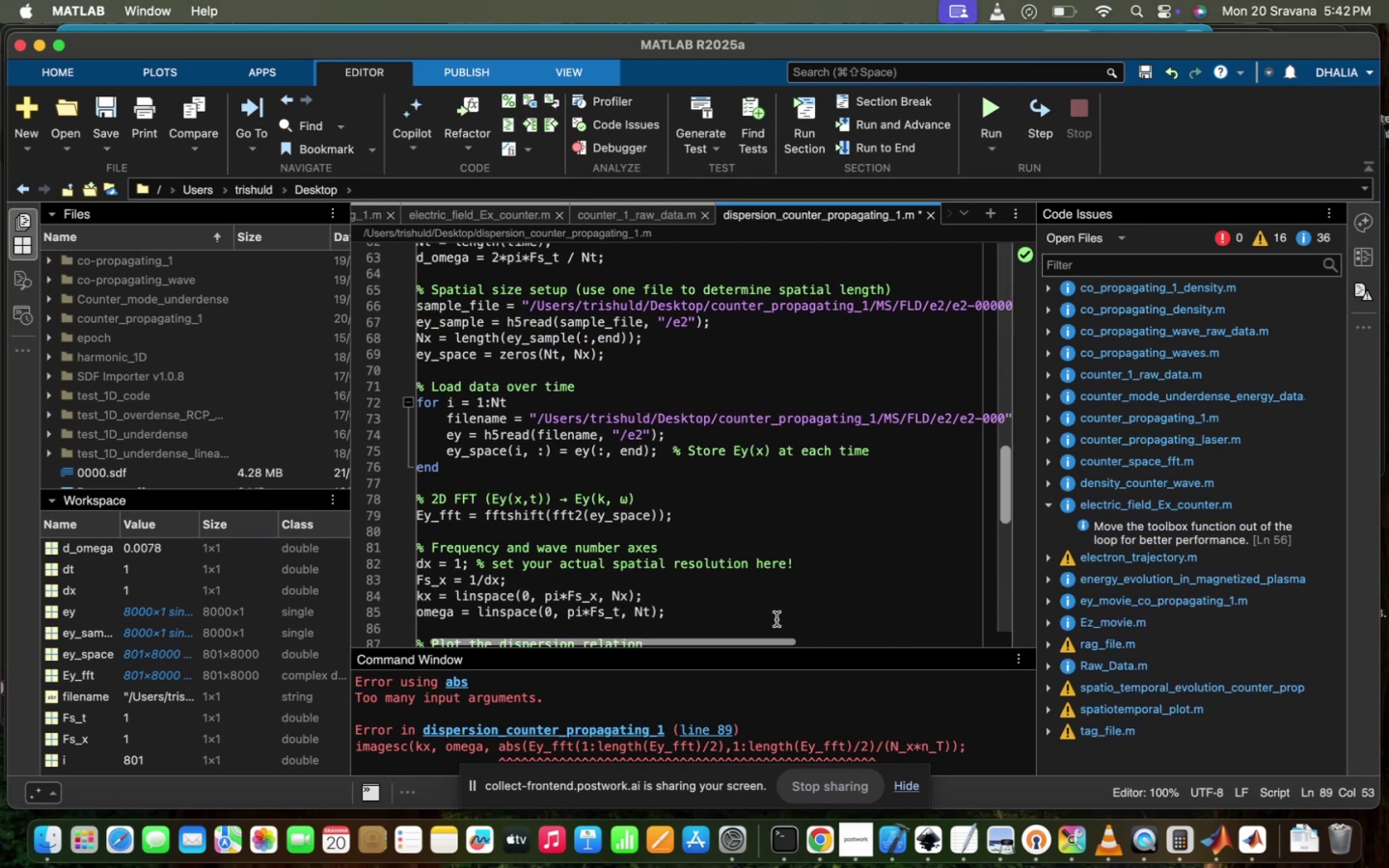 
scroll: coordinate [776, 619], scroll_direction: down, amount: 24.0
 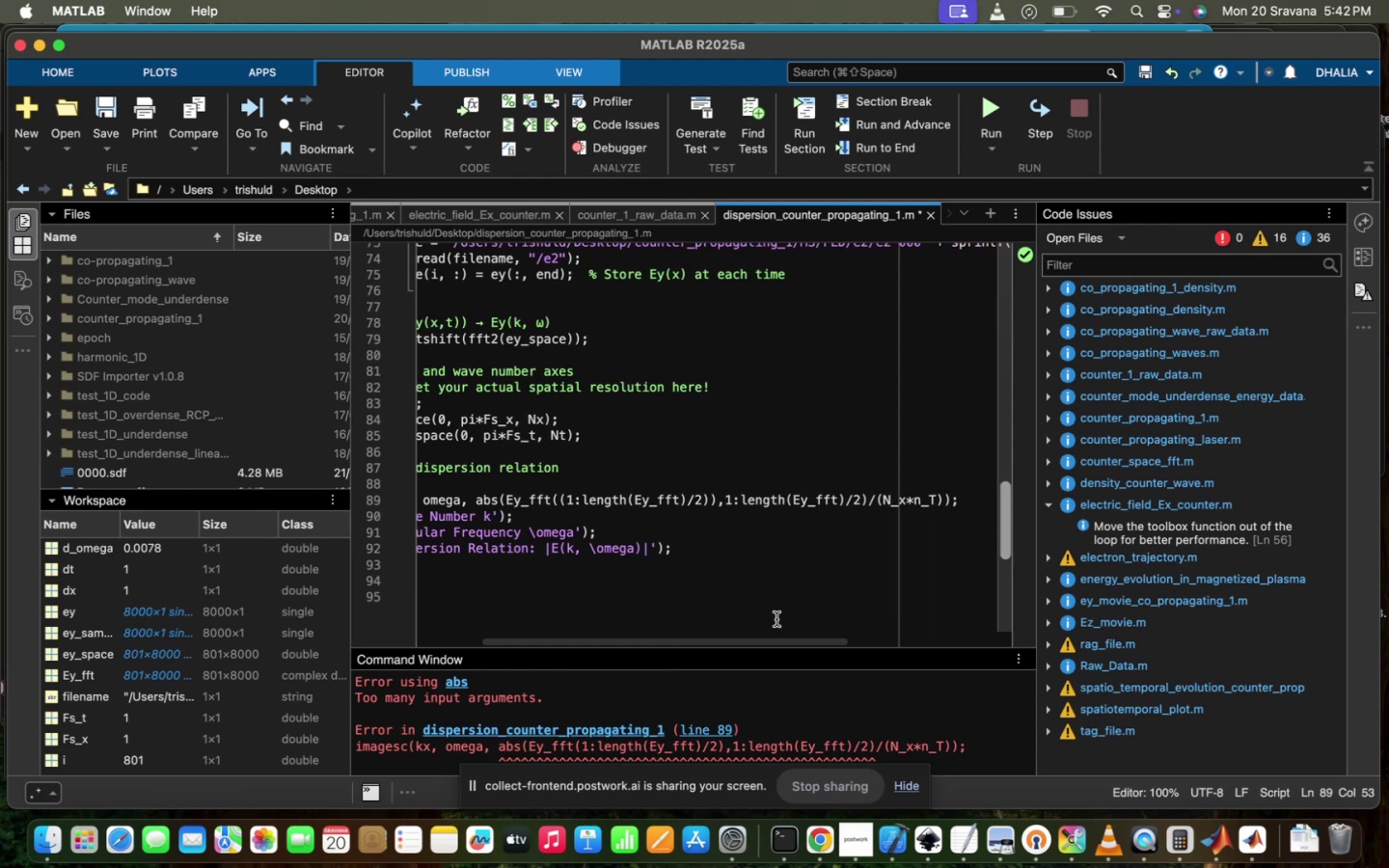 
scroll: coordinate [776, 619], scroll_direction: up, amount: 23.0
 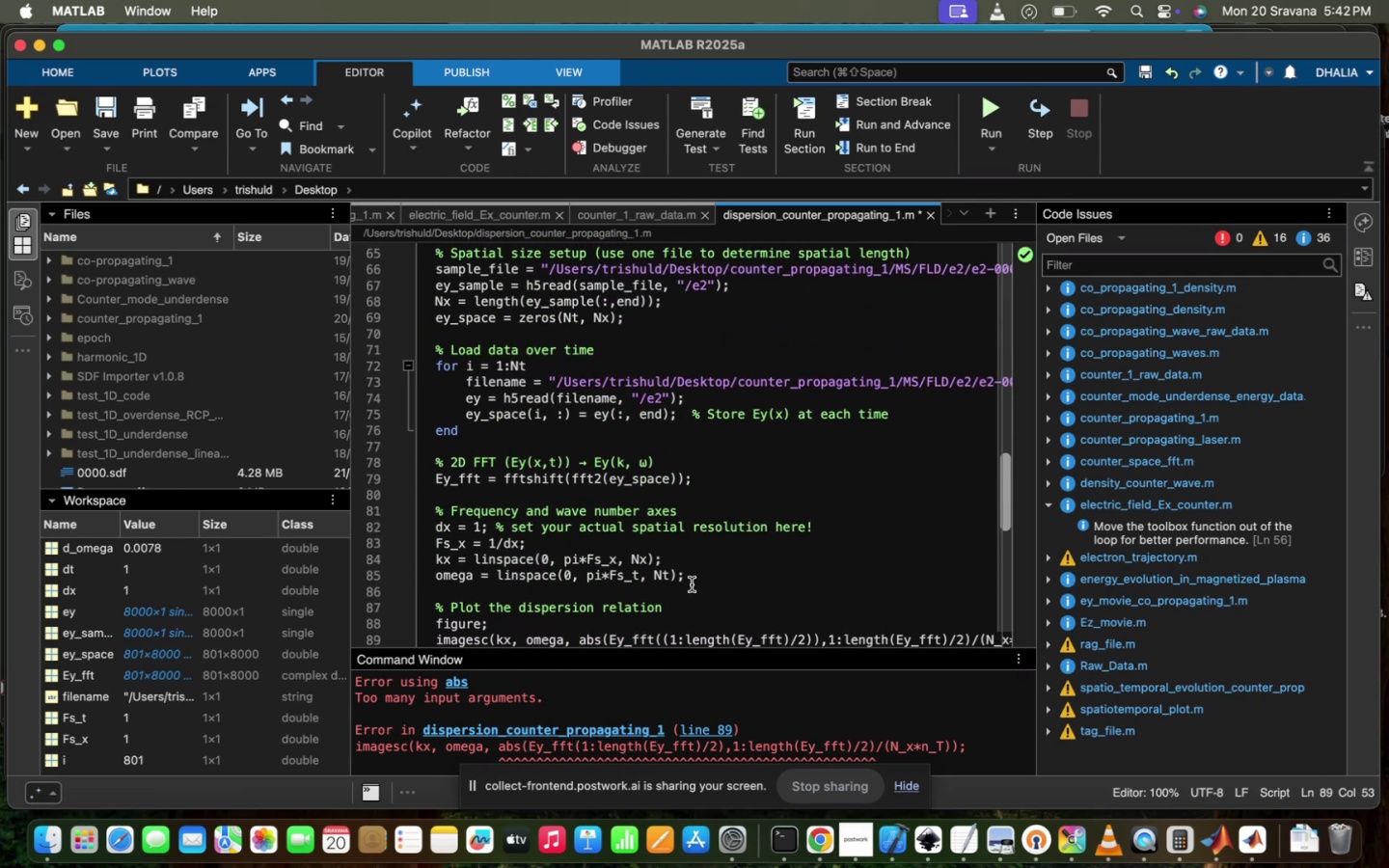 
scroll: coordinate [692, 584], scroll_direction: down, amount: 7.0
 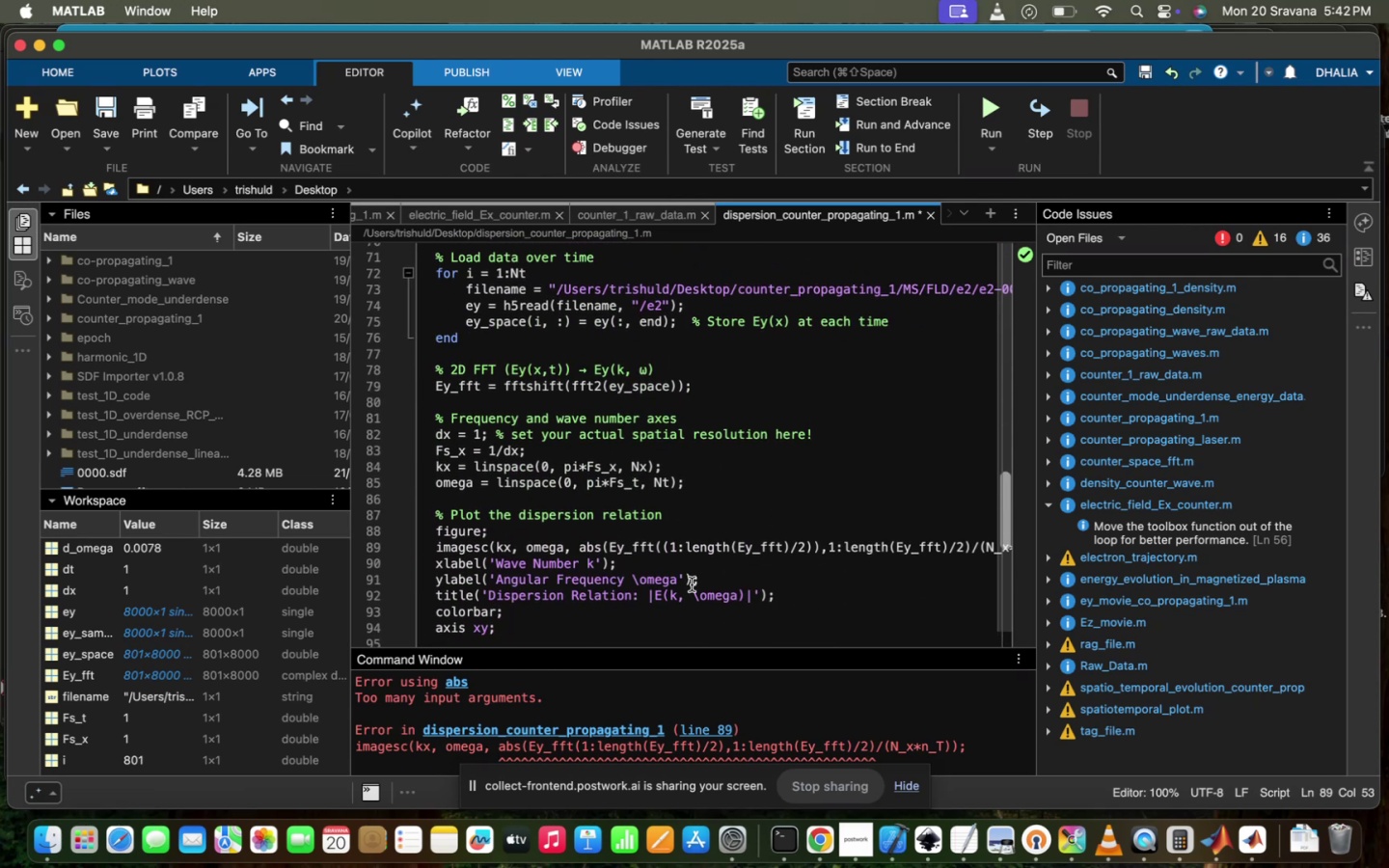 
scroll: coordinate [692, 584], scroll_direction: up, amount: 9.0
 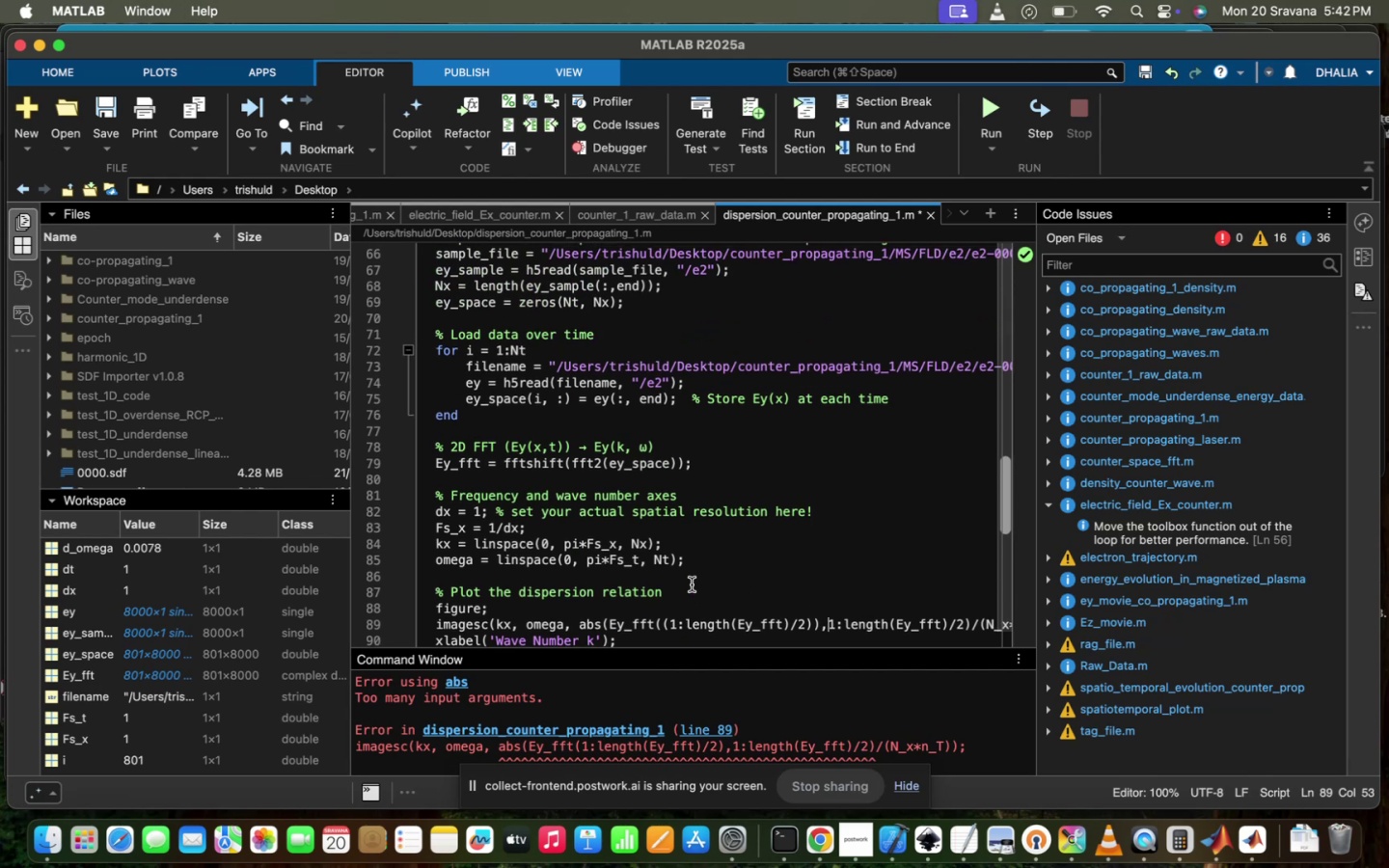 
scroll: coordinate [692, 584], scroll_direction: down, amount: 9.0
 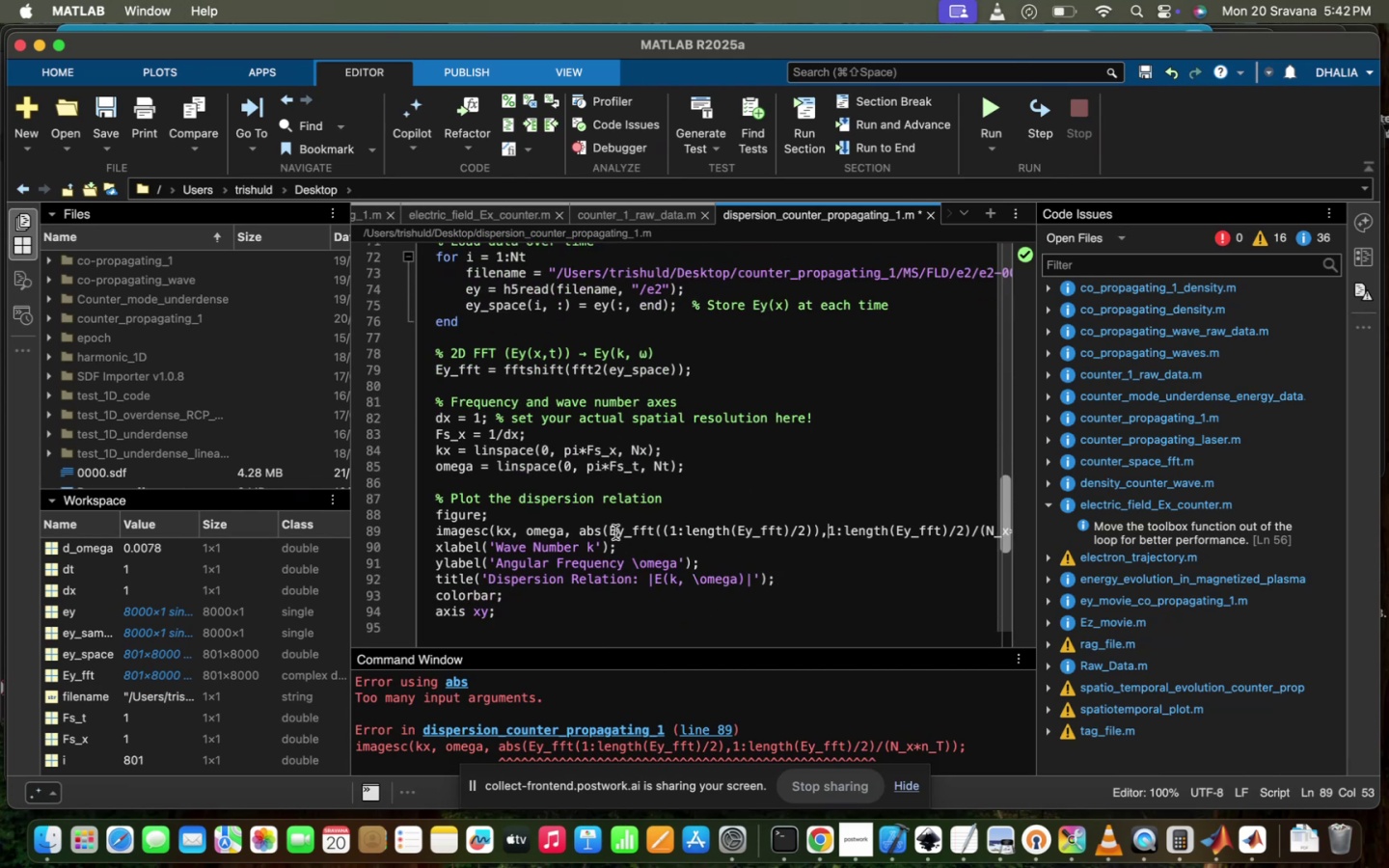 
left_click_drag(start_coordinate=[611, 531], to_coordinate=[625, 530])
 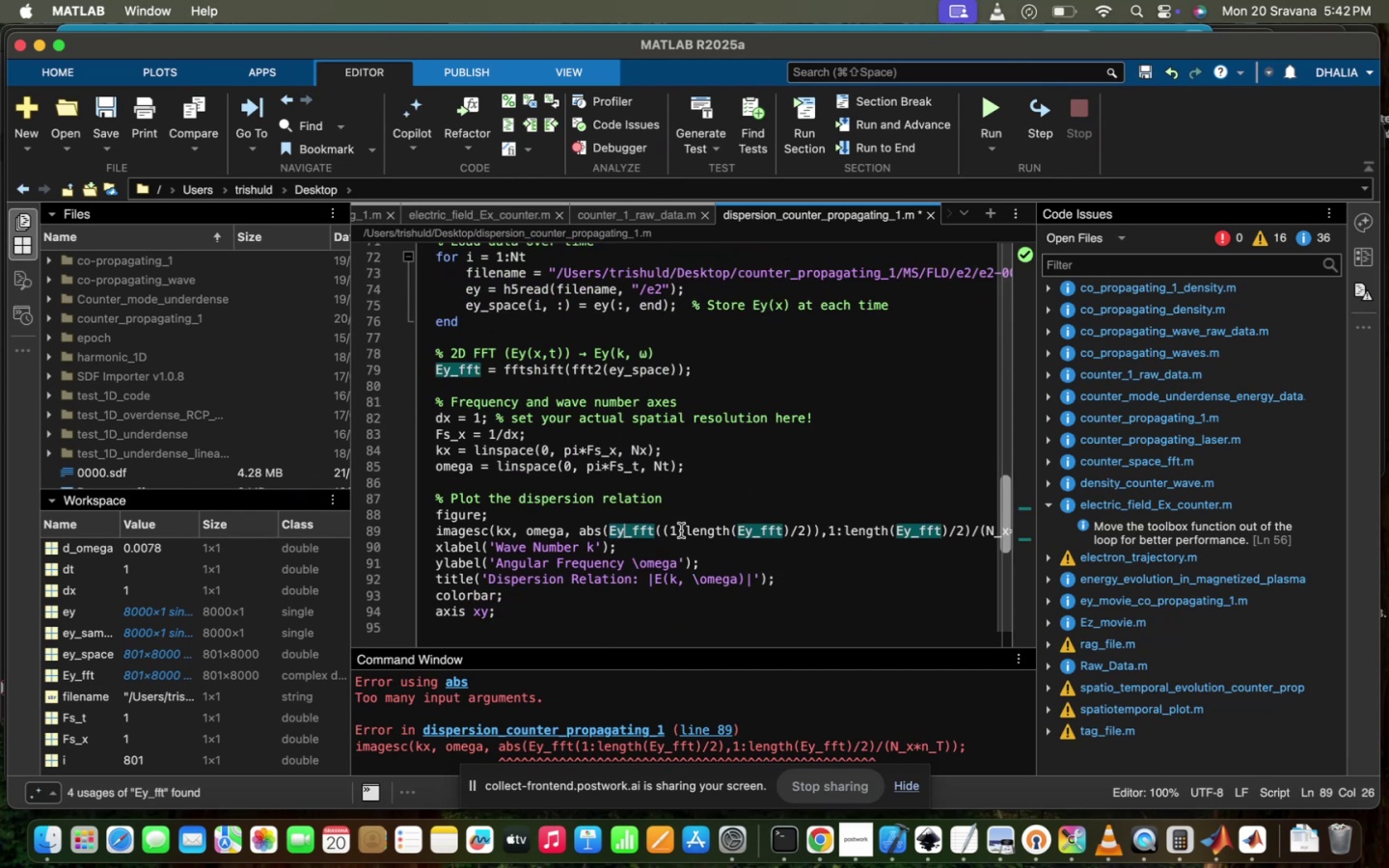 
left_click_drag(start_coordinate=[669, 531], to_coordinate=[869, 525])
 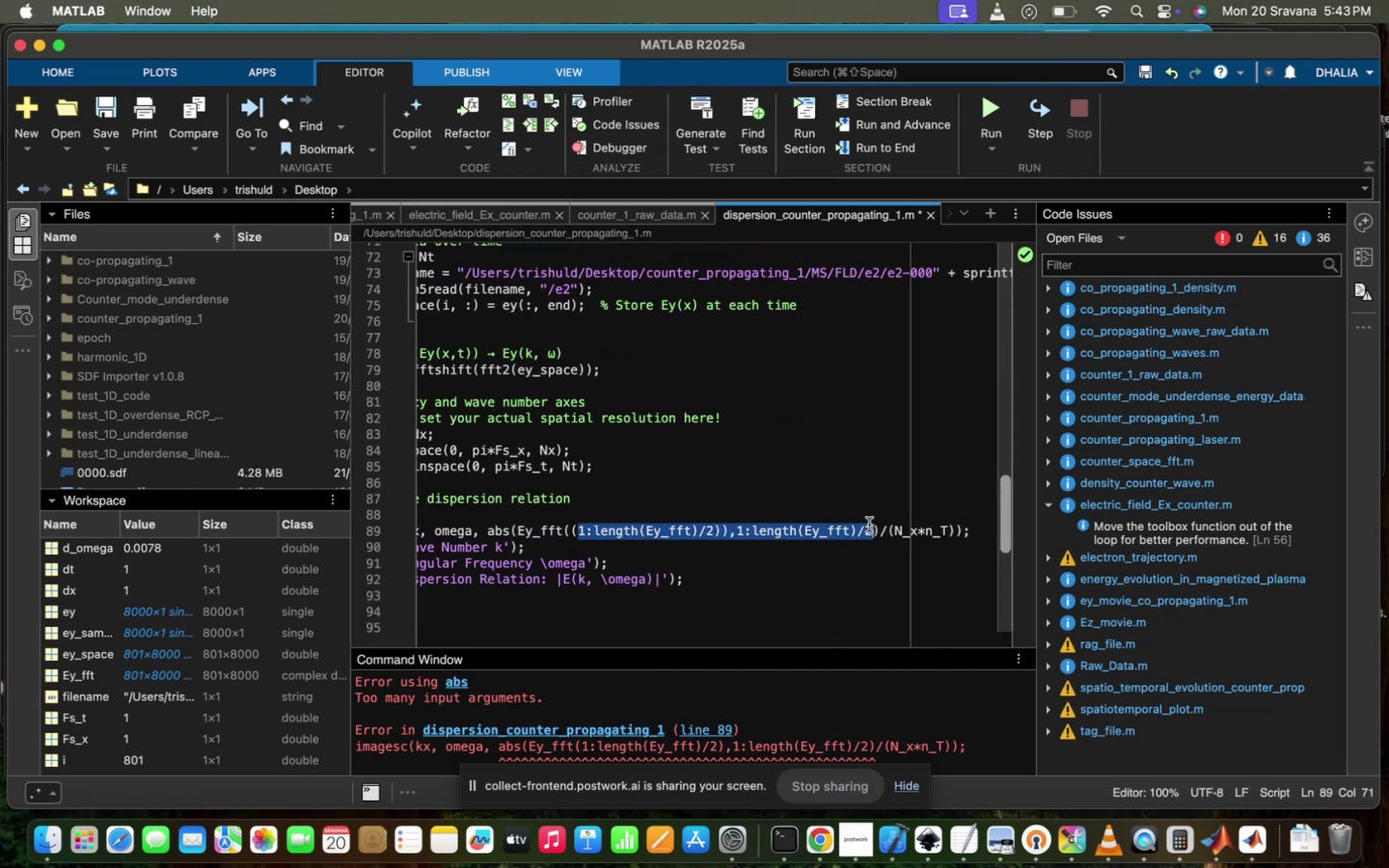 
key(Backspace)
 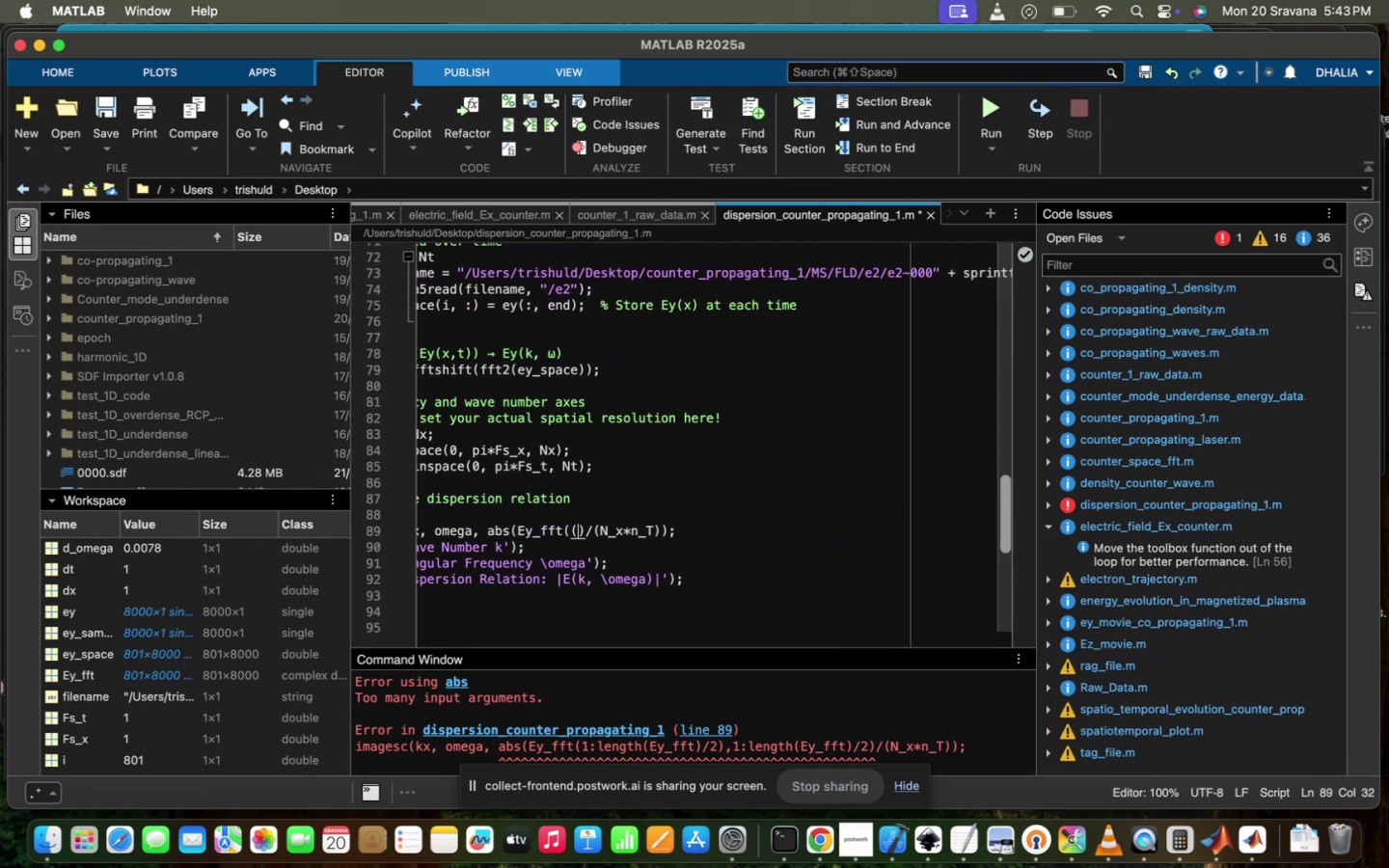 
key(Backspace)
 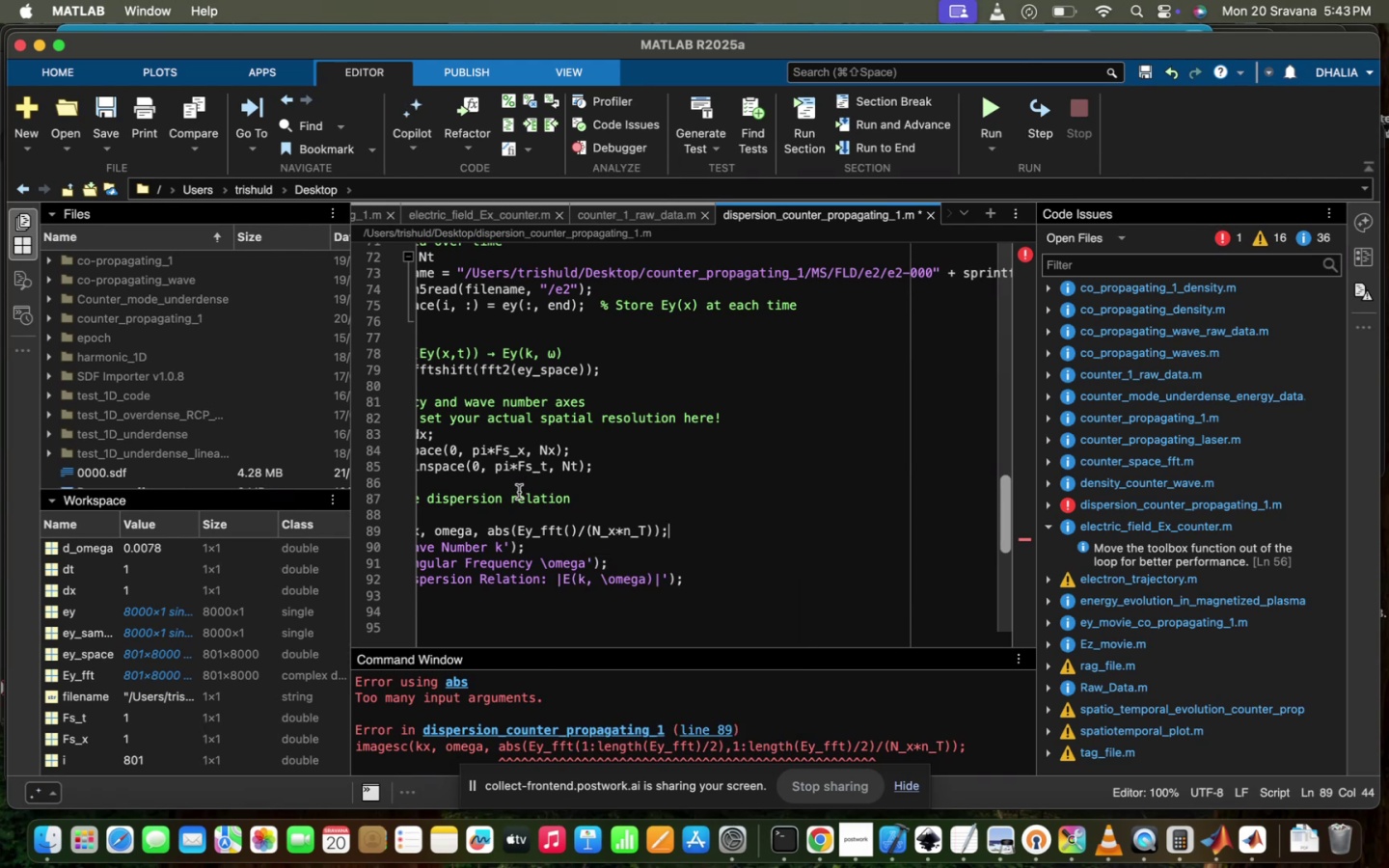 
left_click([569, 528])
 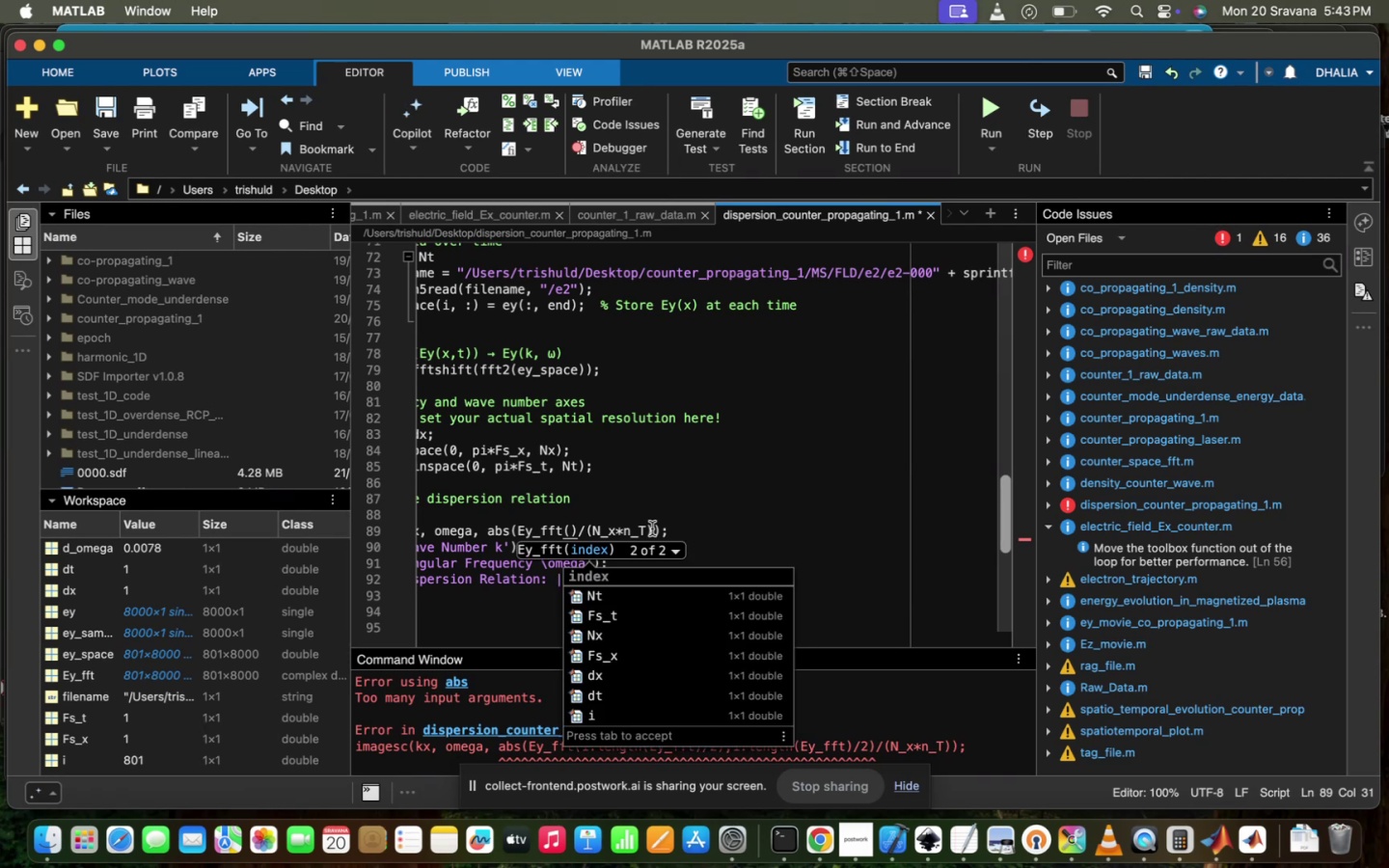 
left_click([652, 529])
 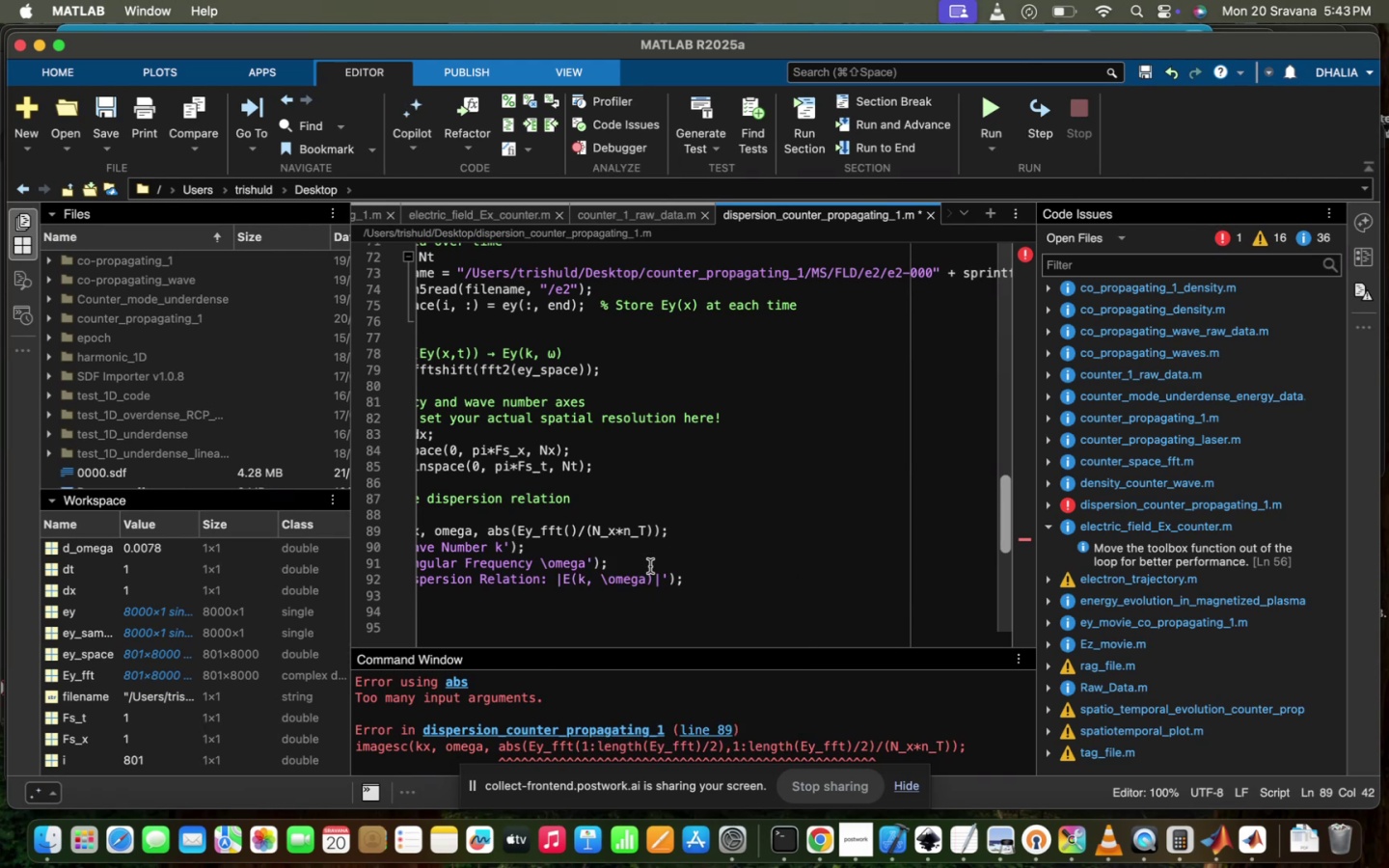 
left_click([660, 526])
 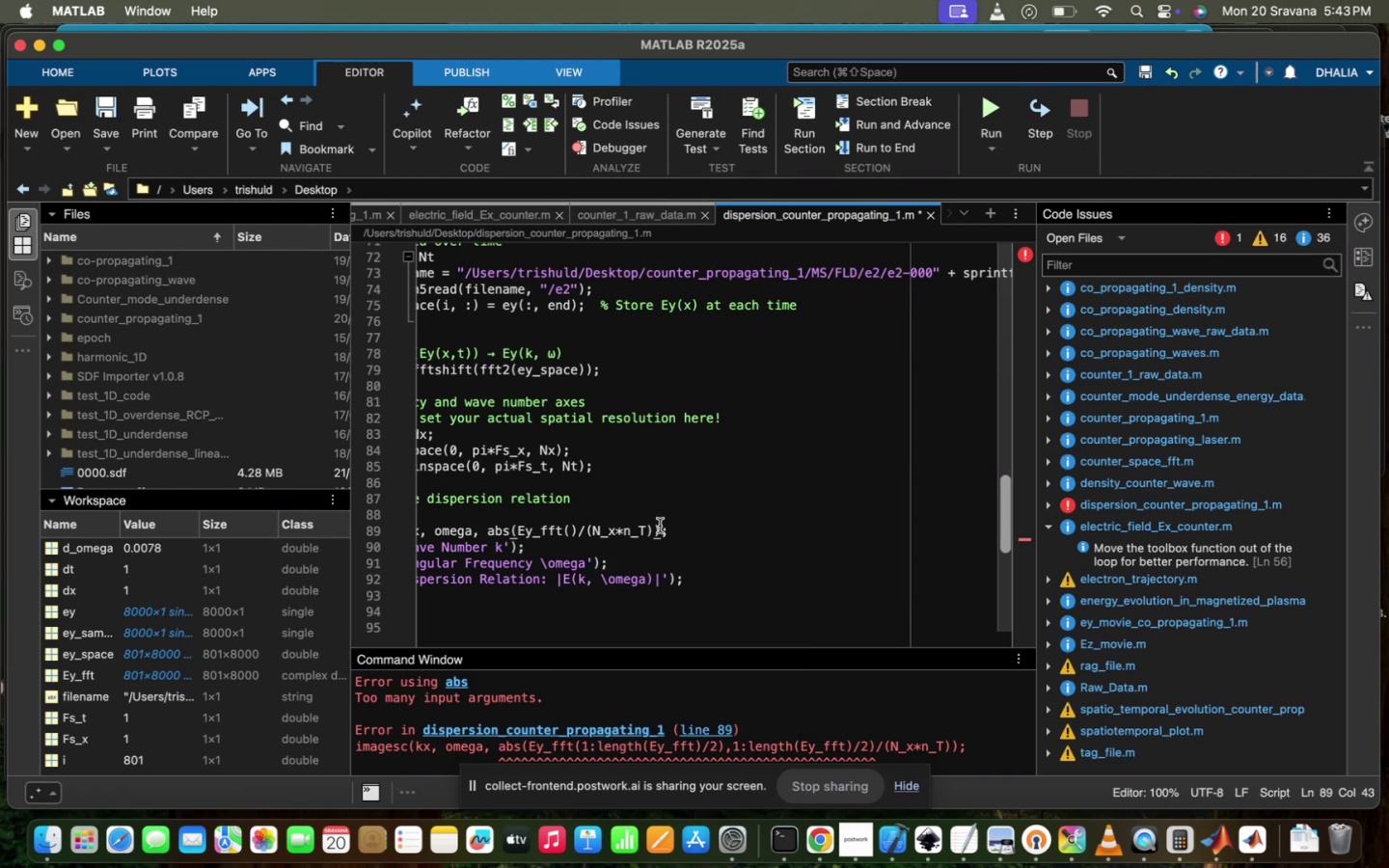 
scroll: coordinate [660, 526], scroll_direction: up, amount: 31.0
 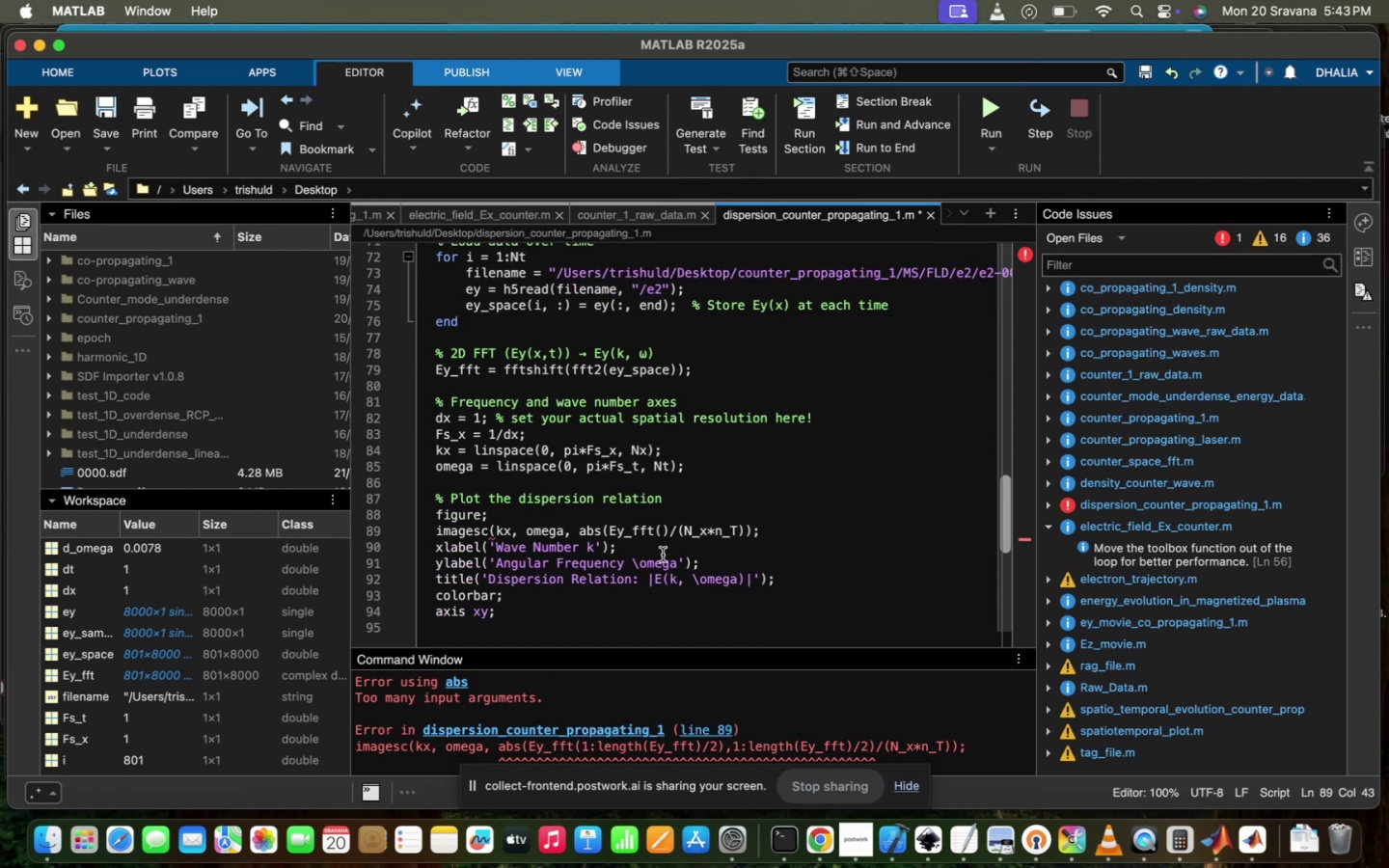 
left_click([672, 526])
 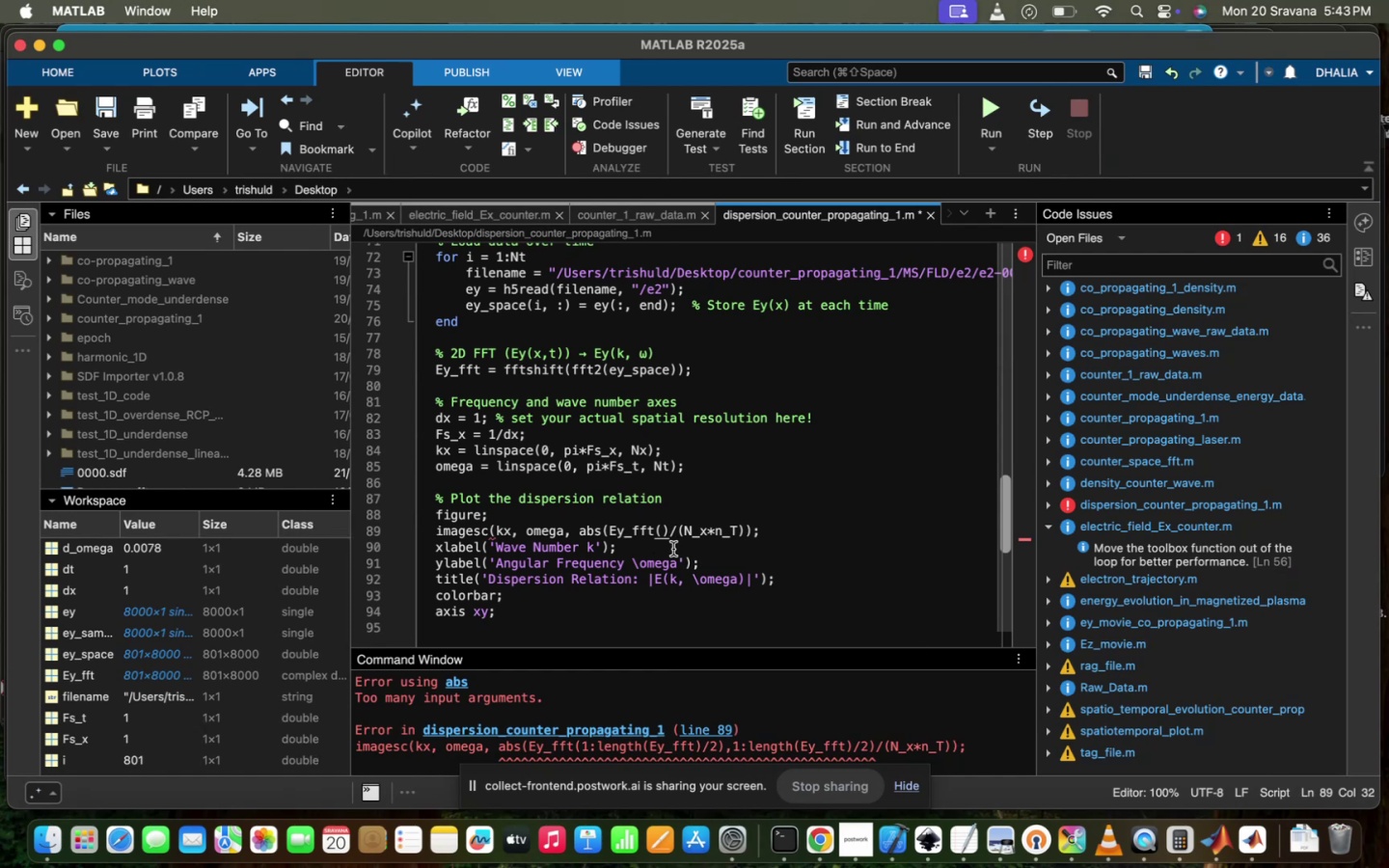 
key(Shift+0)
 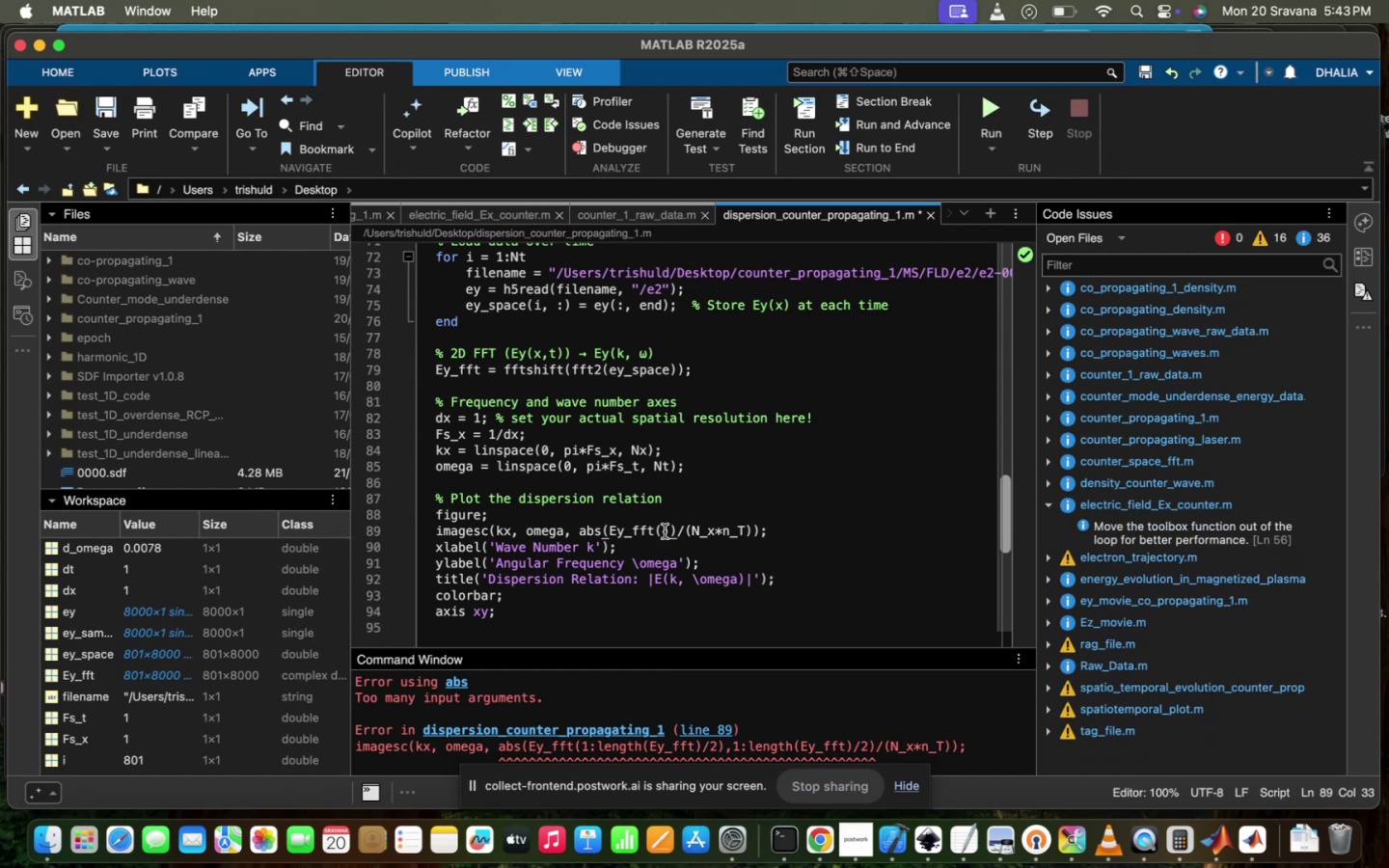 
left_click([665, 530])
 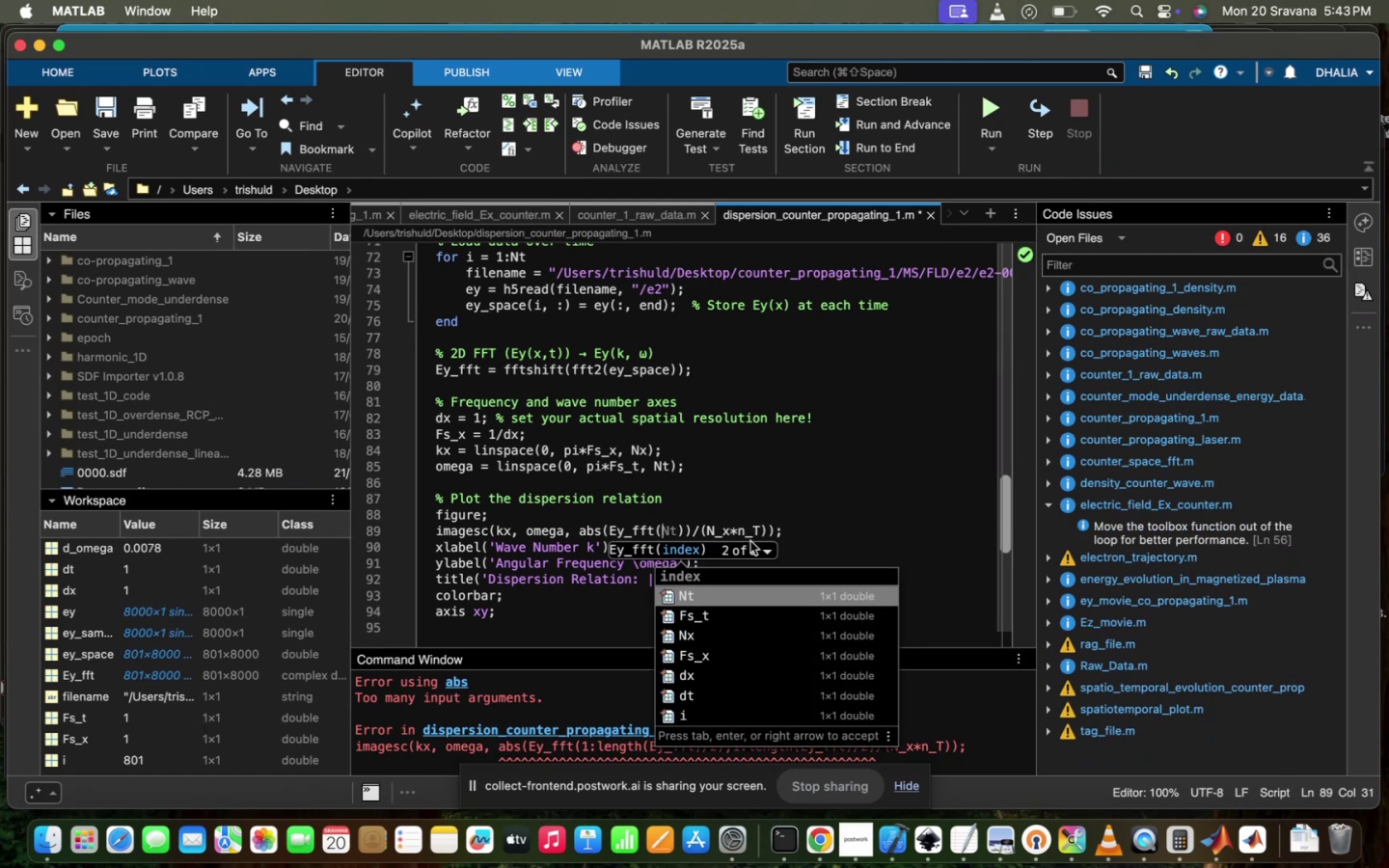 
left_click([777, 493])
 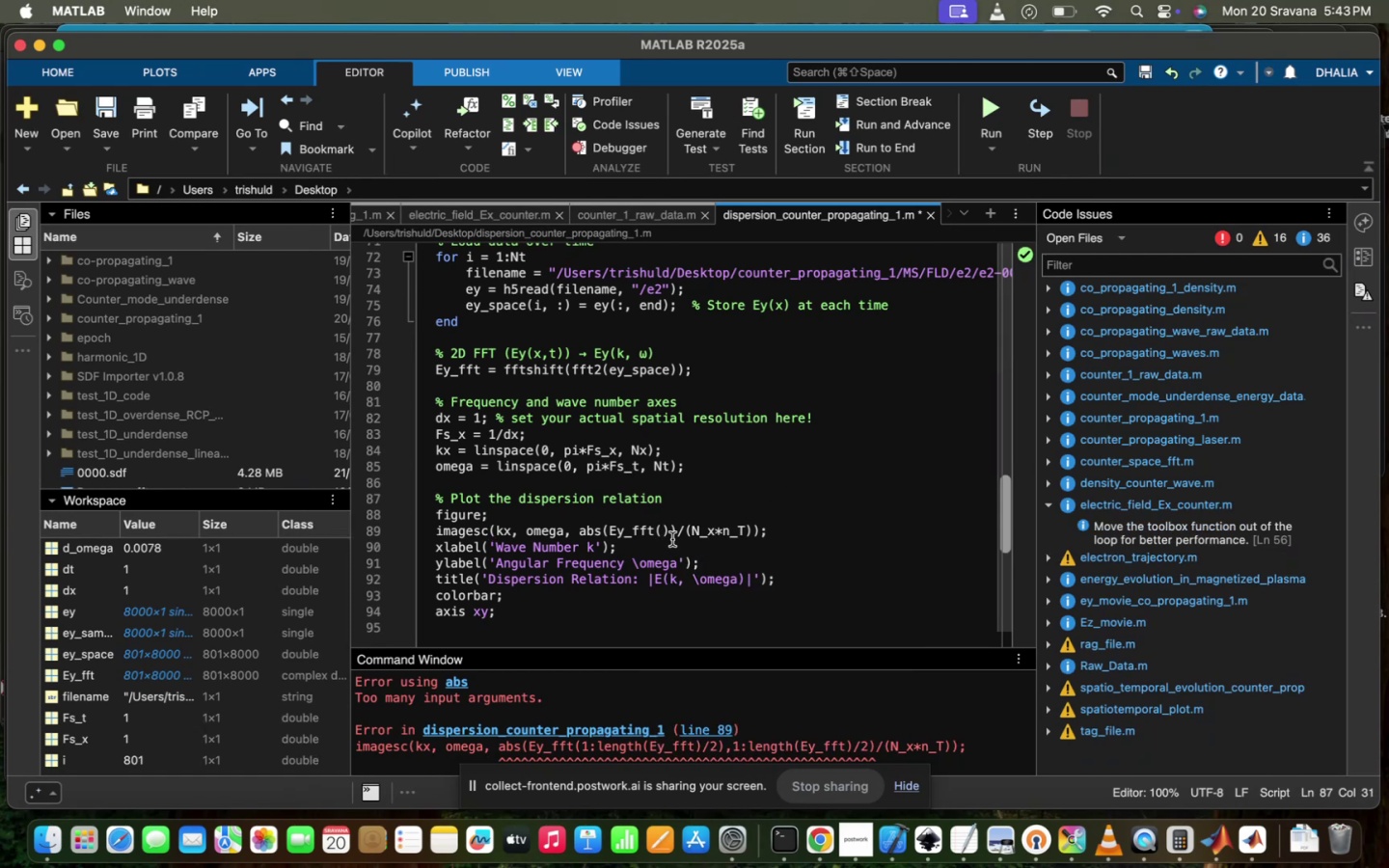 
left_click([657, 532])
 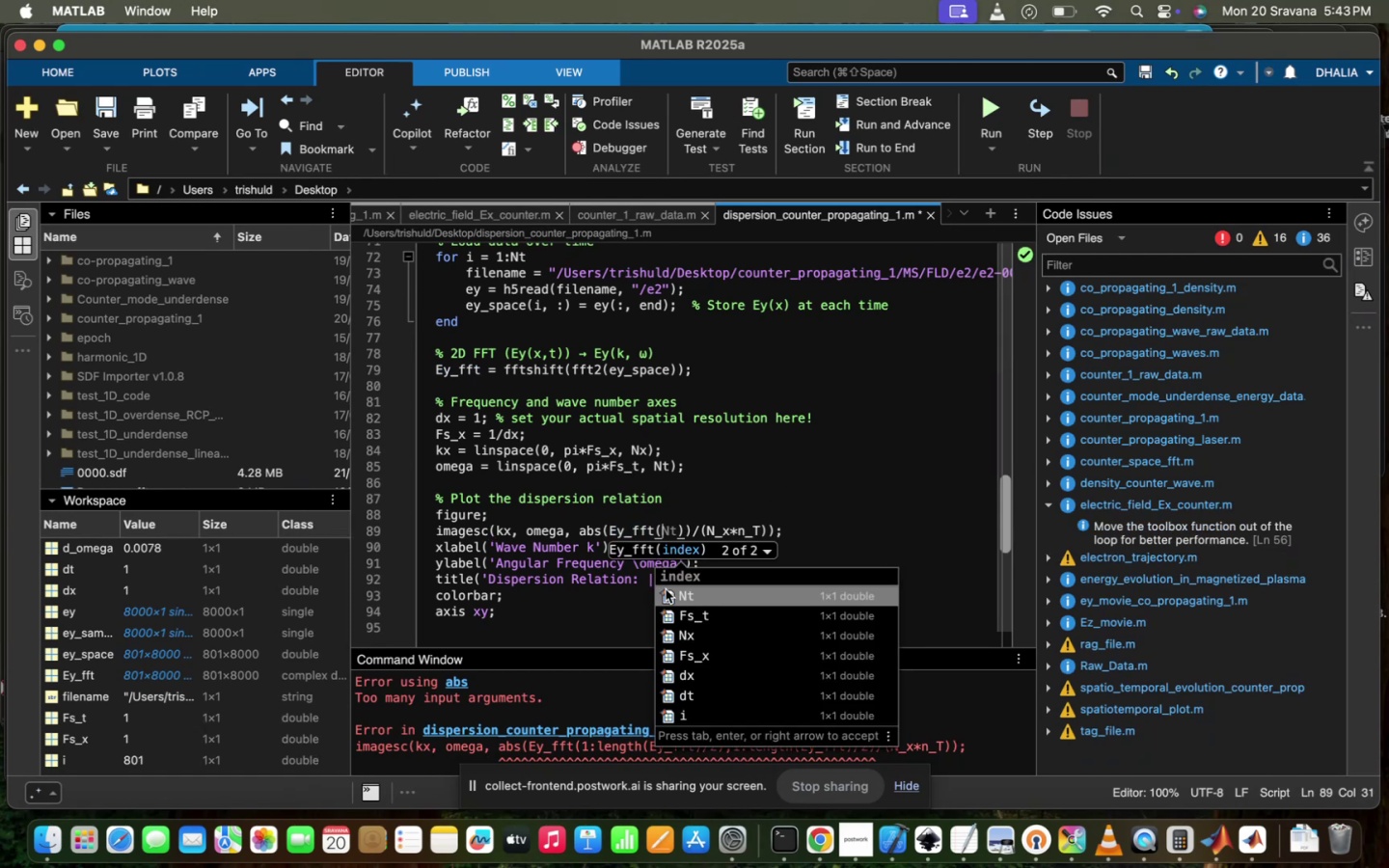 
left_click([721, 463])
 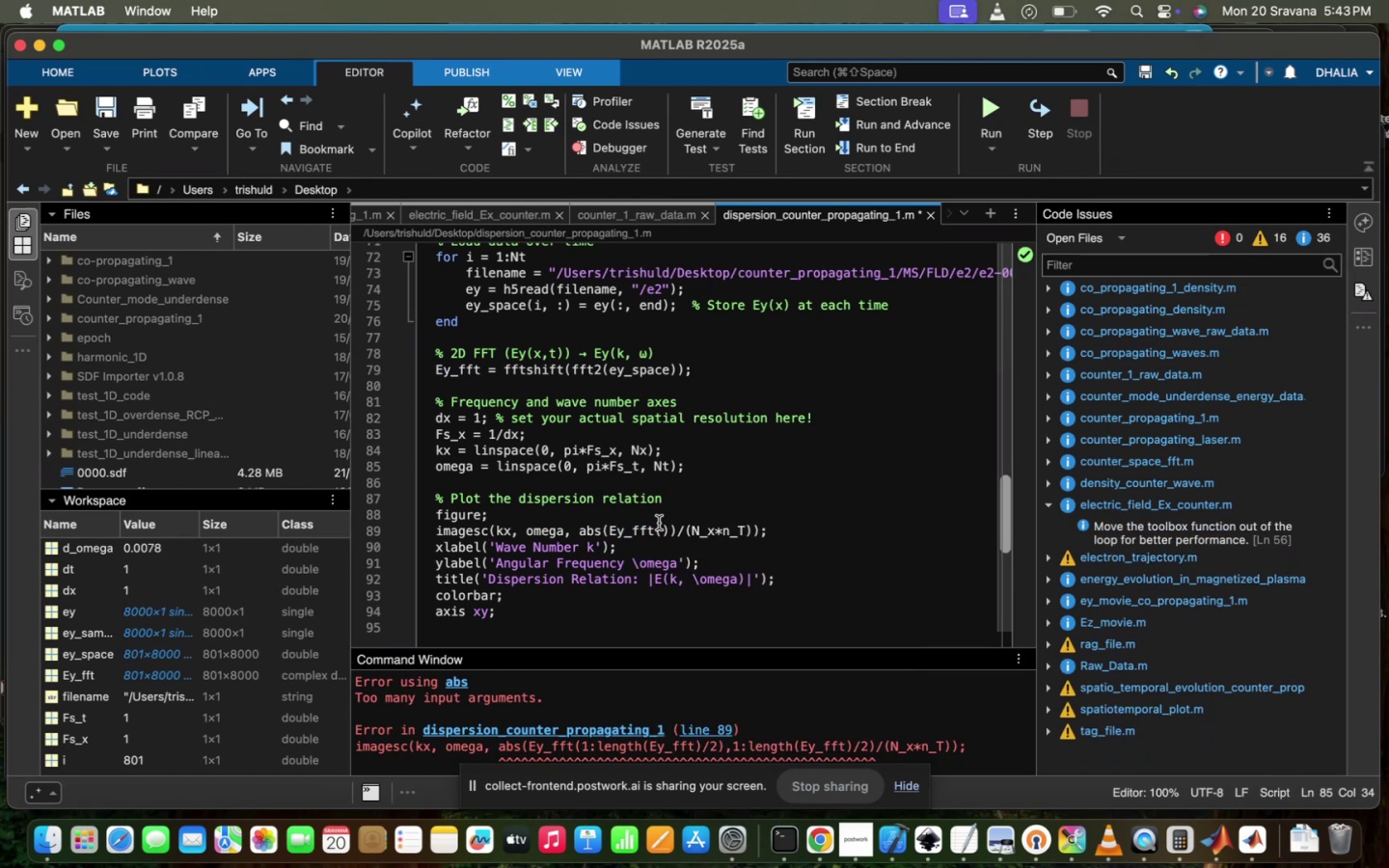 
left_click([661, 528])
 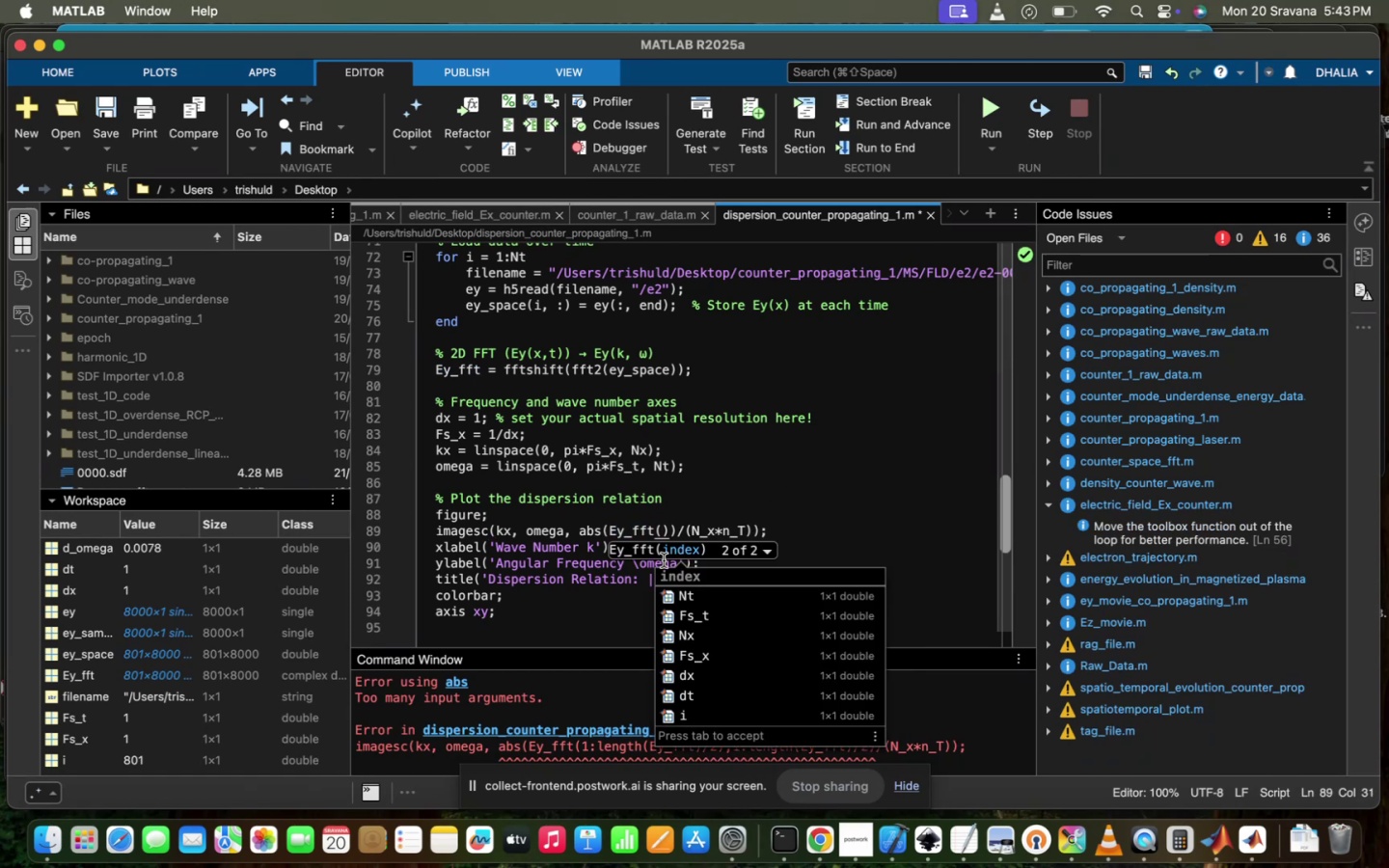 
key(0)
 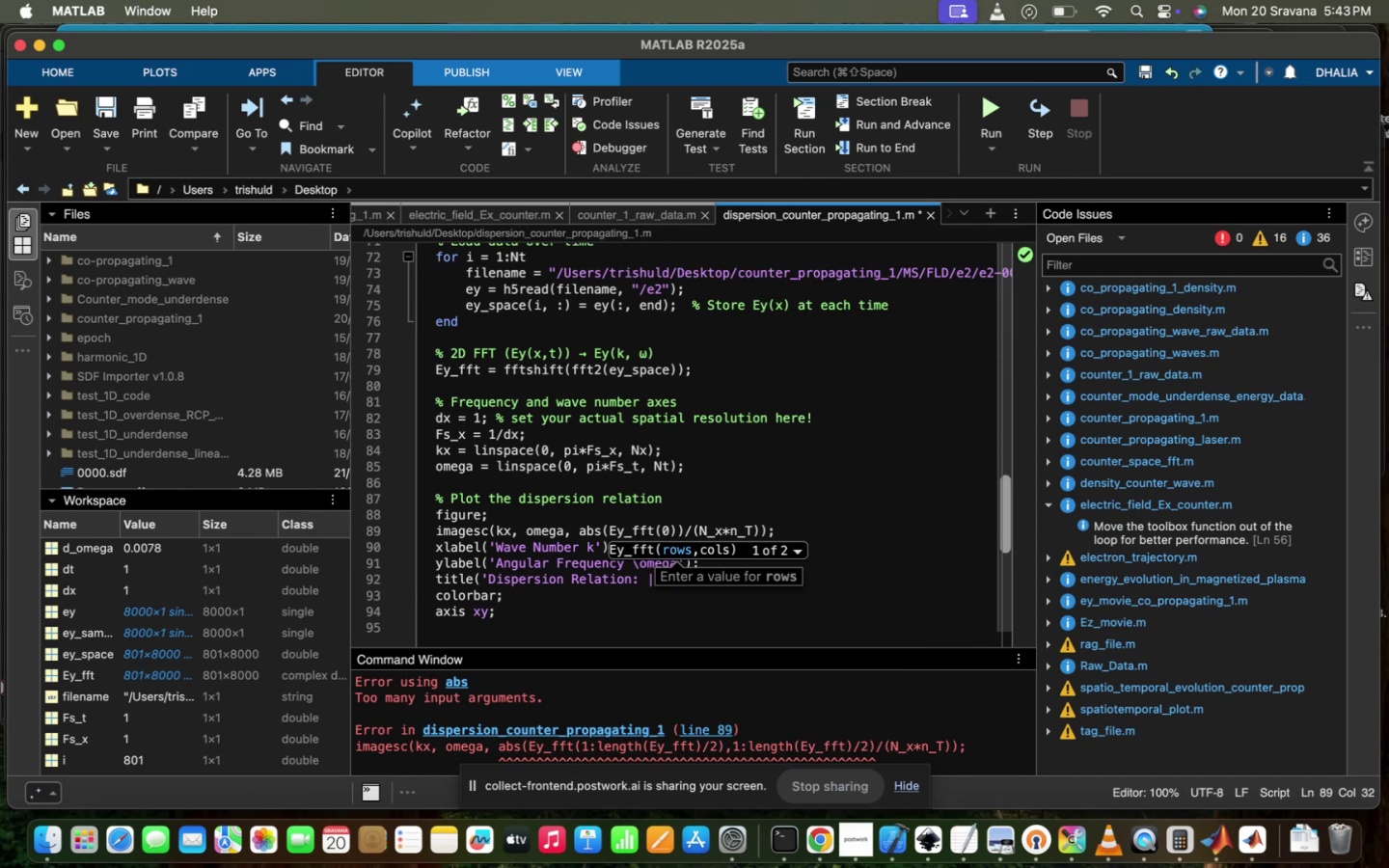 
key(Shift+ShiftRight)
 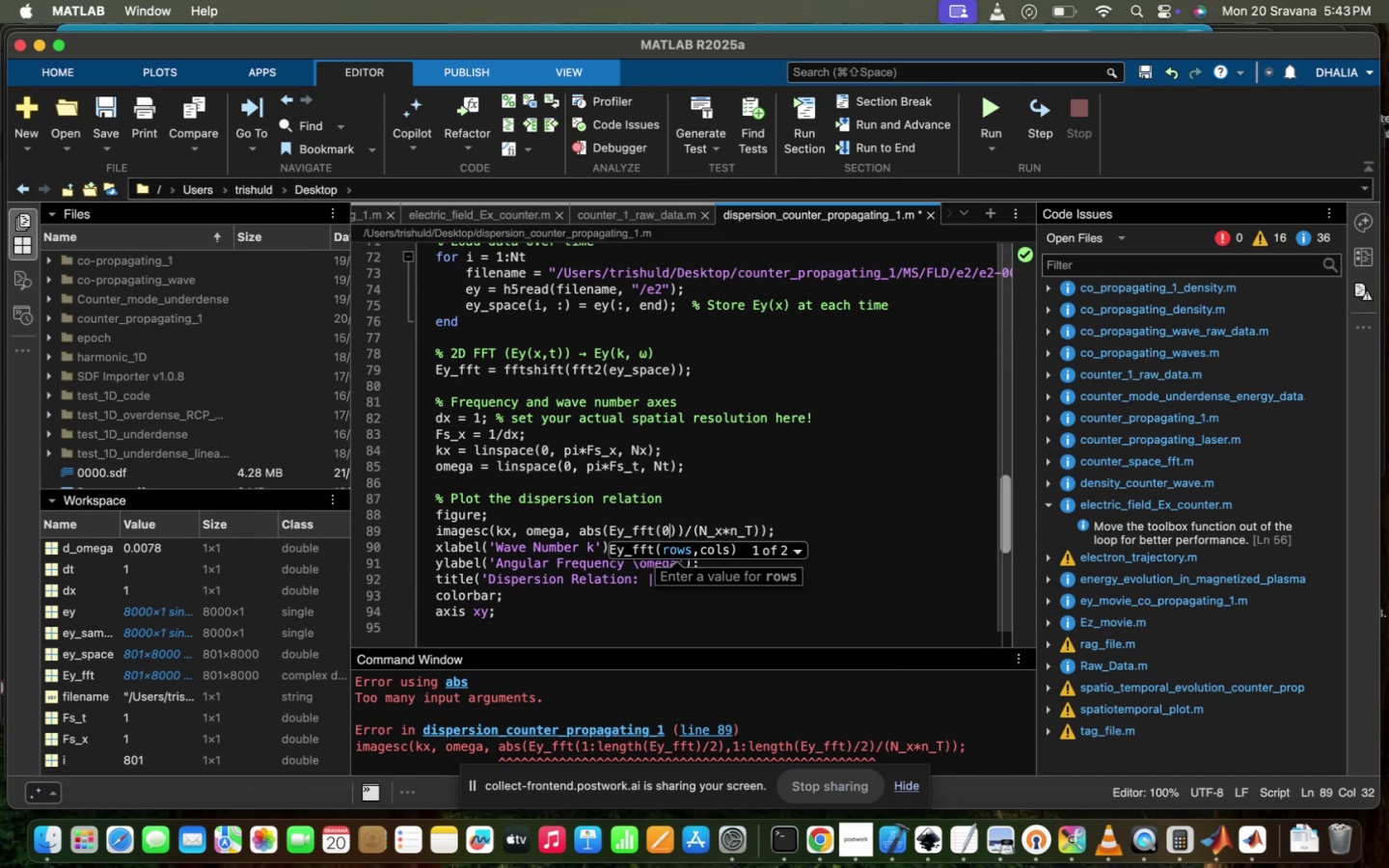 
key(Shift+Semicolon)
 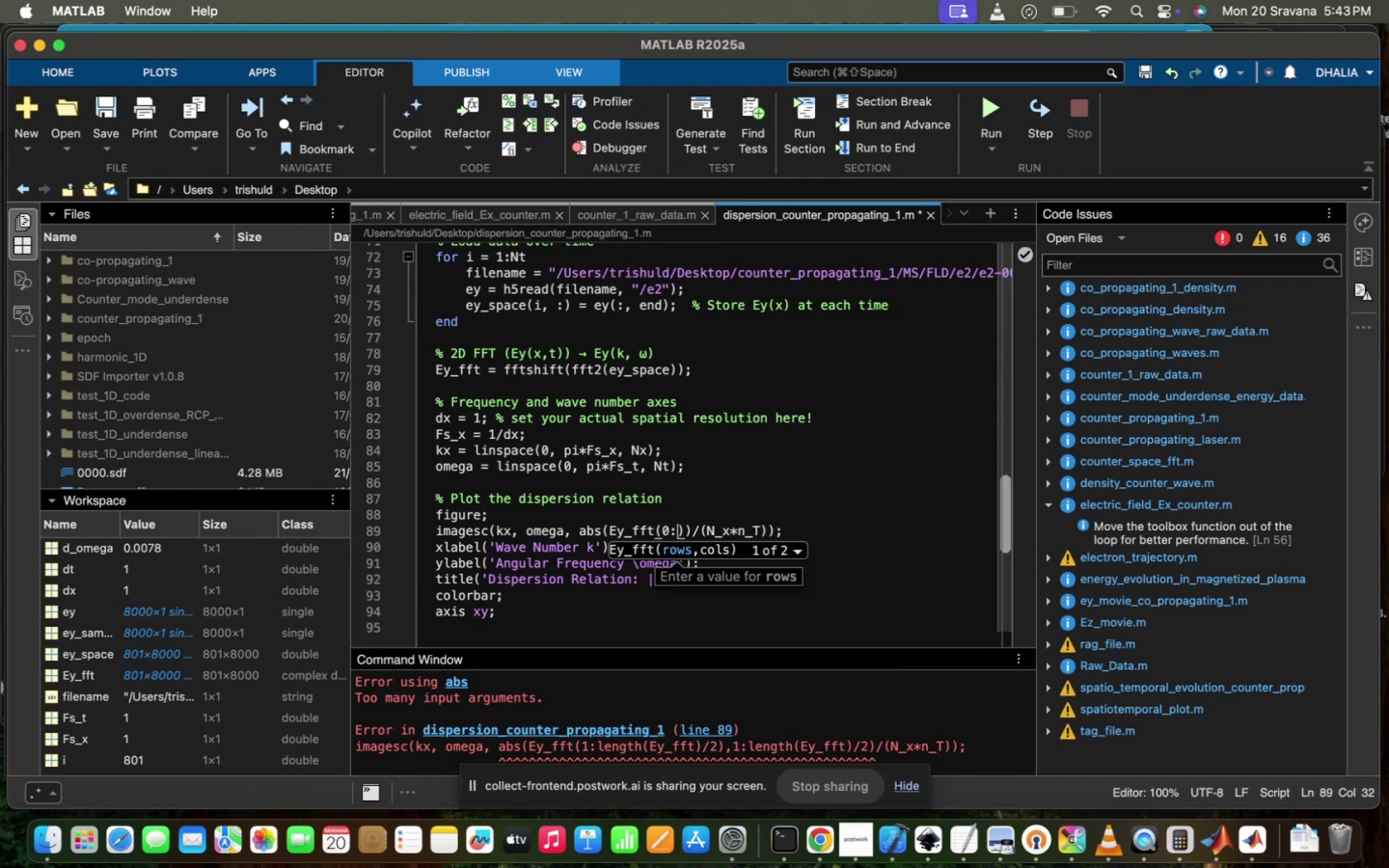 
key(CapsLock)
 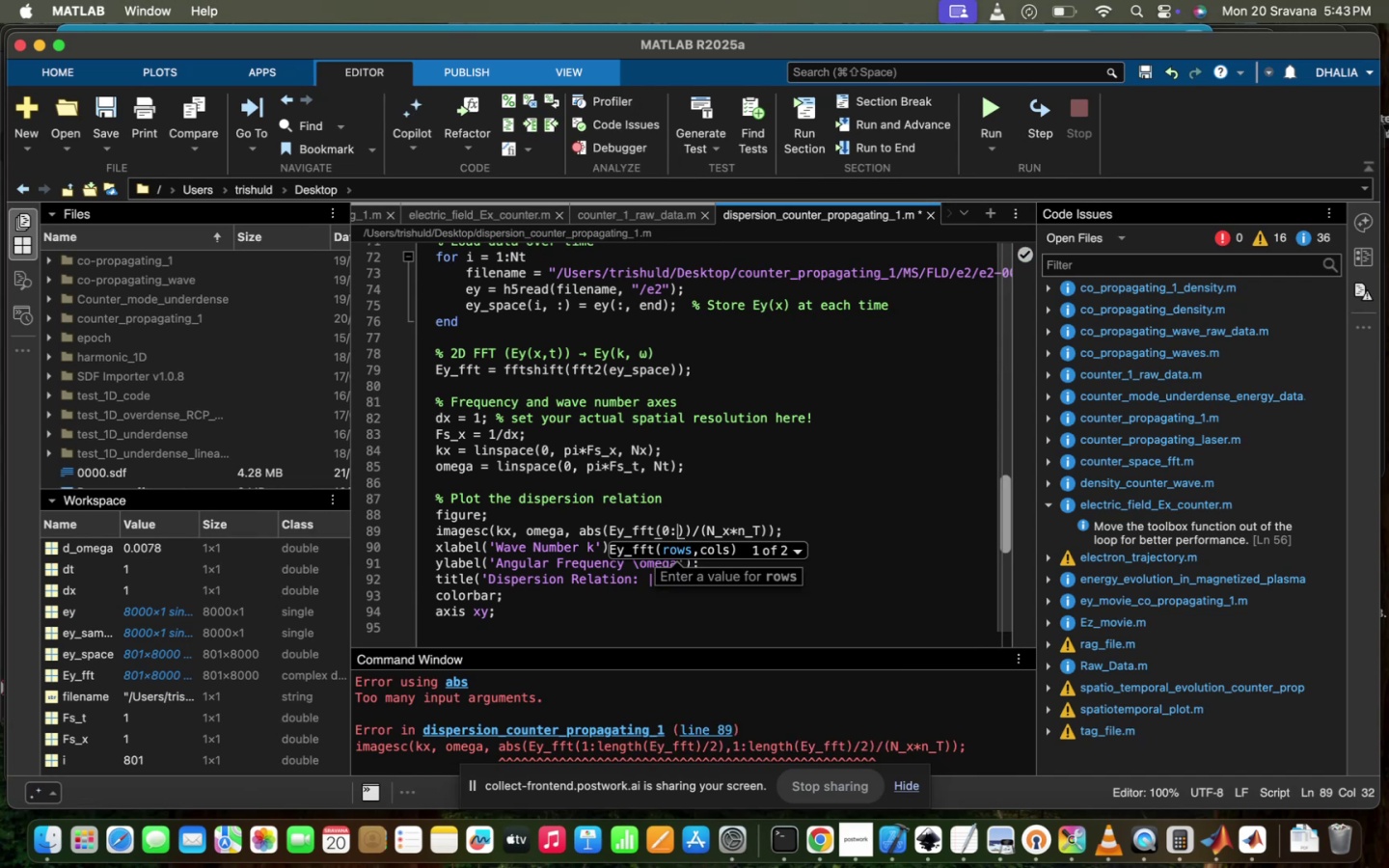 
key(N)
 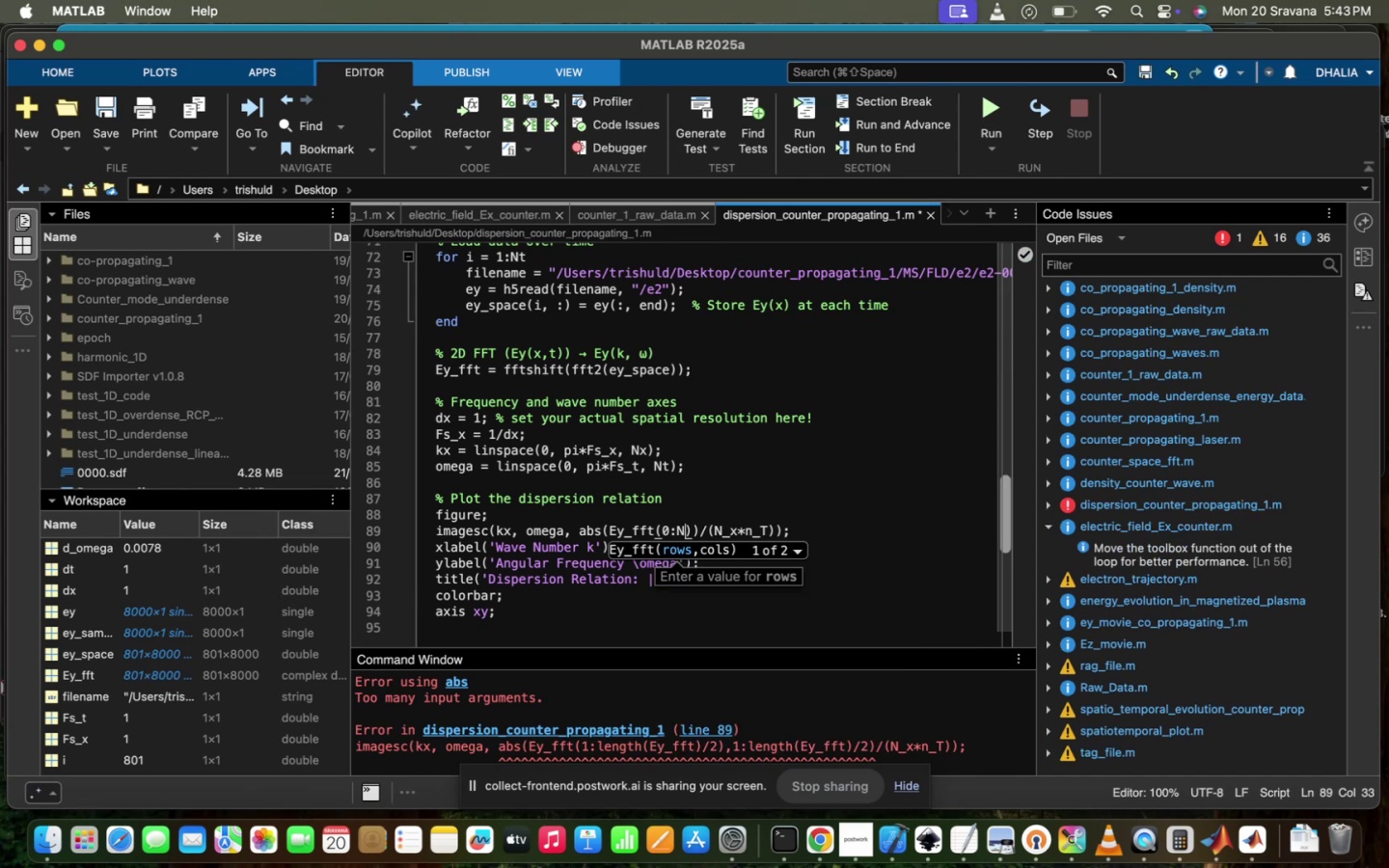 
key(CapsLock)
 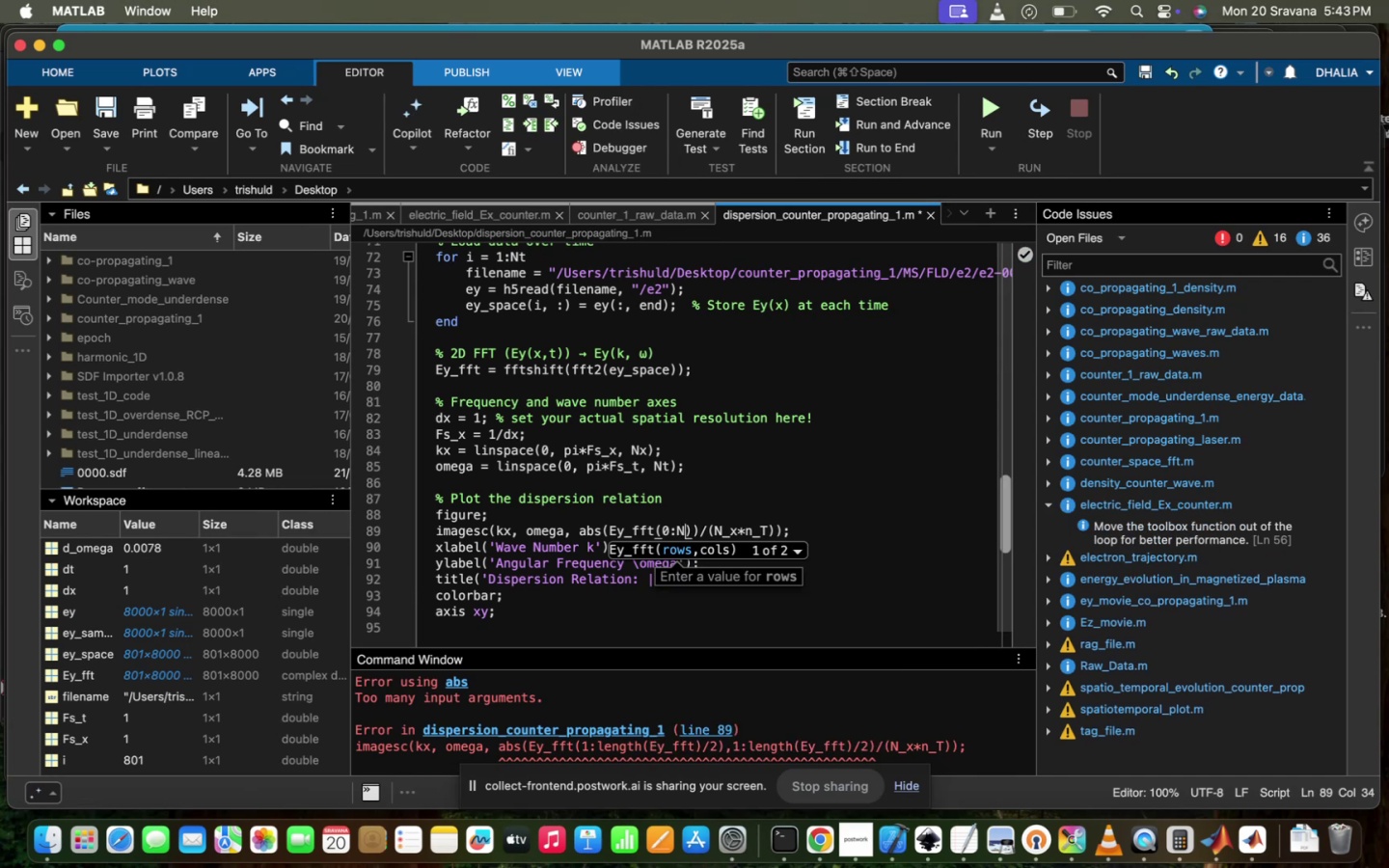 
key(Shift+ShiftRight)
 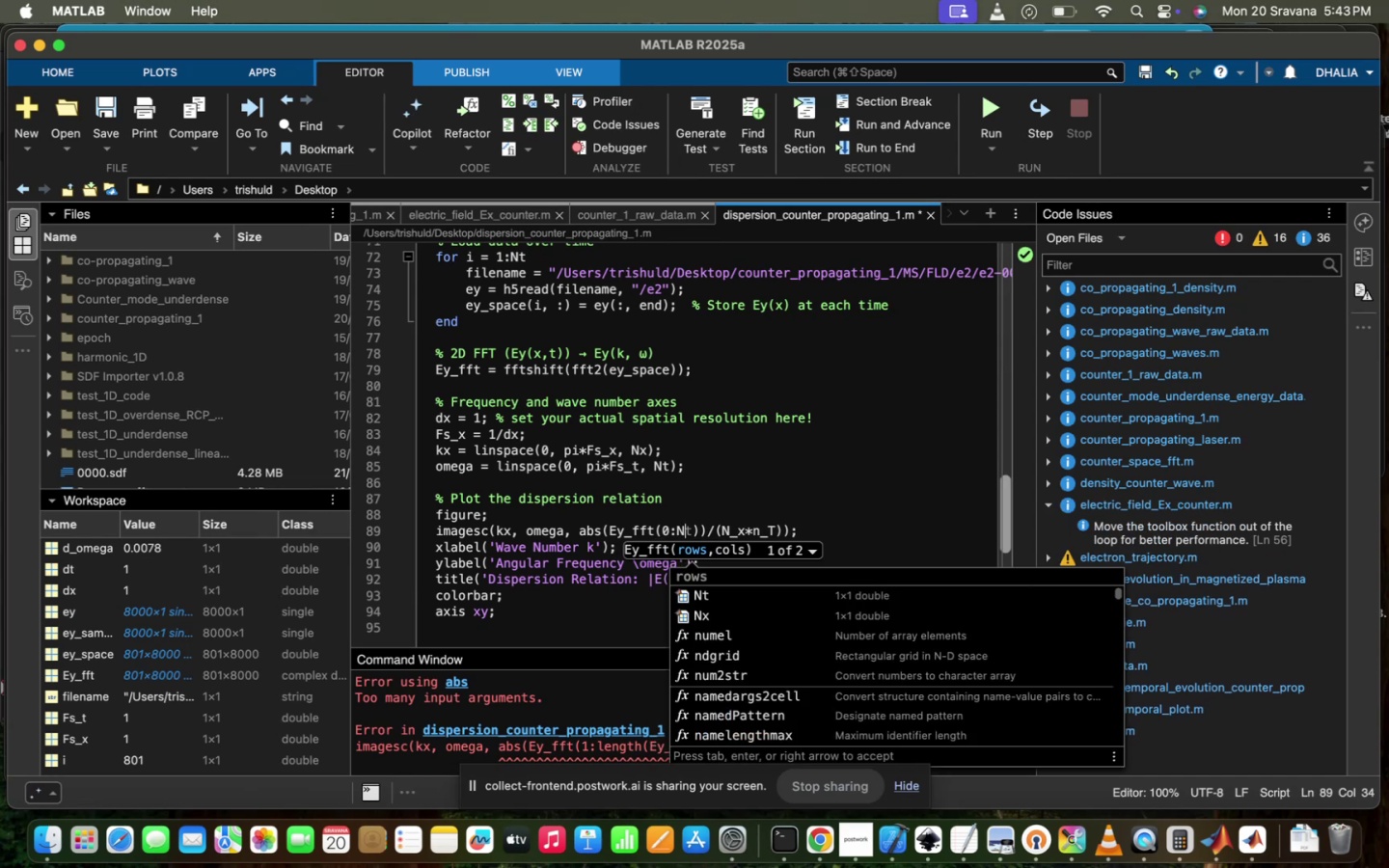 
key(X)
 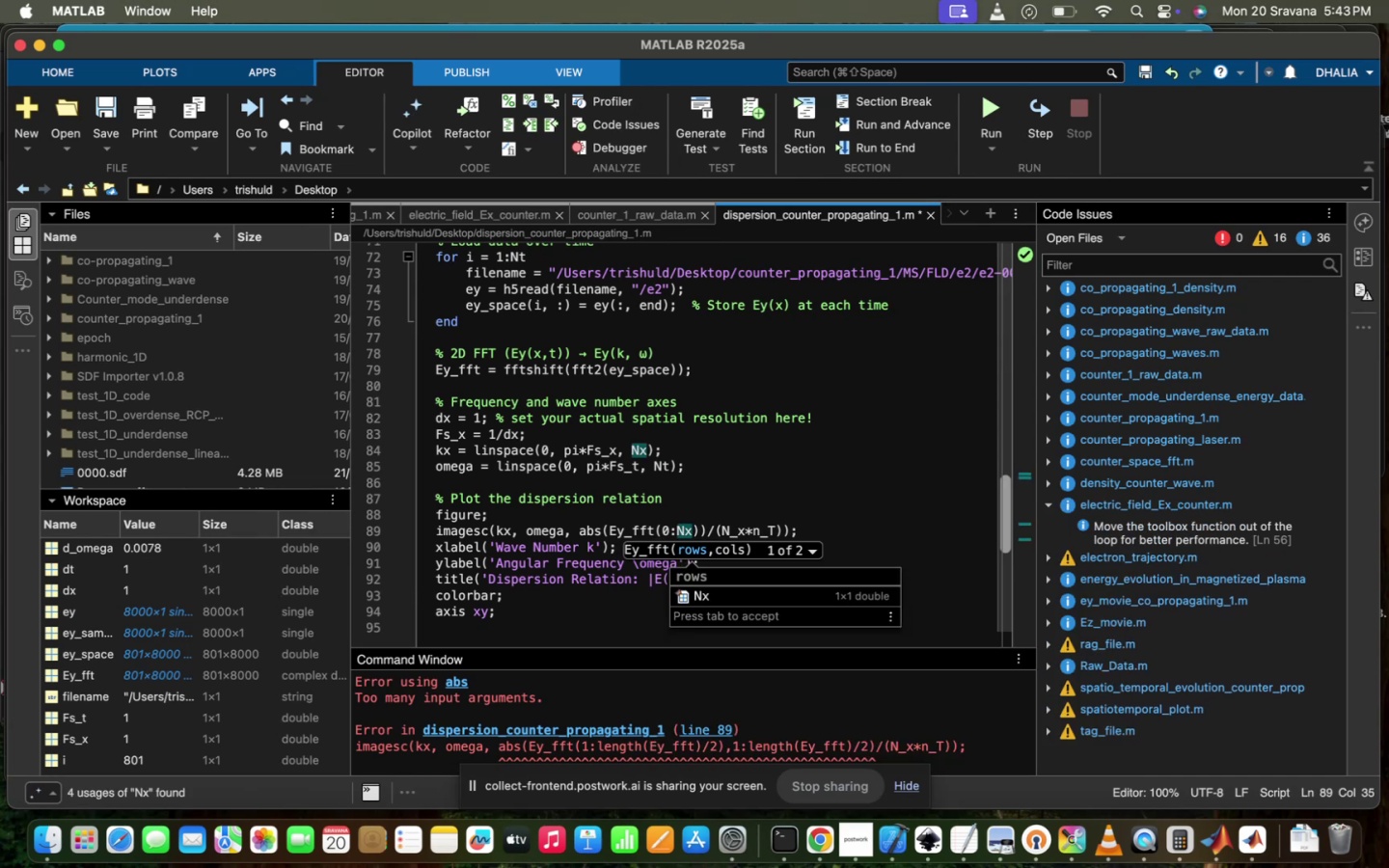 
key(Slash)
 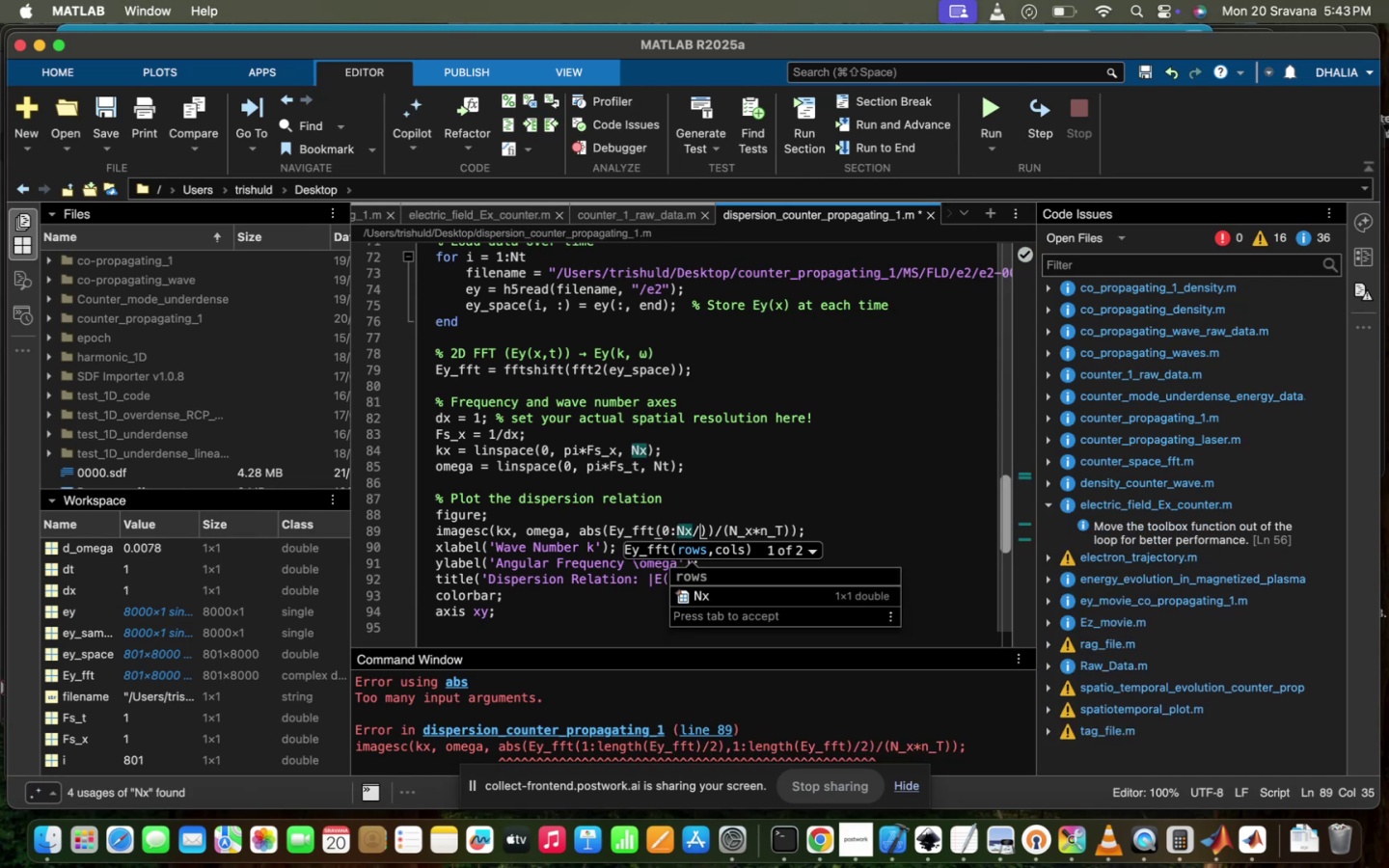 
key(2)
 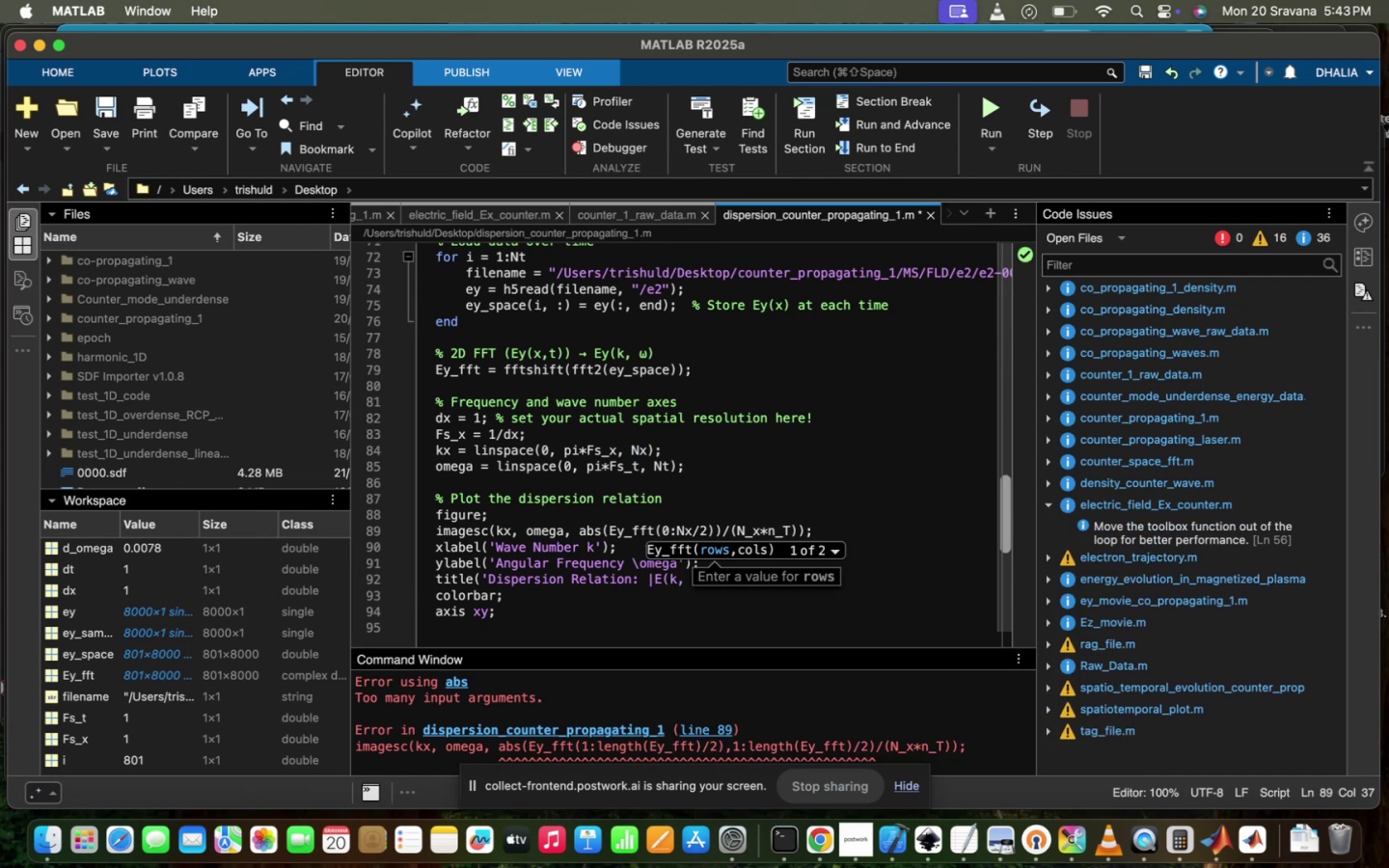 
key(Comma)
 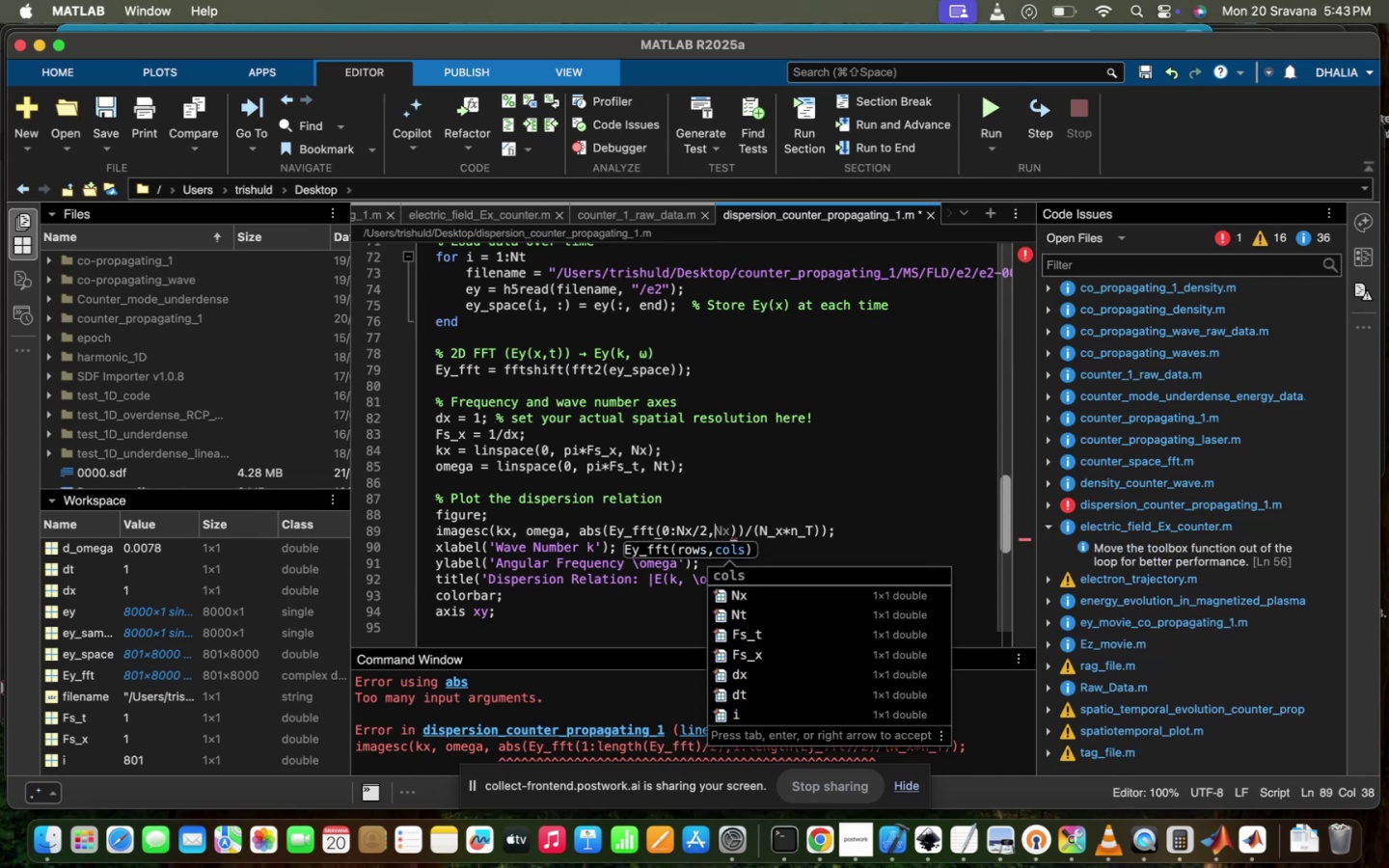 
key(0)
 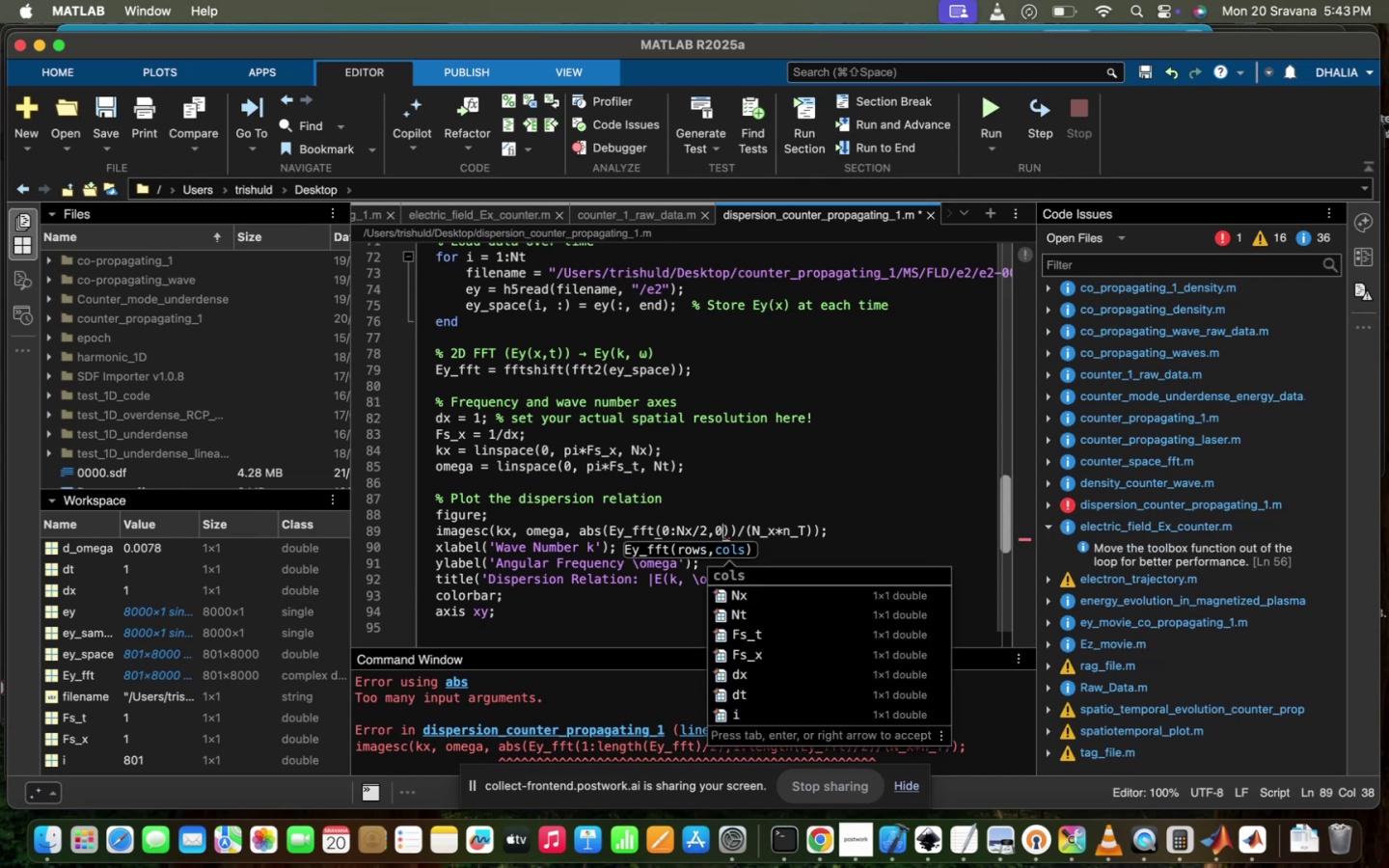 
key(Shift+ShiftRight)
 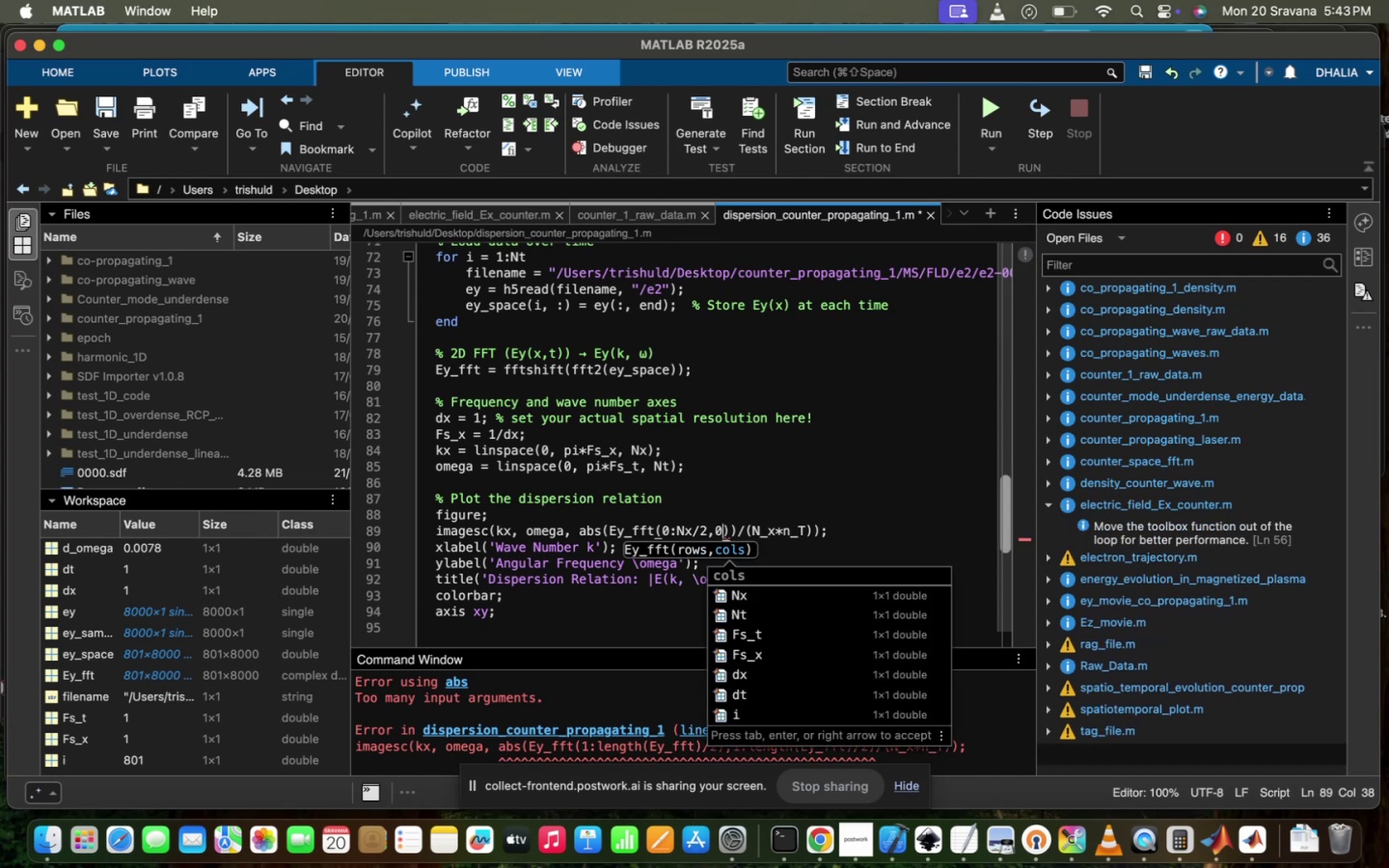 
key(Shift+Semicolon)
 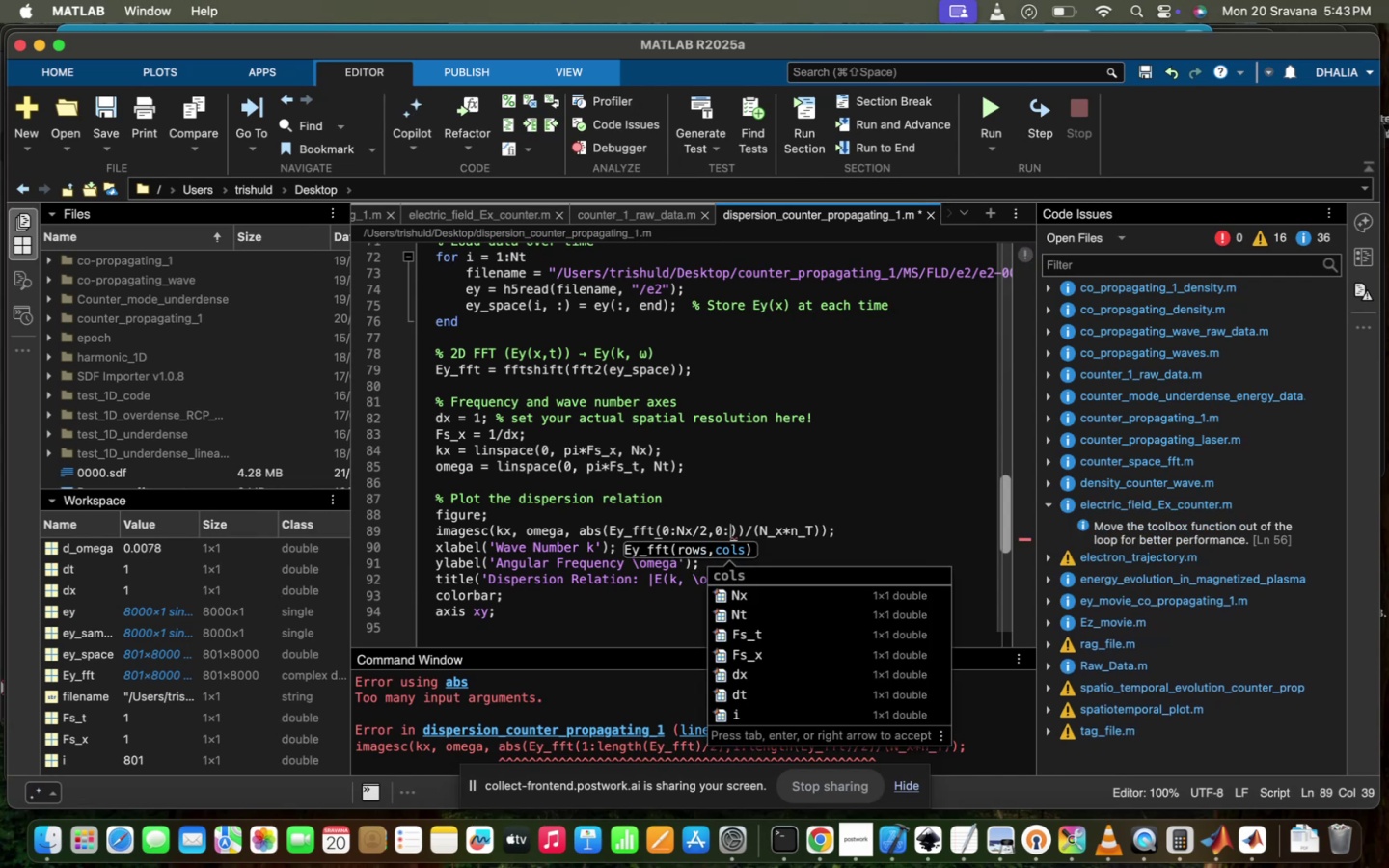 
key(CapsLock)
 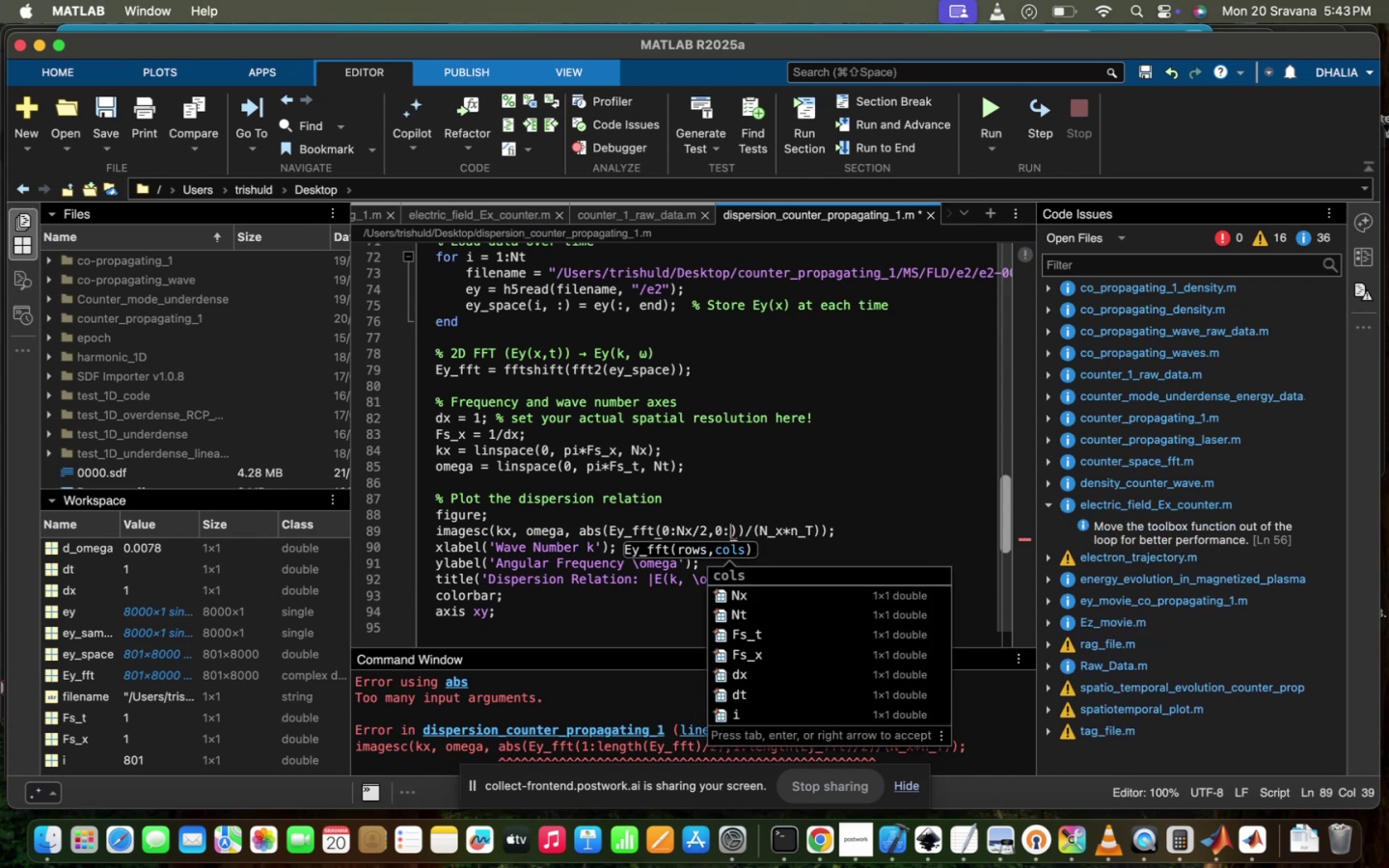 
key(N)
 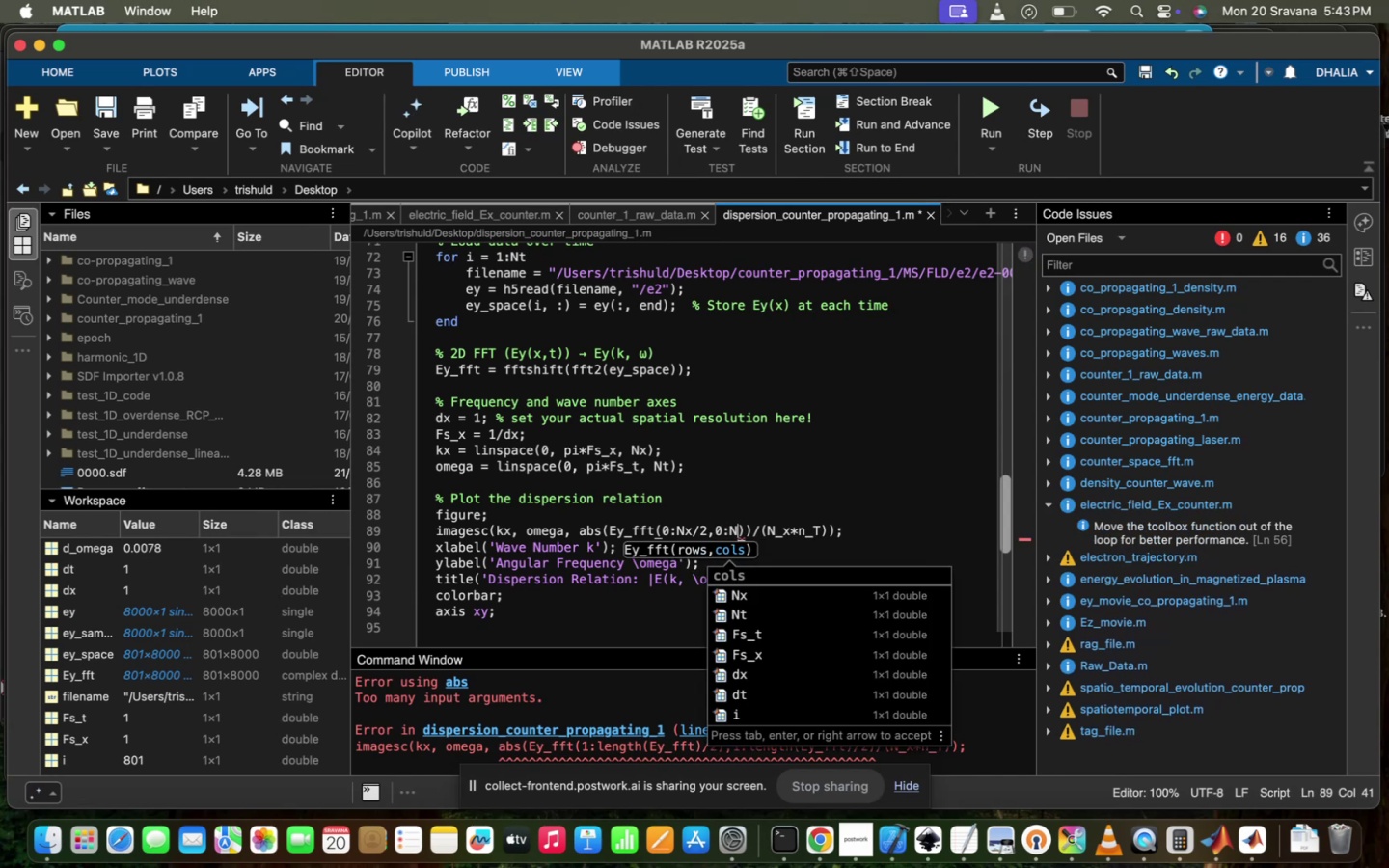 
key(CapsLock)
 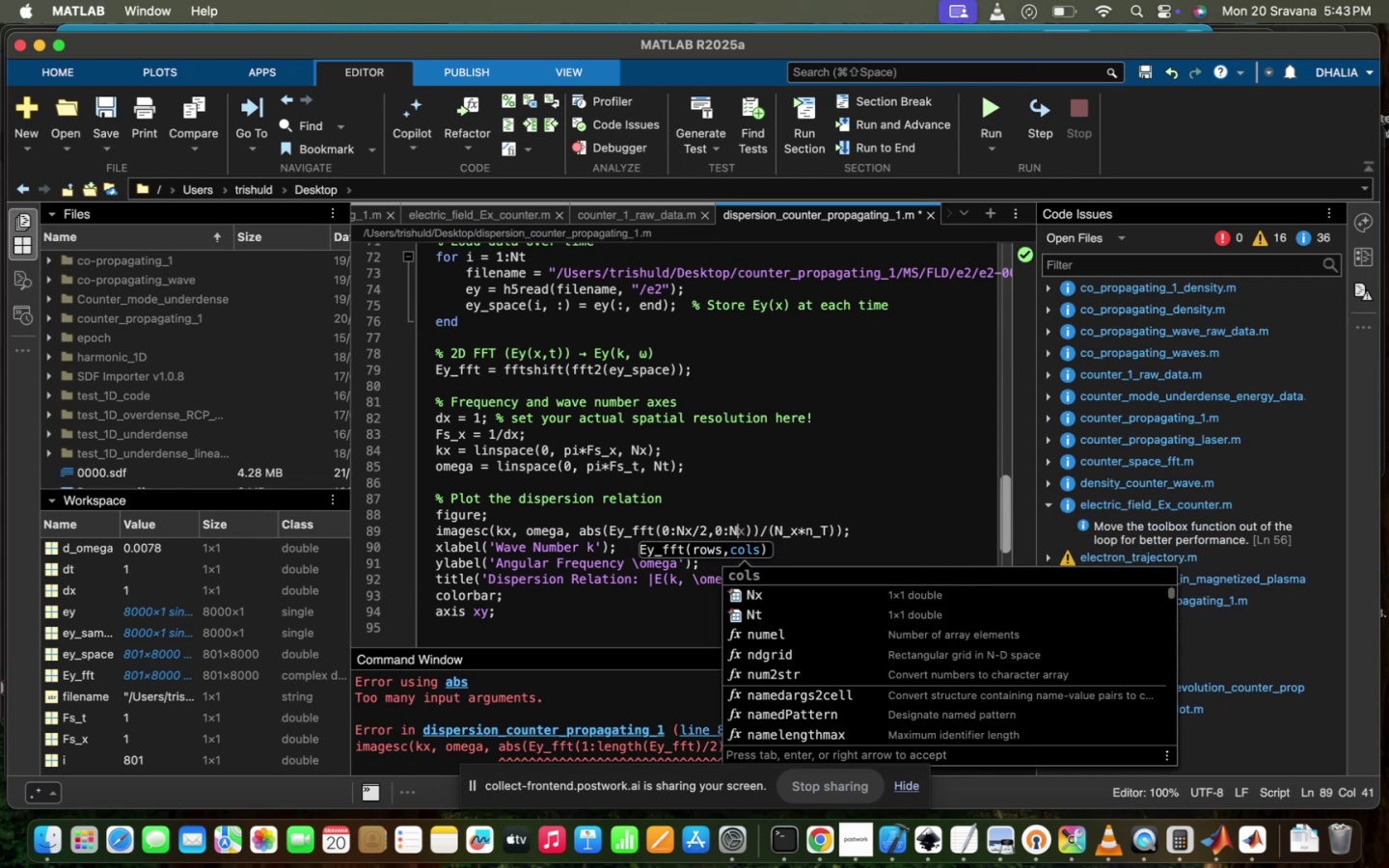 
key(Tab)
 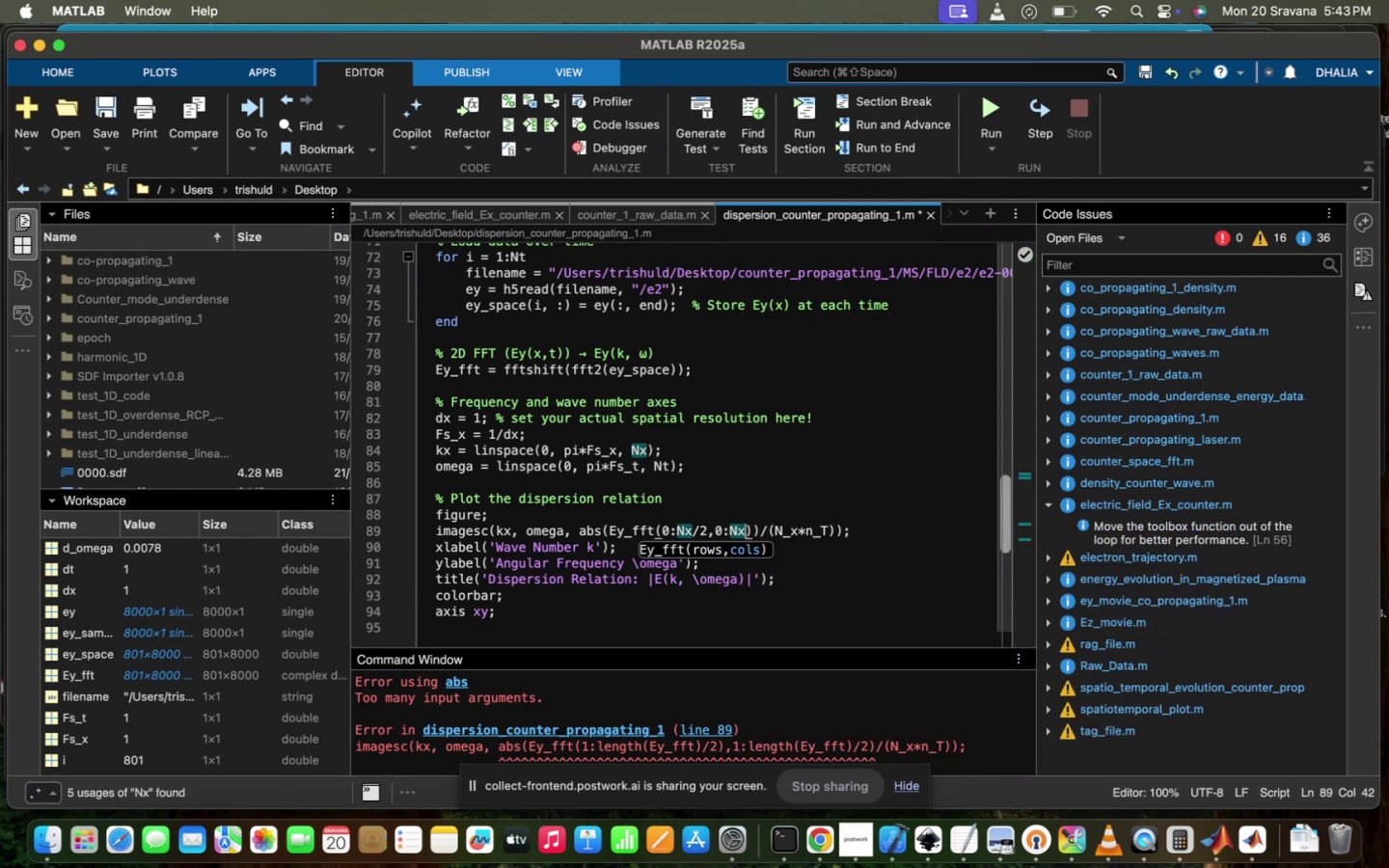 
key(Backspace)
 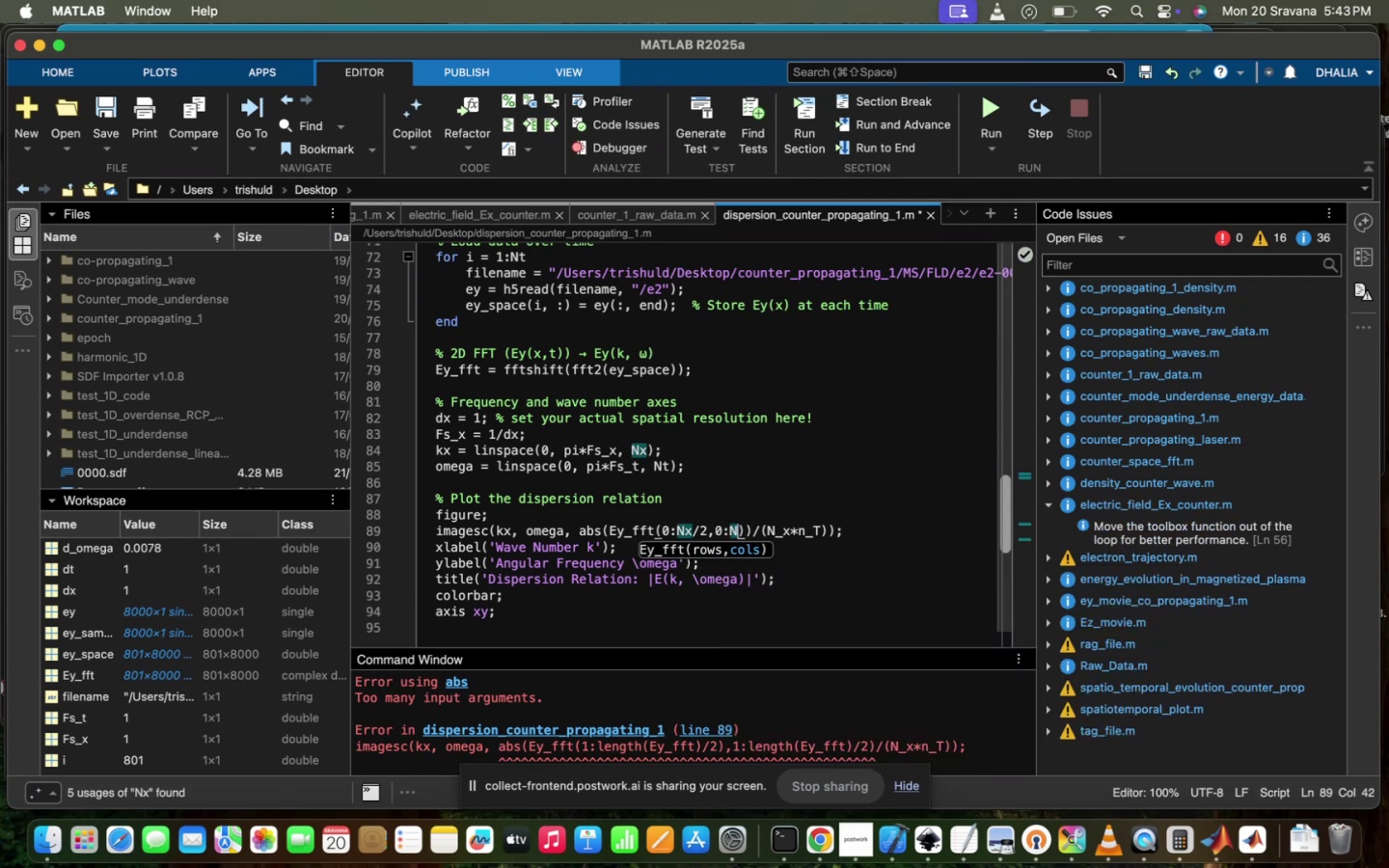 
key(T)
 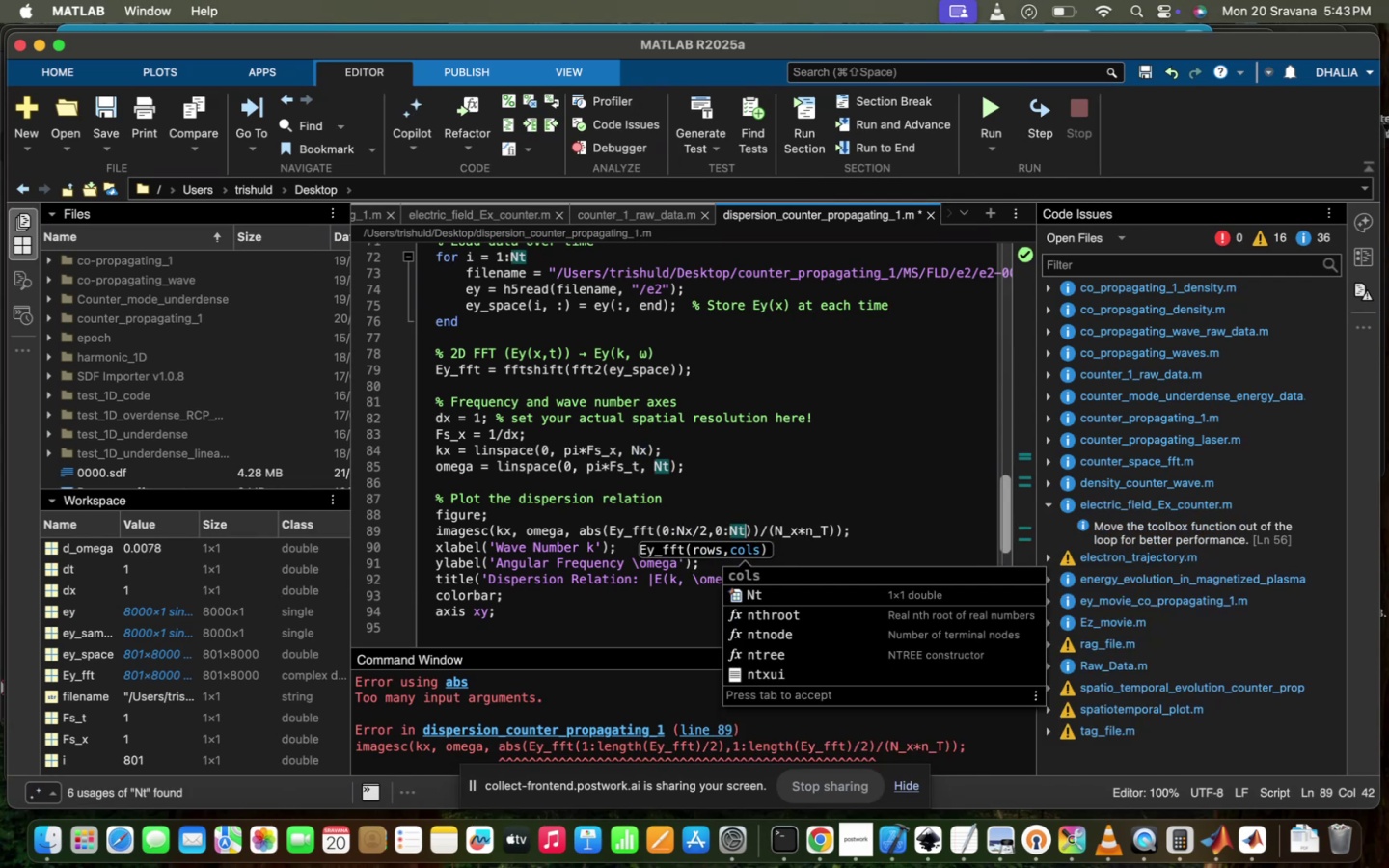 
key(Slash)
 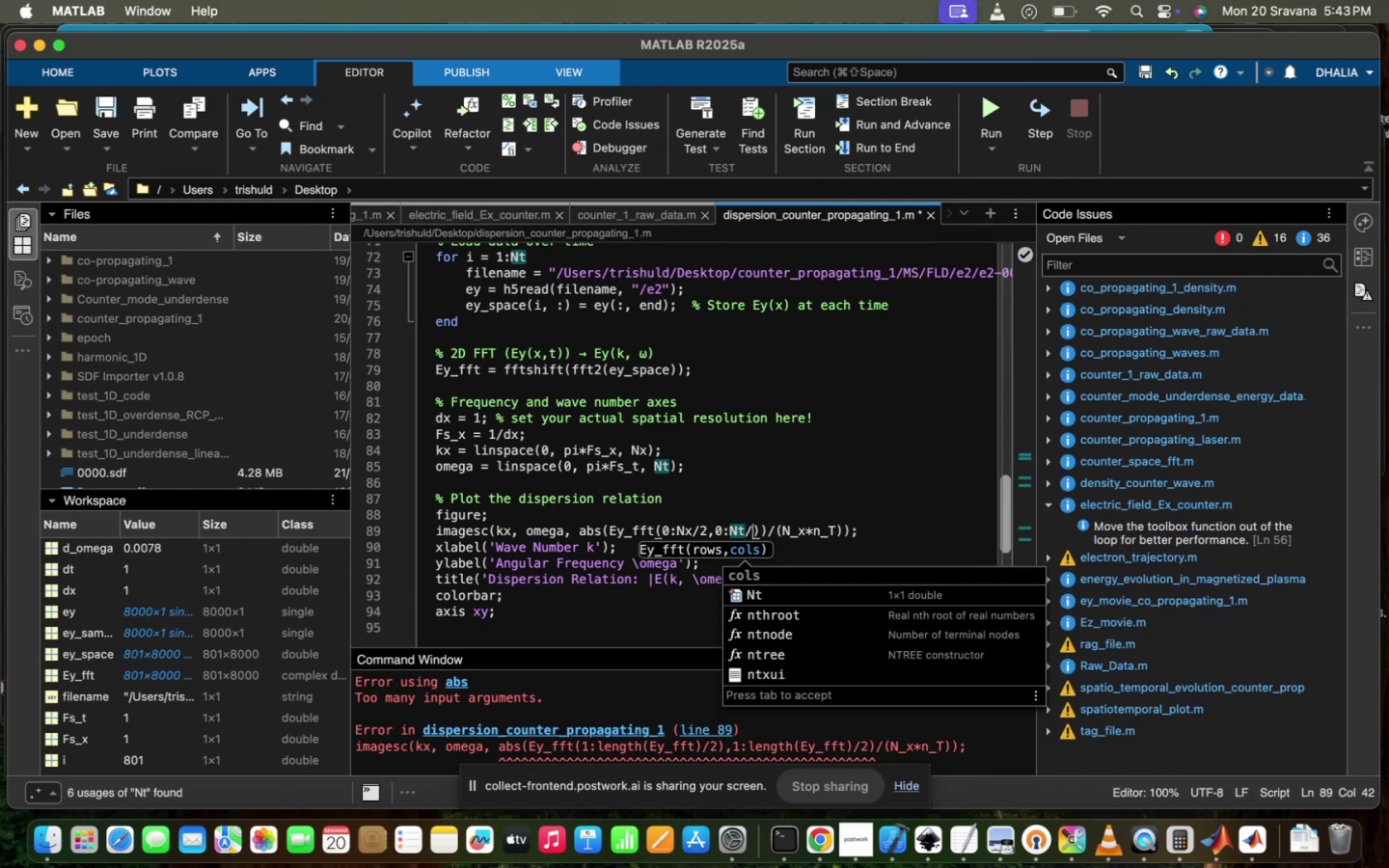 
key(3)
 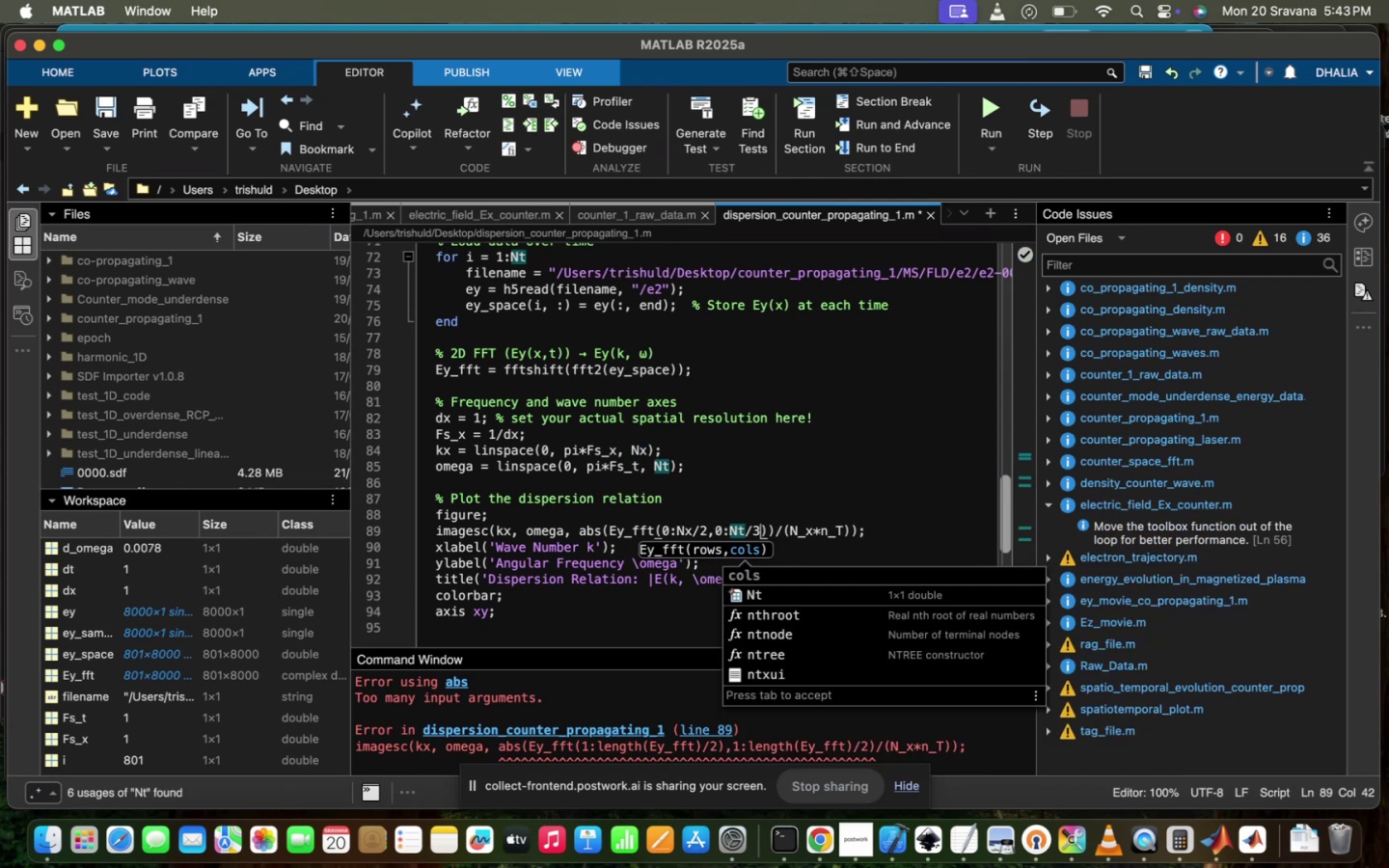 
key(Backspace)
 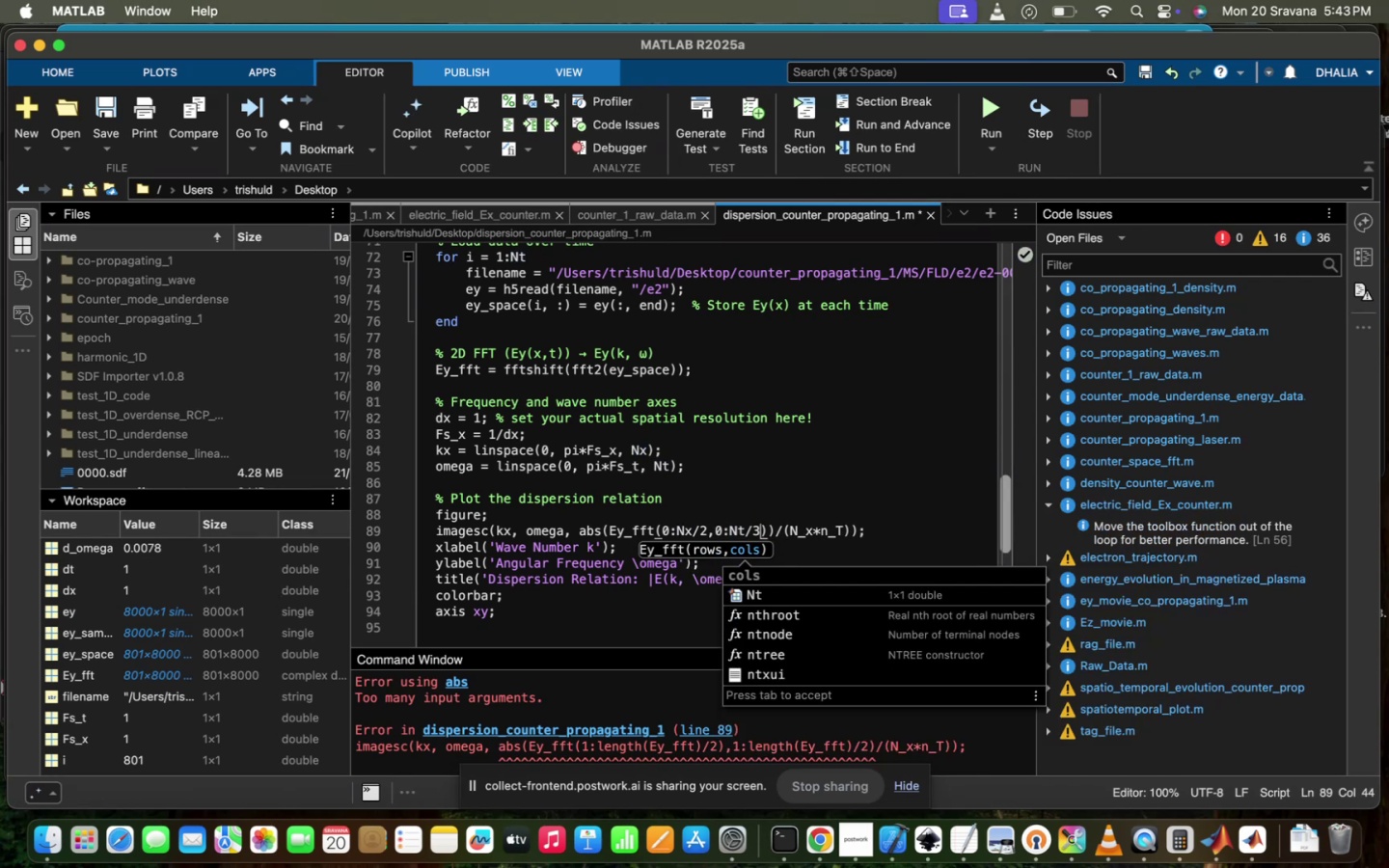 
key(2)
 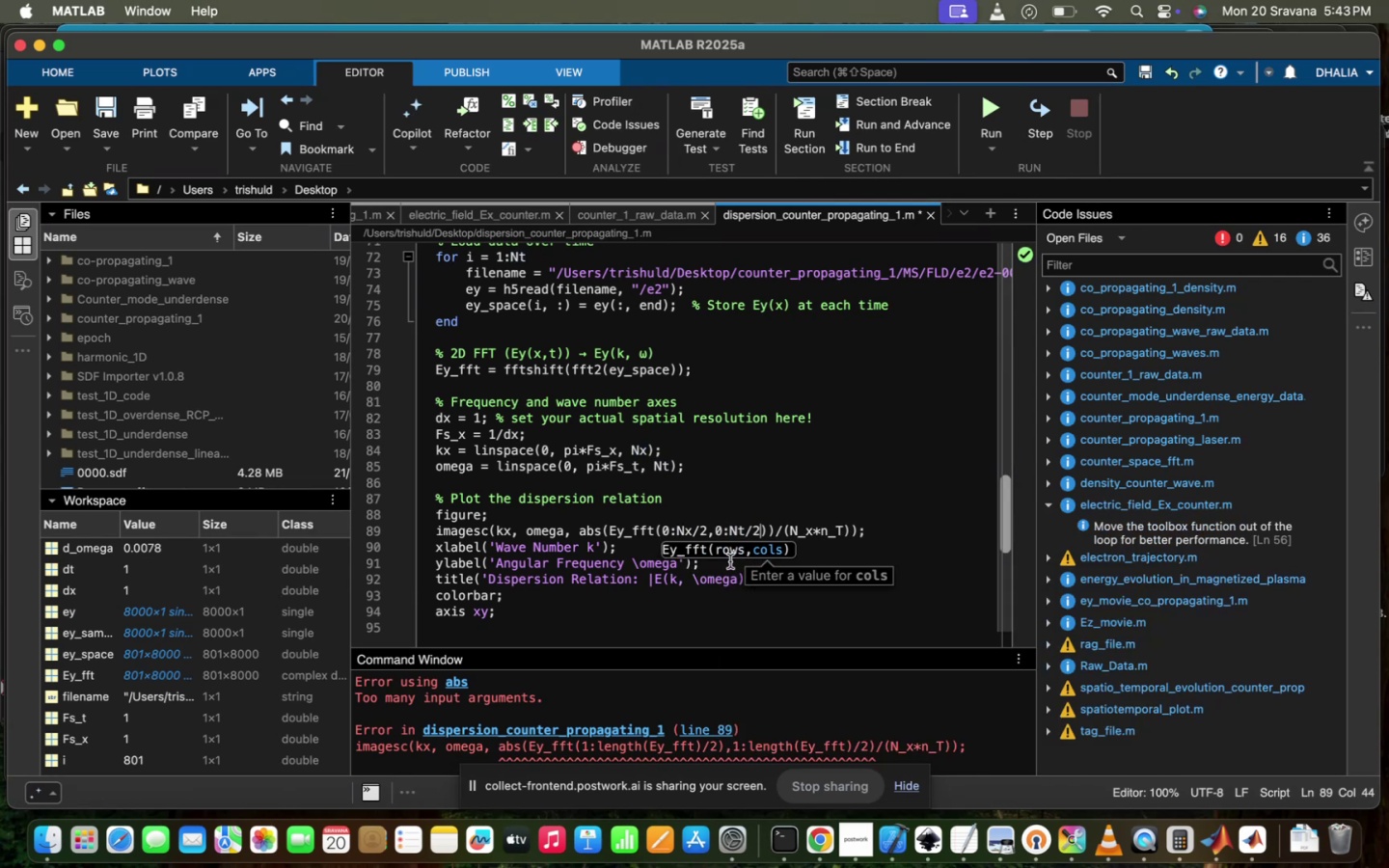 
left_click([803, 533])
 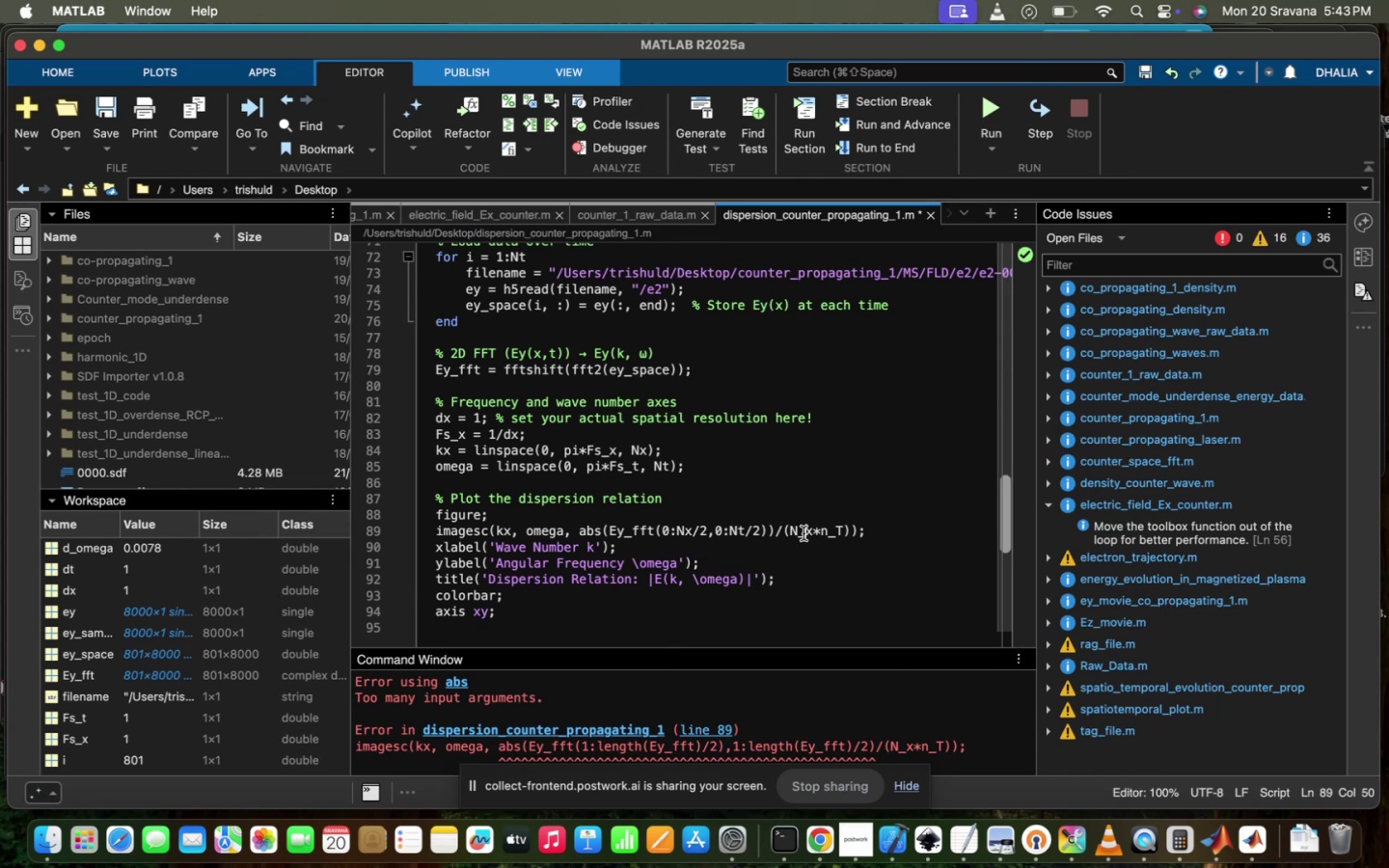 
key(Backspace)
 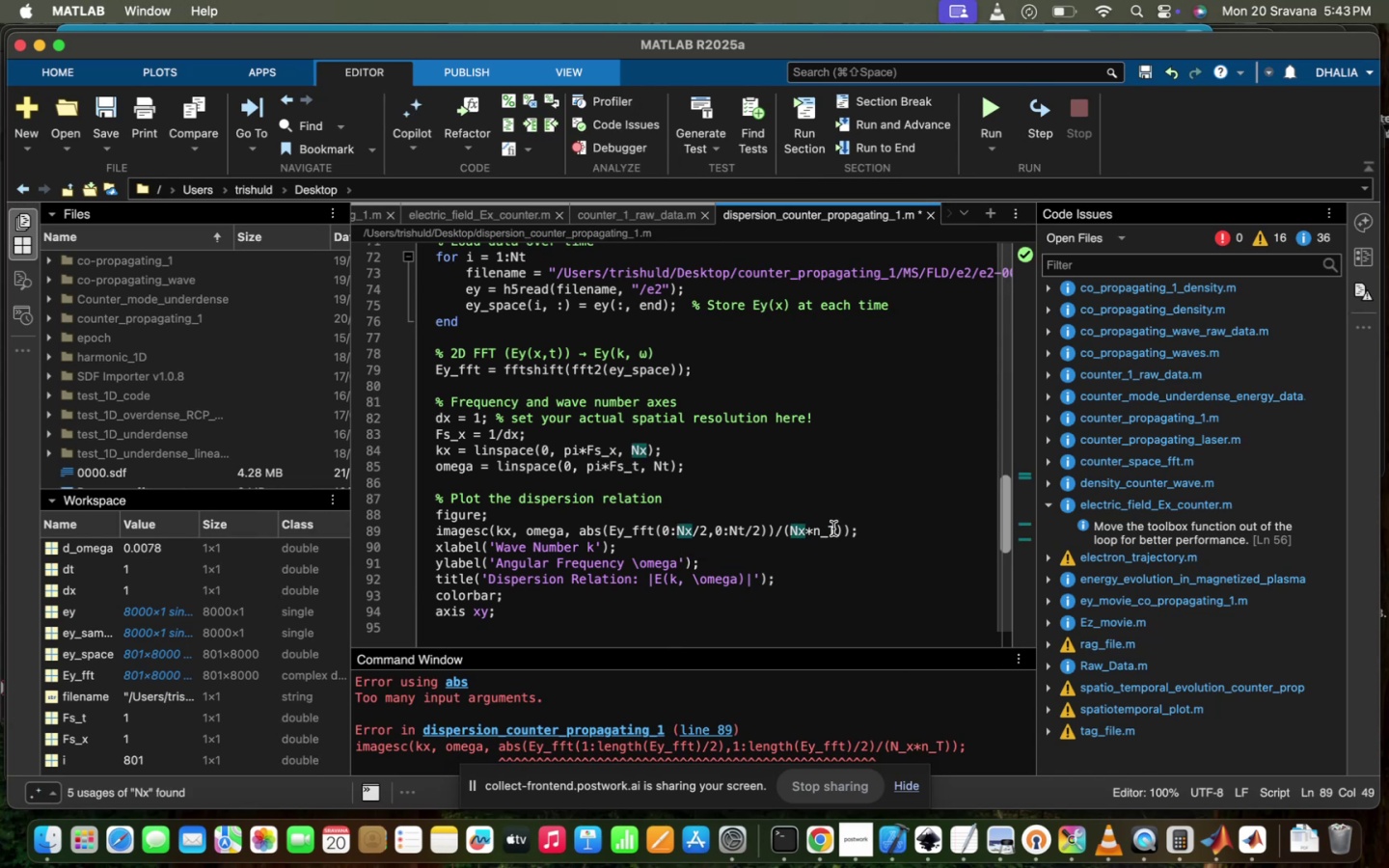 
left_click([832, 529])
 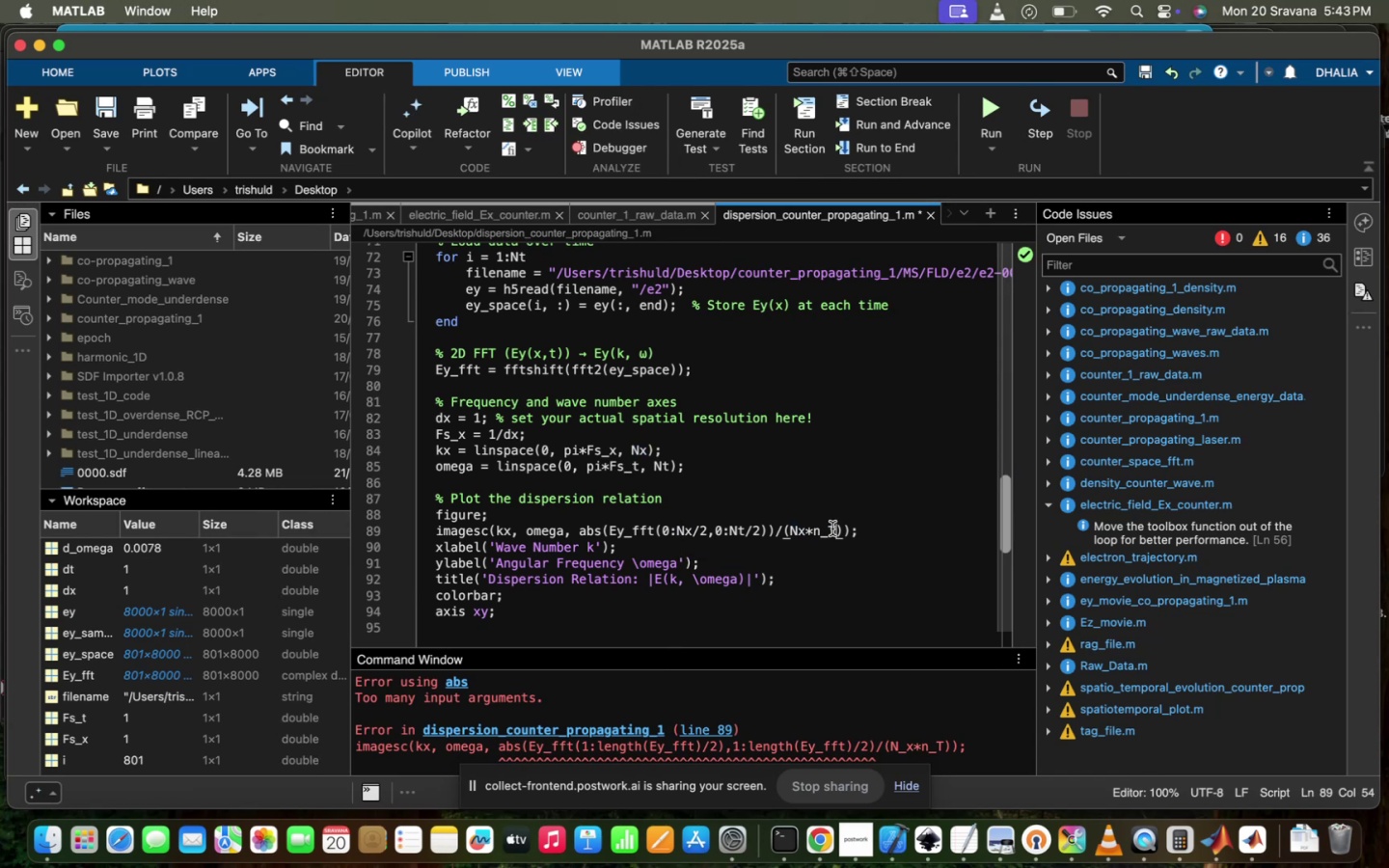 
key(Backspace)
 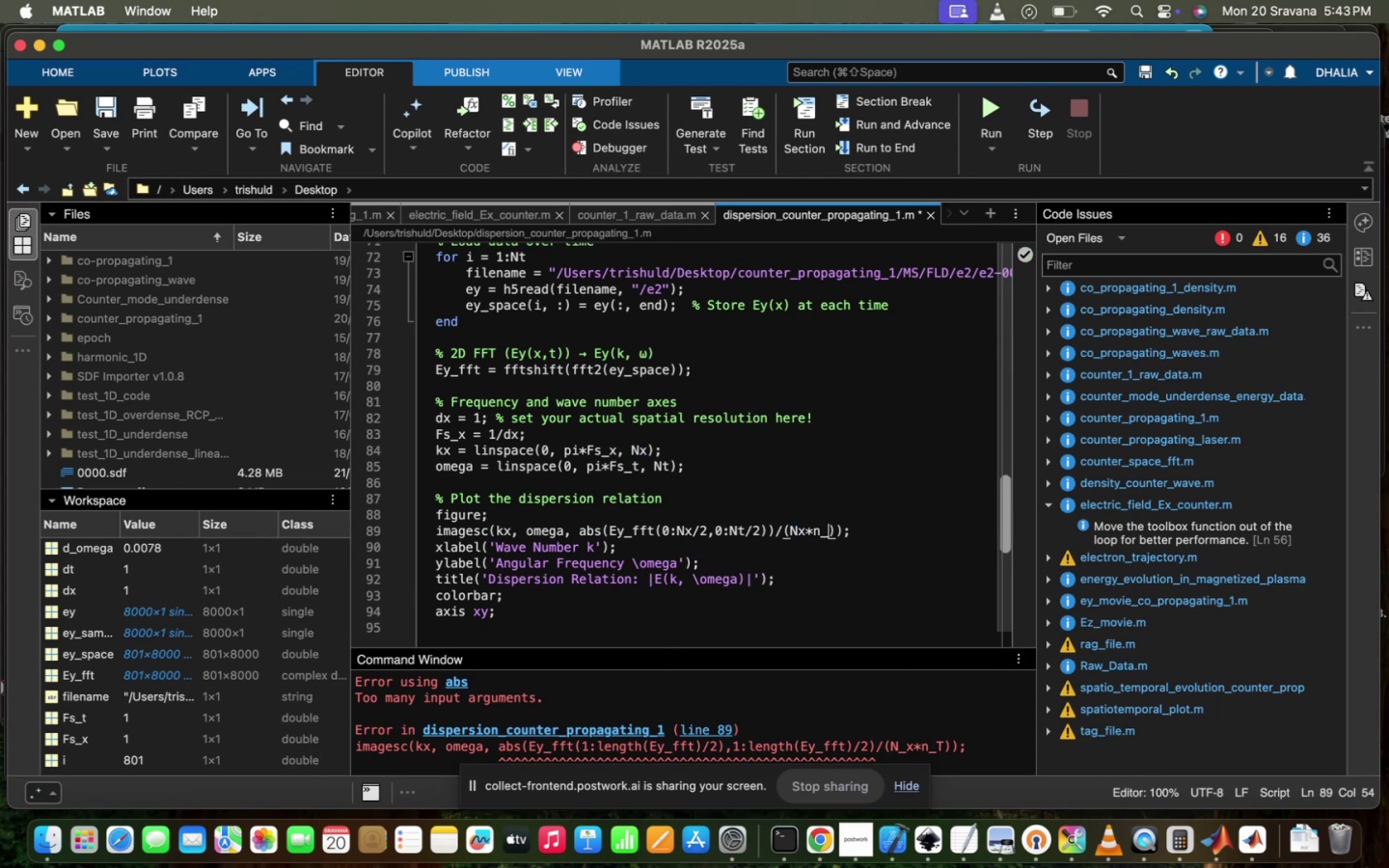 
key(Backspace)
 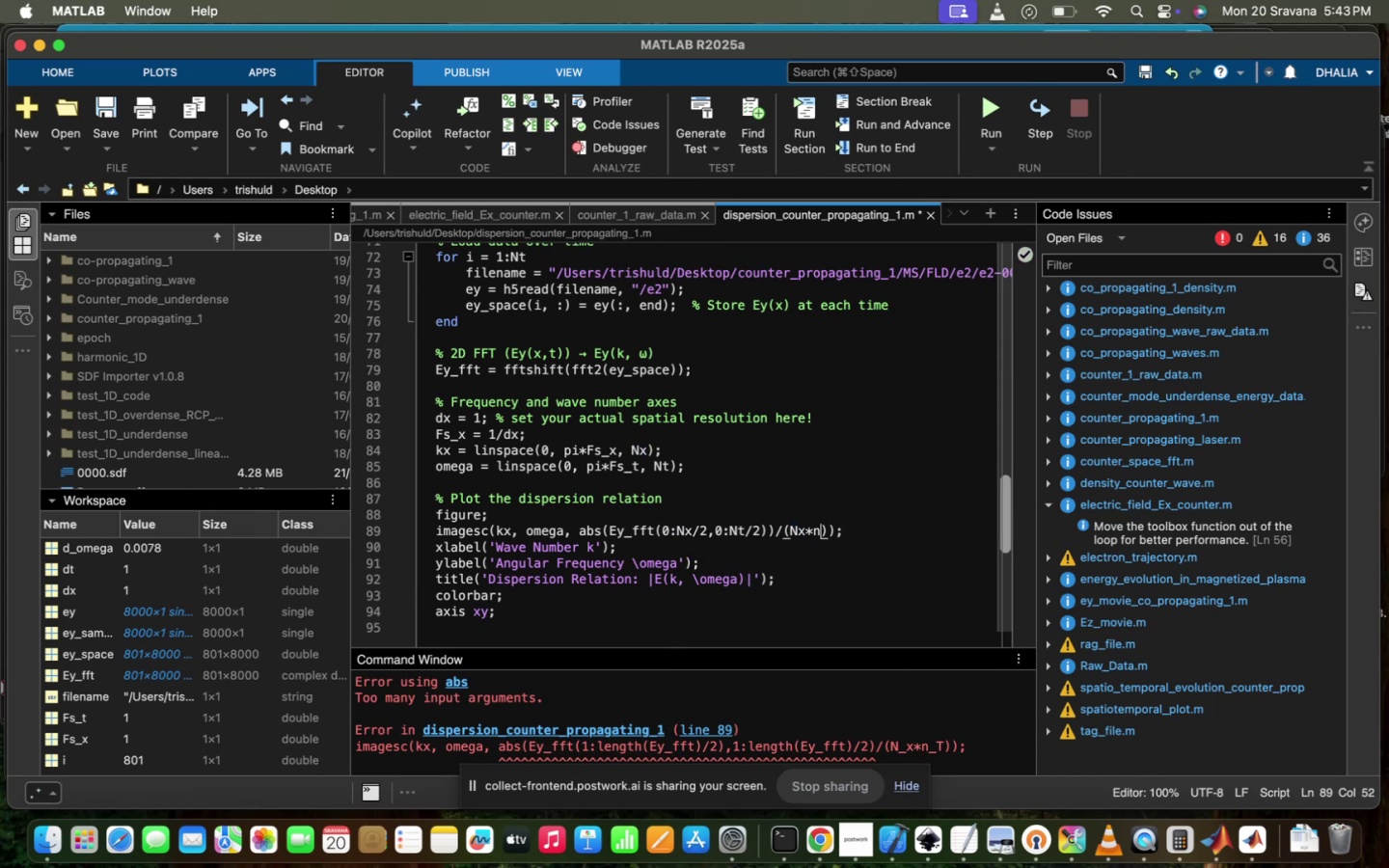 
key(Backspace)
 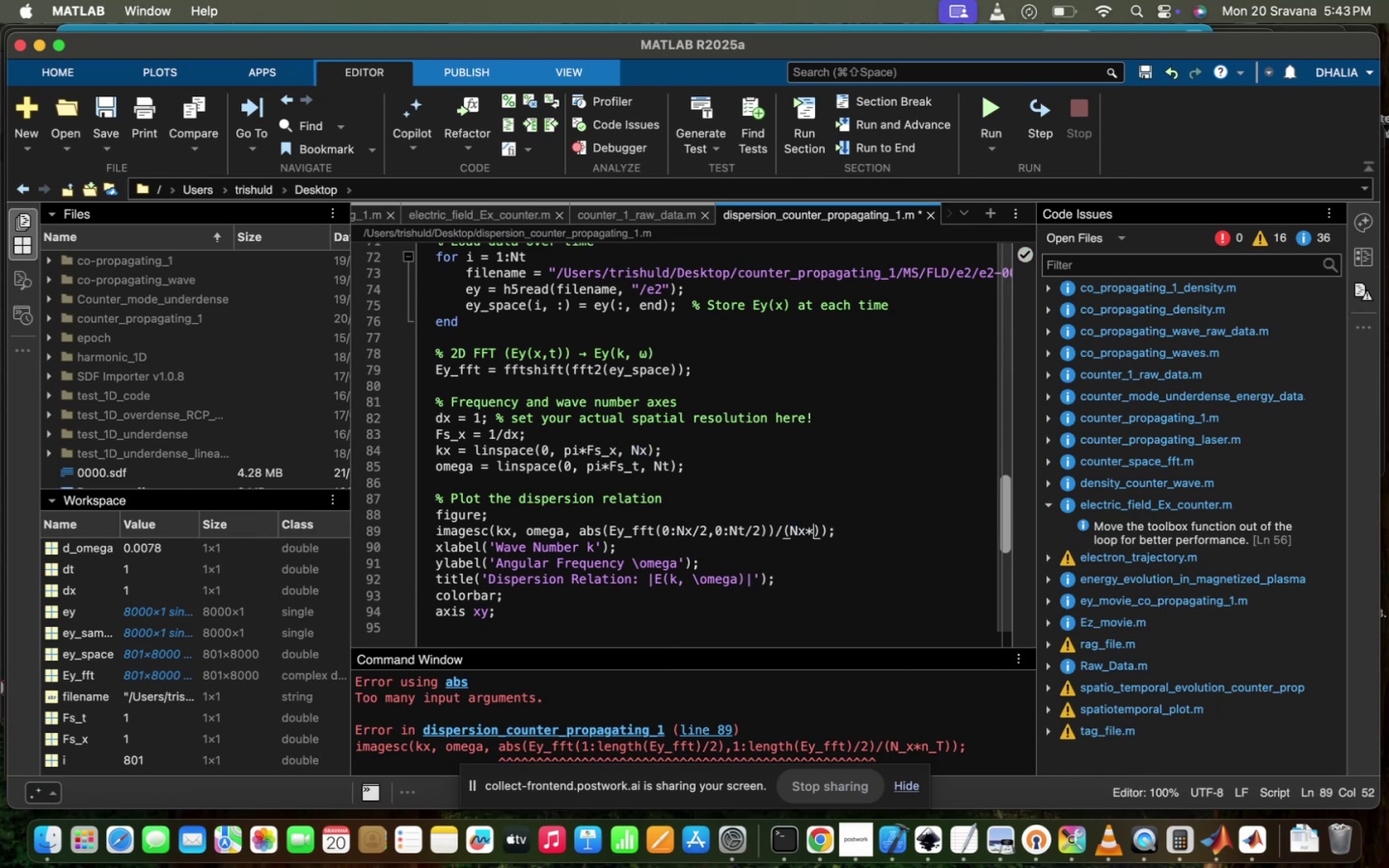 
key(CapsLock)
 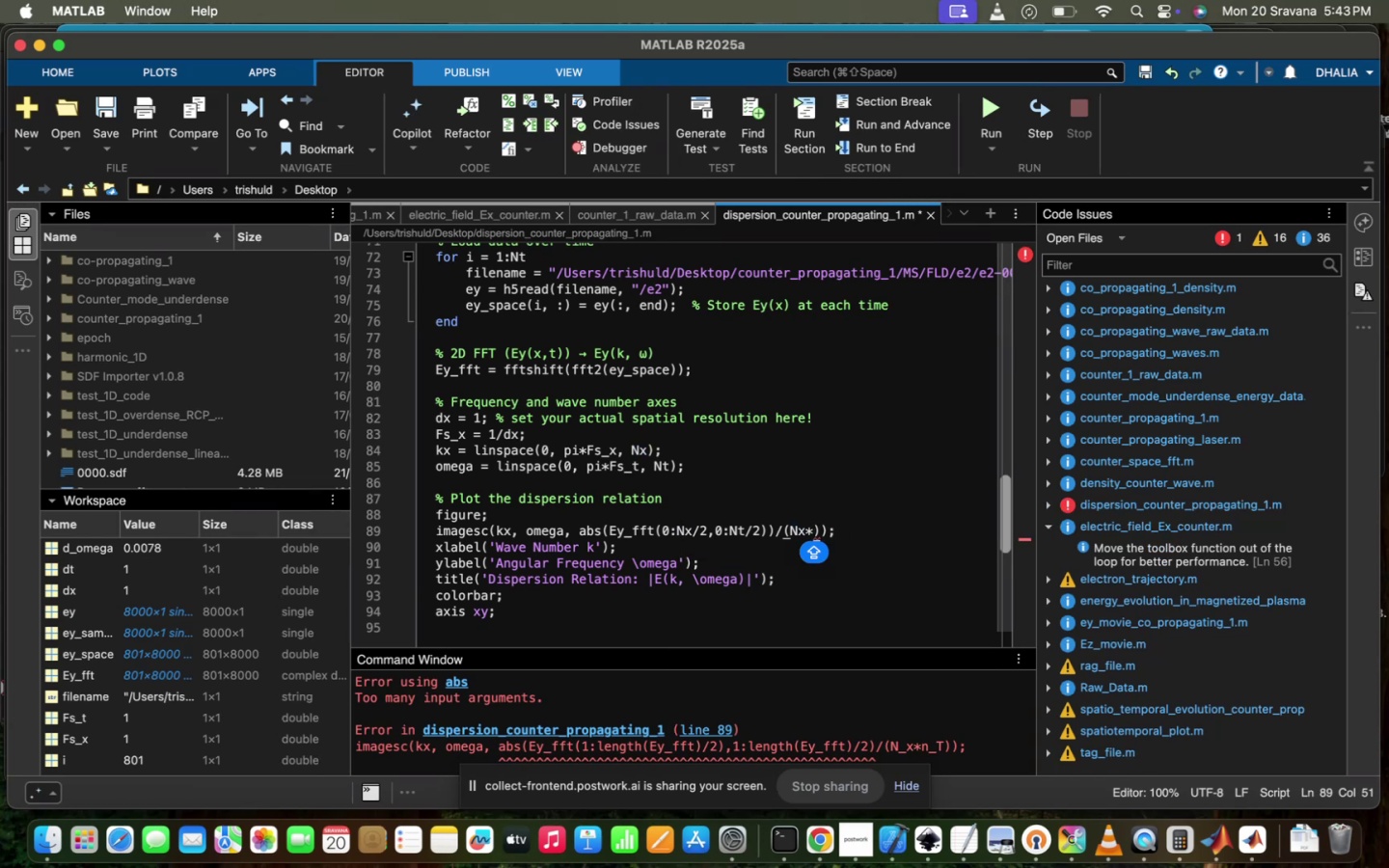 
key(N)
 